 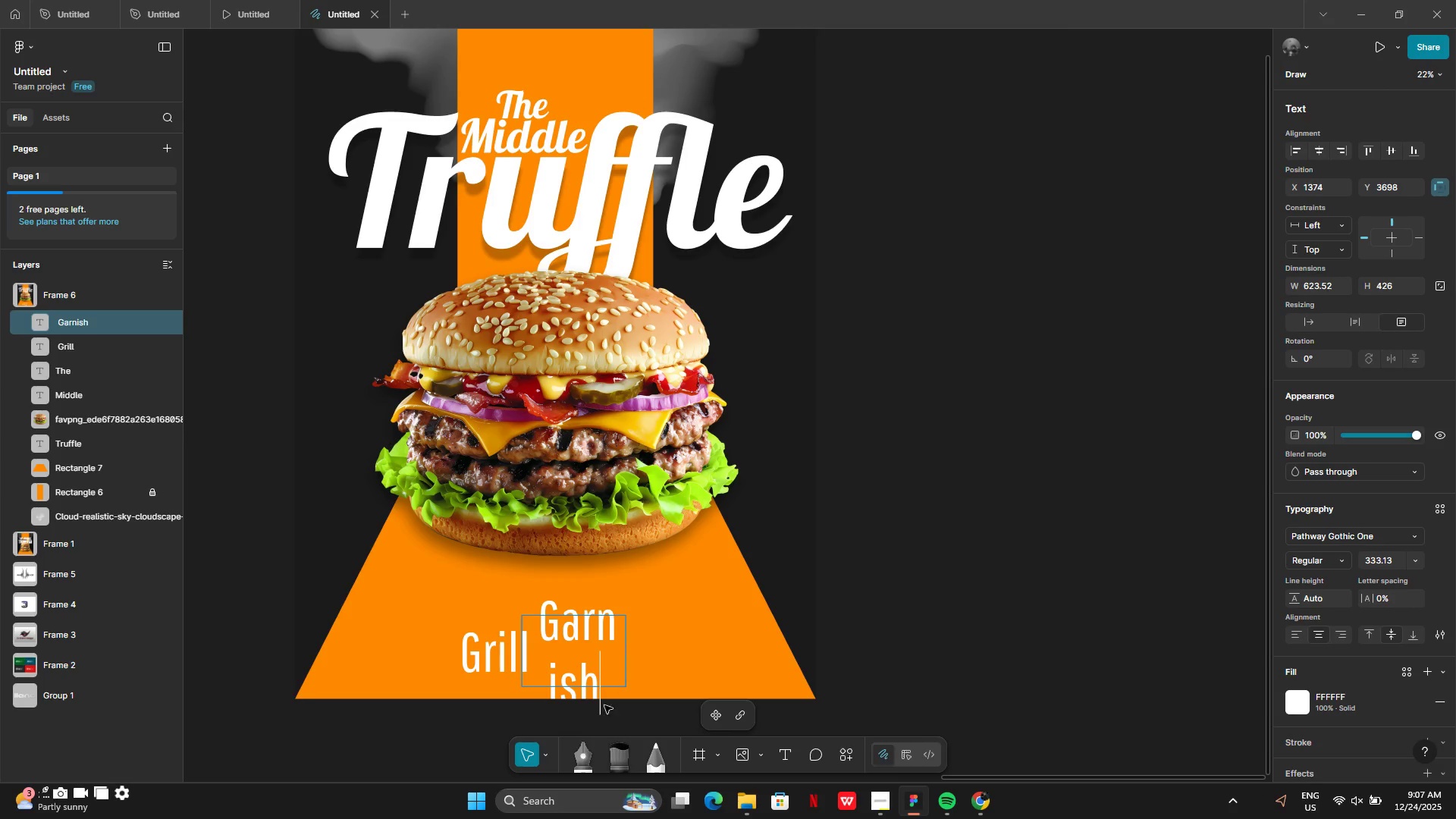 
left_click_drag(start_coordinate=[629, 654], to_coordinate=[686, 659])
 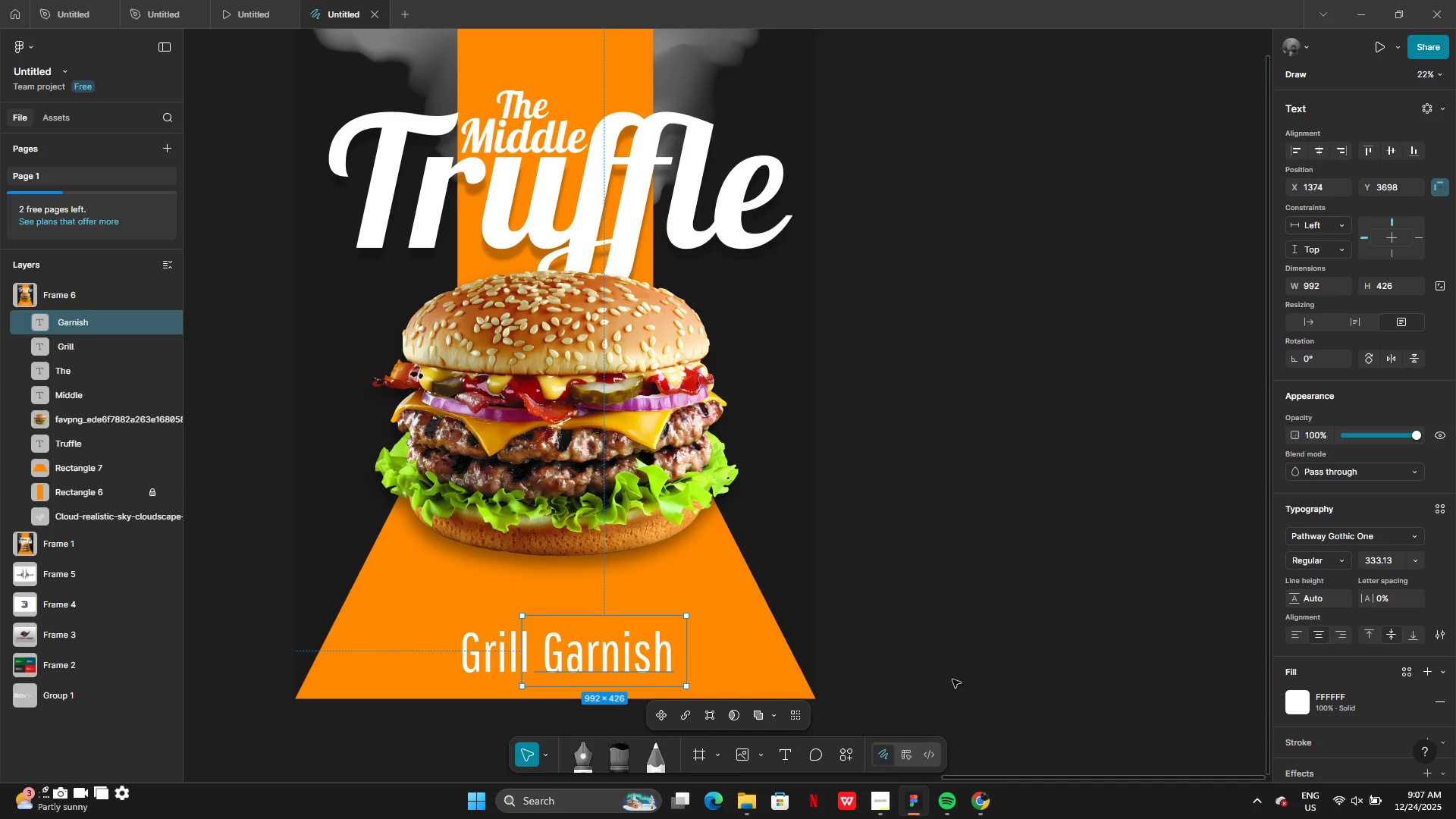 
left_click([952, 680])
 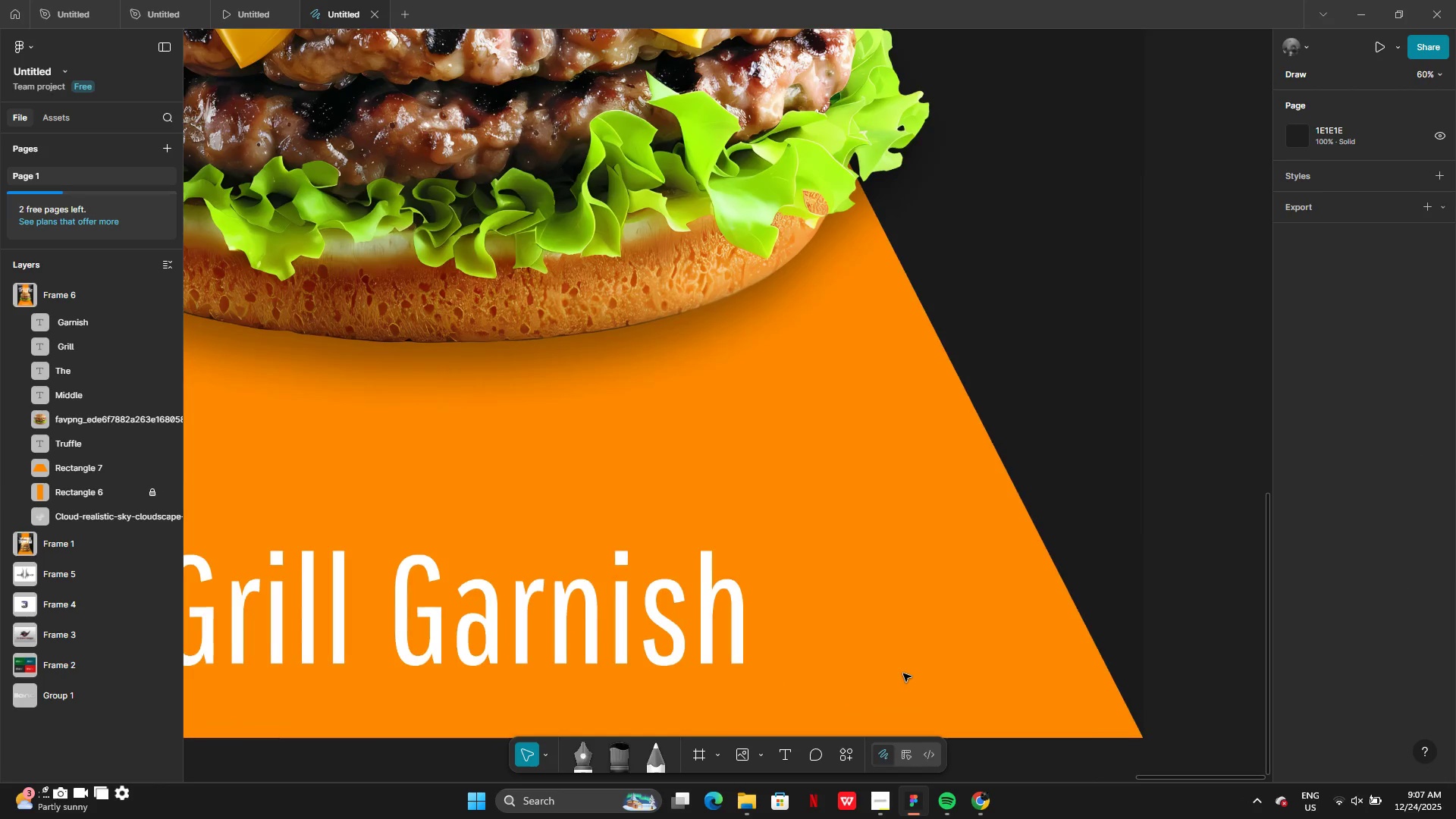 
left_click_drag(start_coordinate=[533, 620], to_coordinate=[445, 648])
 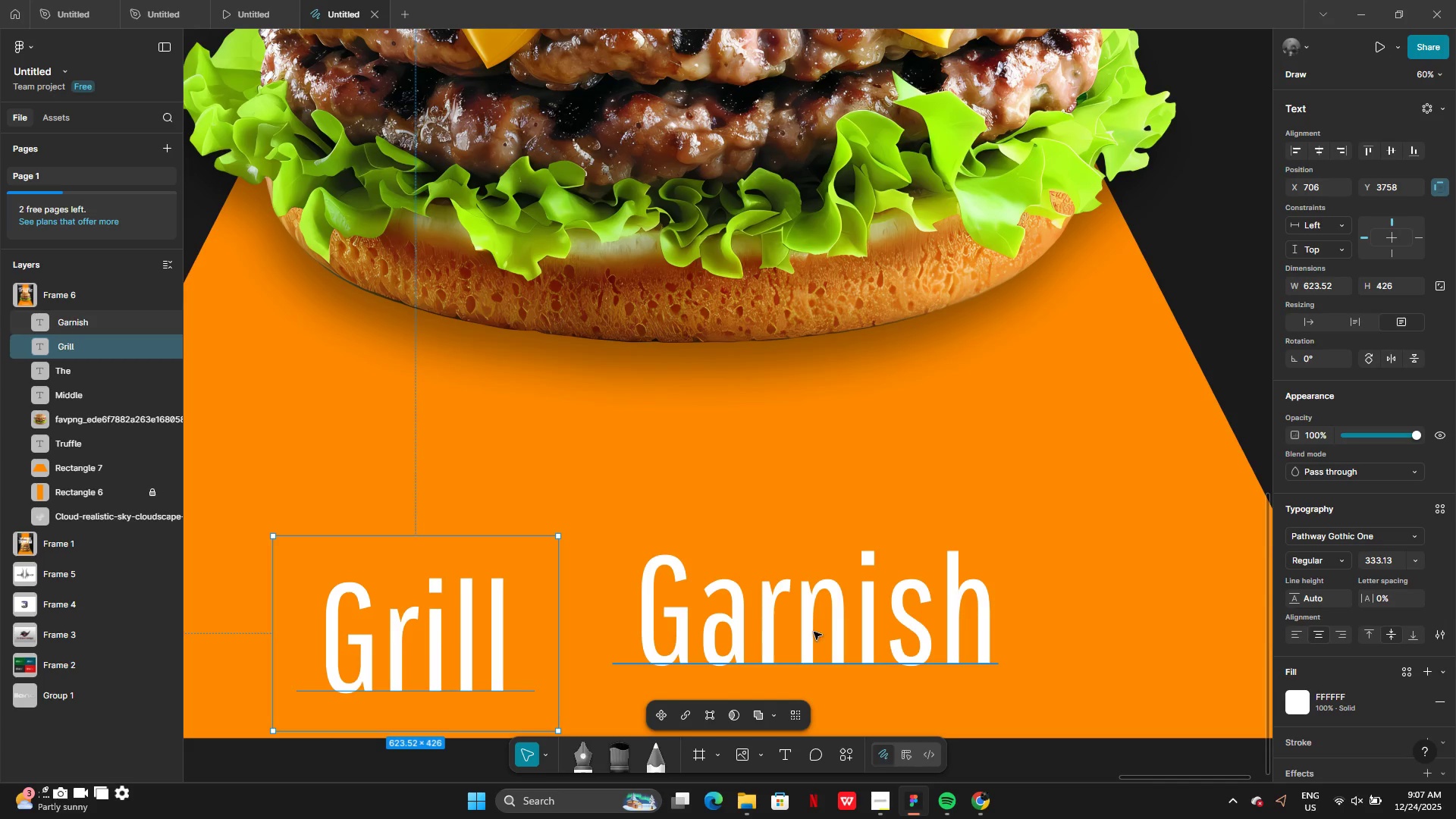 
left_click_drag(start_coordinate=[814, 632], to_coordinate=[855, 658])
 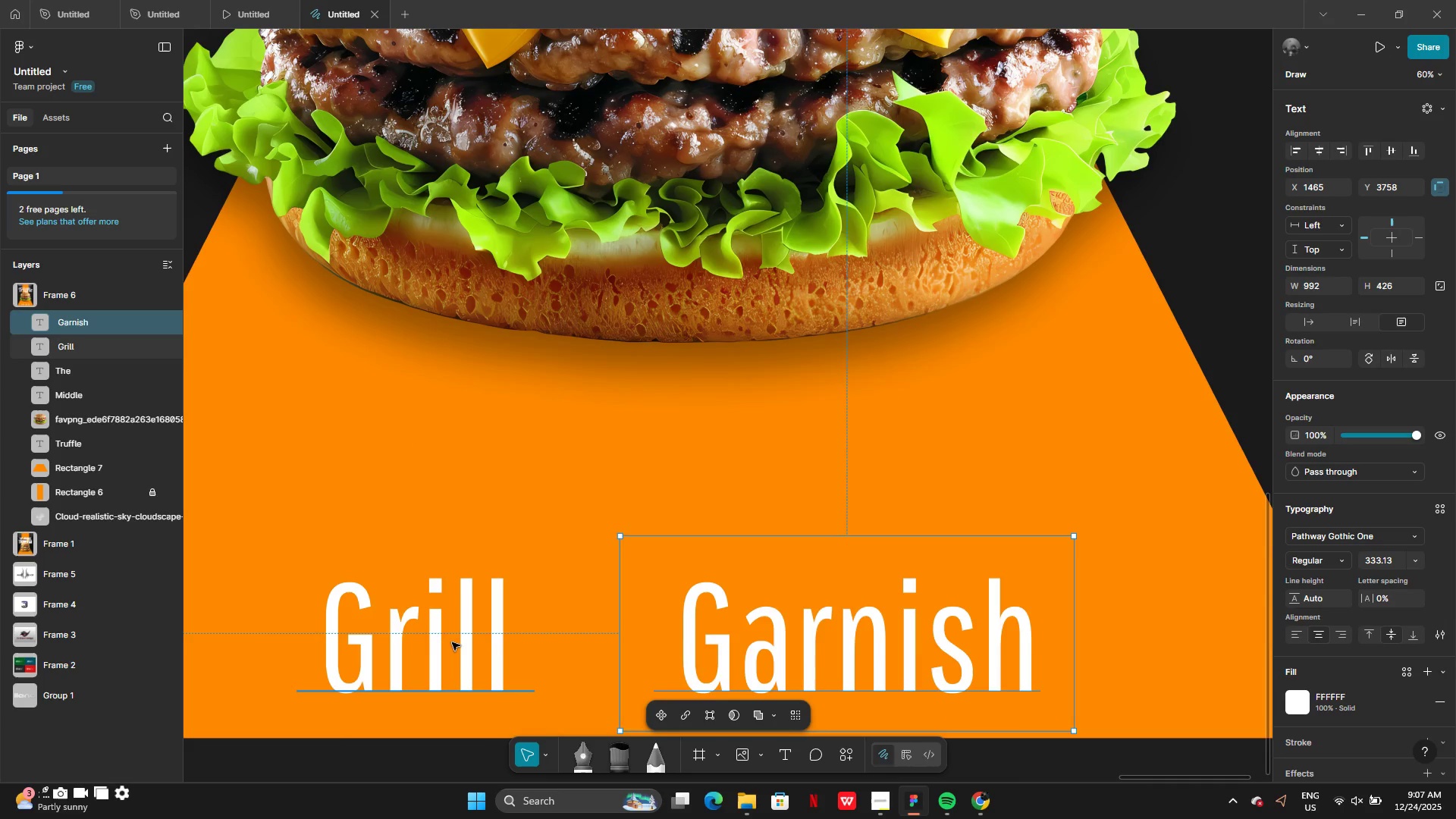 
left_click_drag(start_coordinate=[452, 642], to_coordinate=[510, 643])
 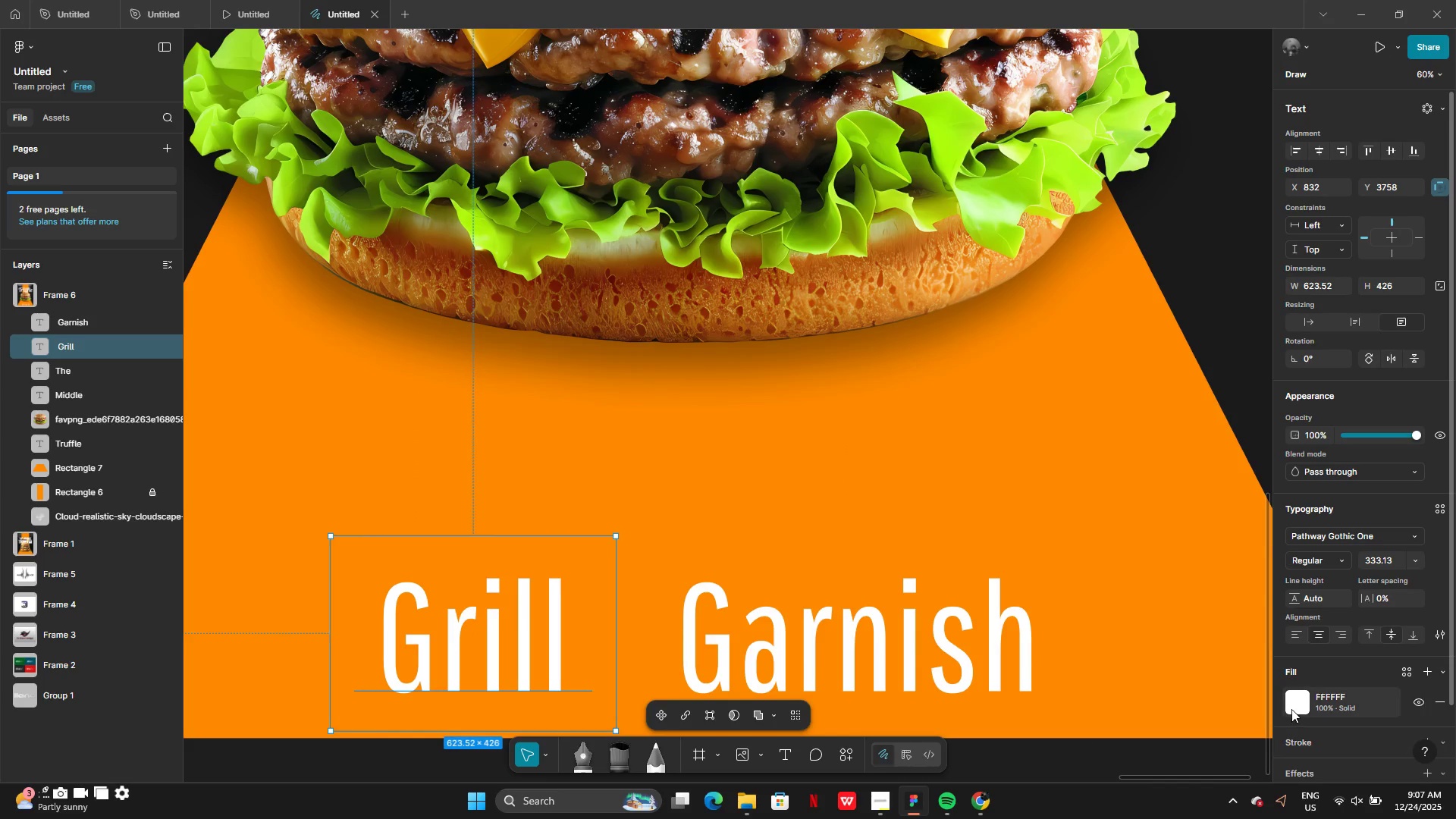 
left_click([1291, 708])
 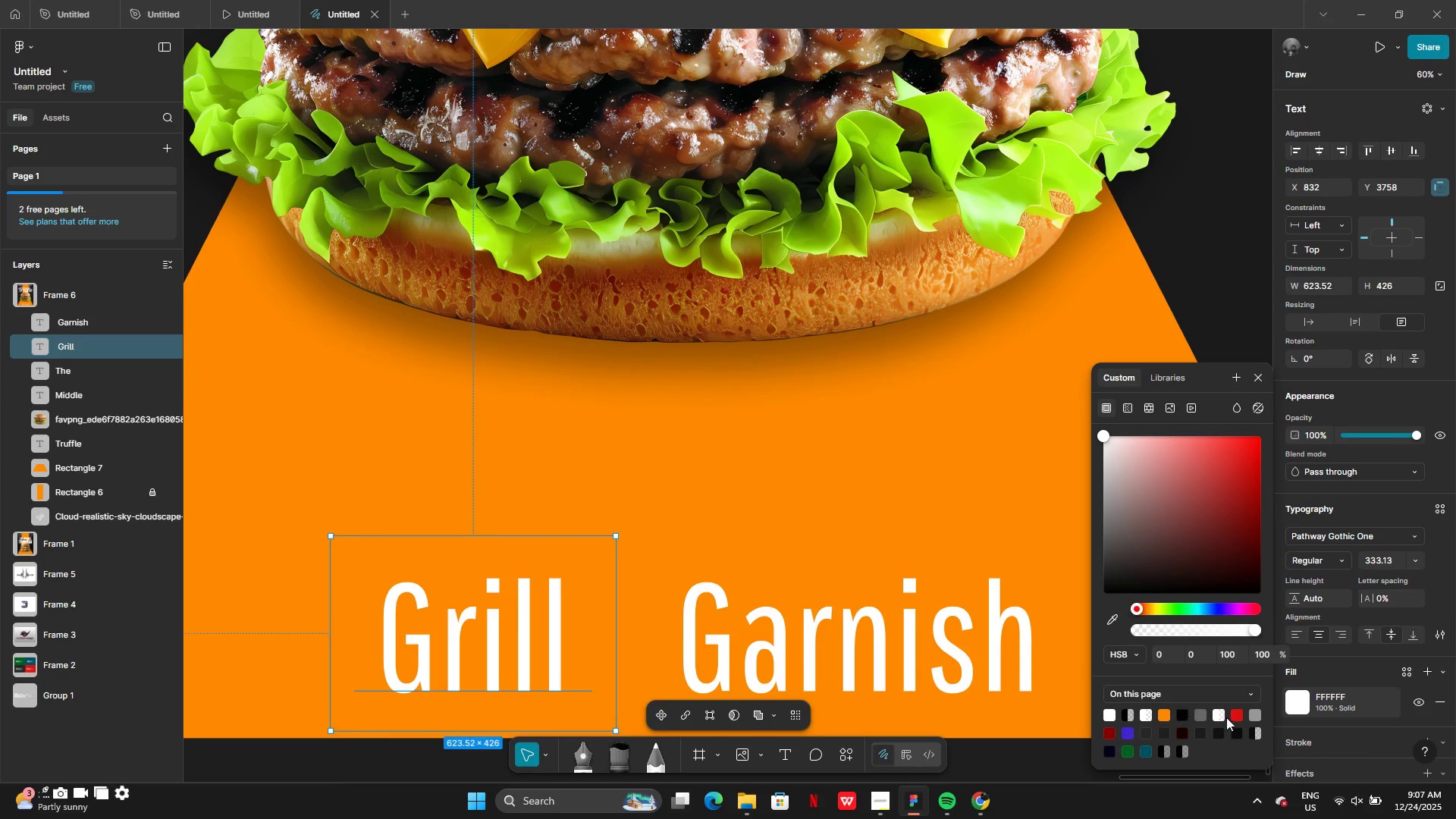 
left_click([1234, 714])
 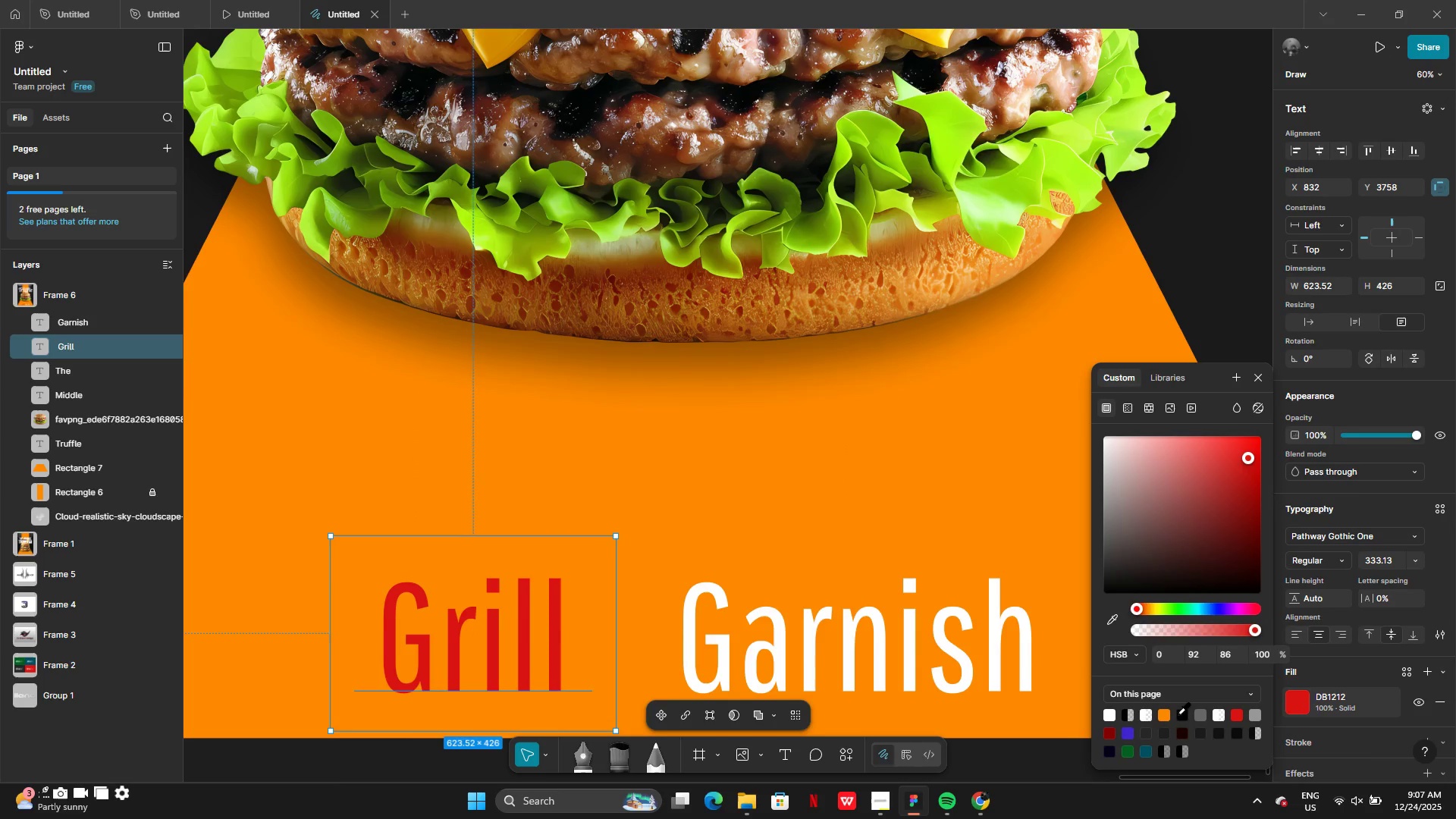 
left_click([1182, 729])
 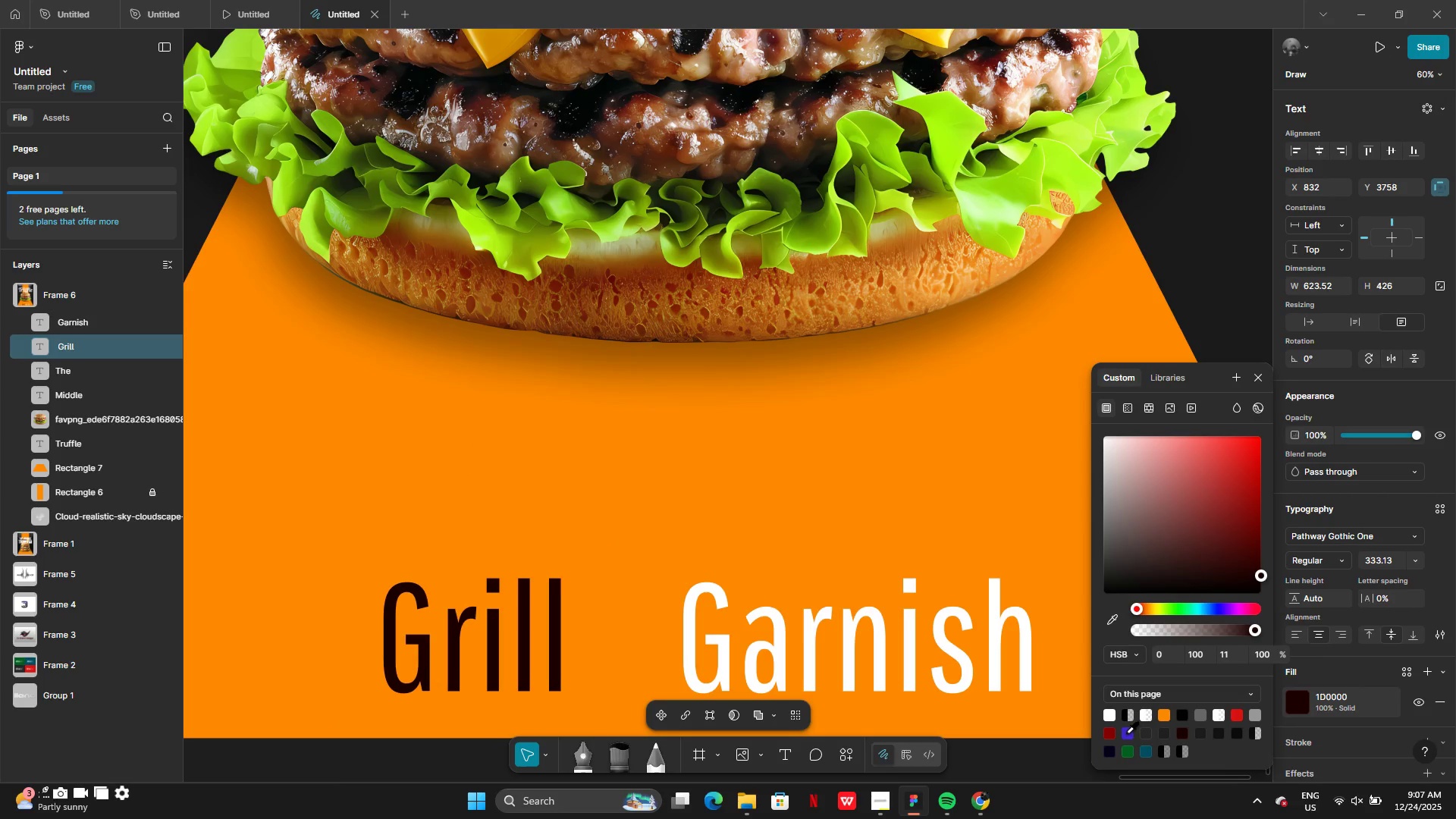 
left_click([1105, 732])
 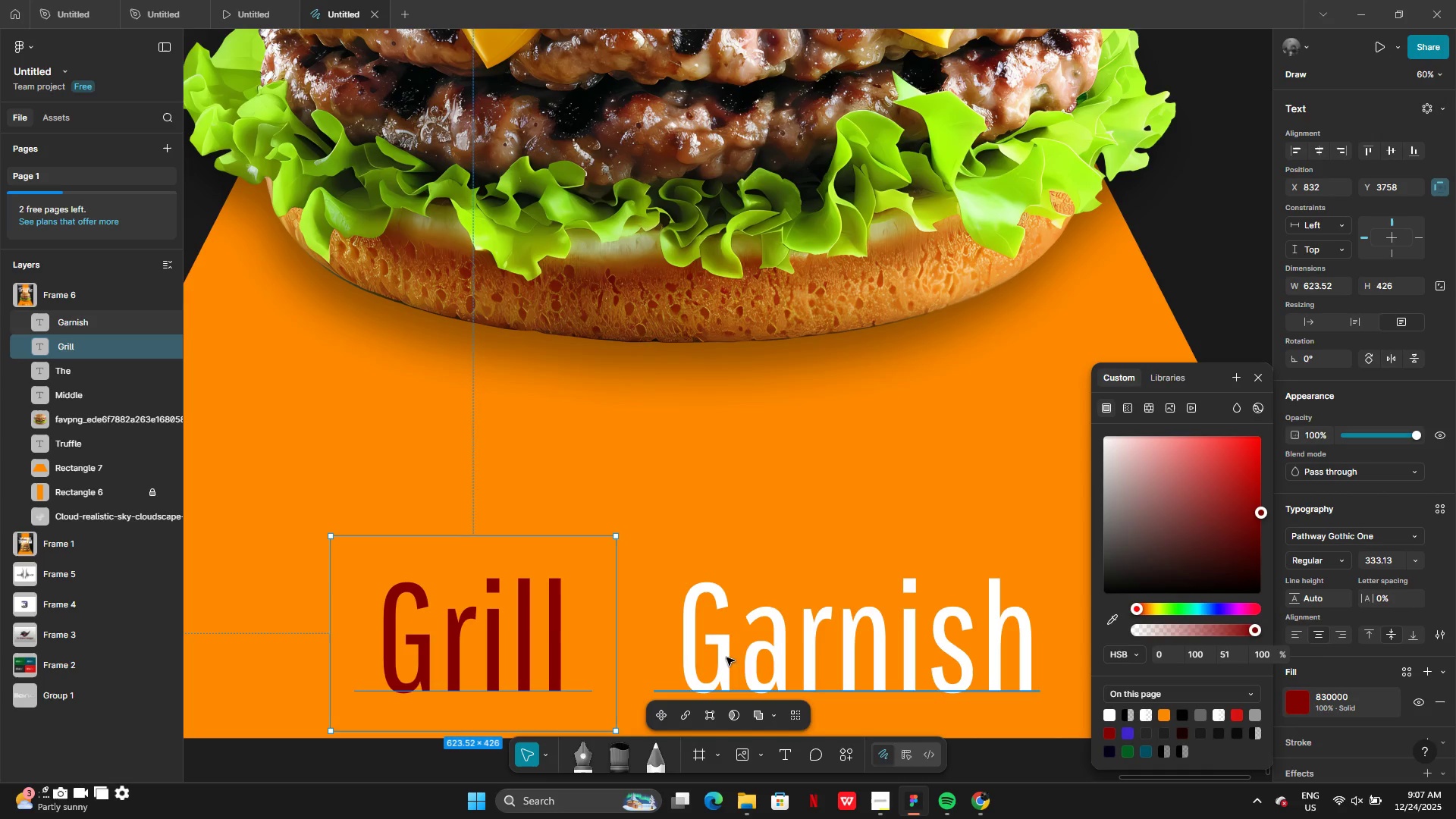 
left_click([739, 647])
 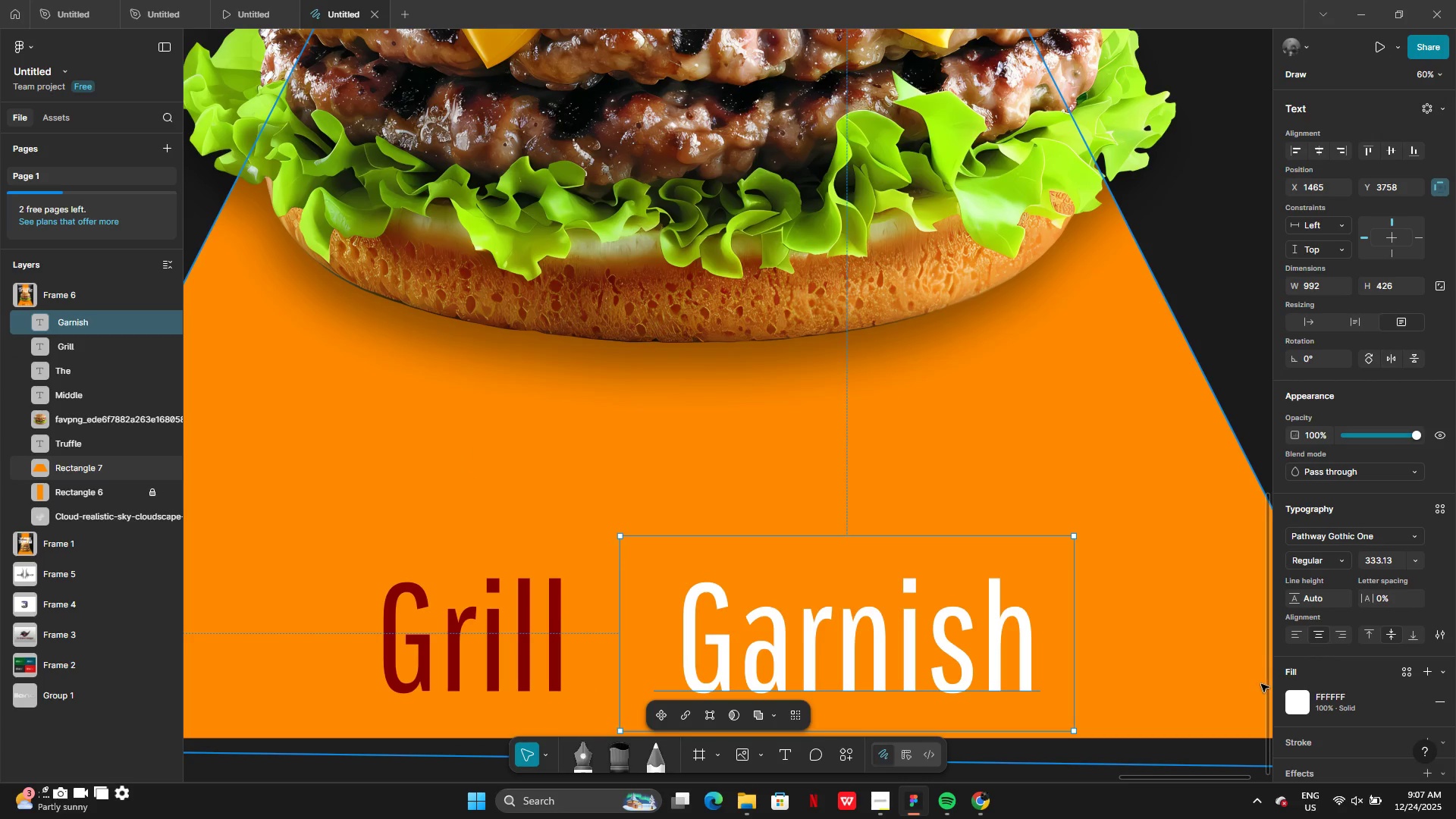 
left_click([1308, 701])
 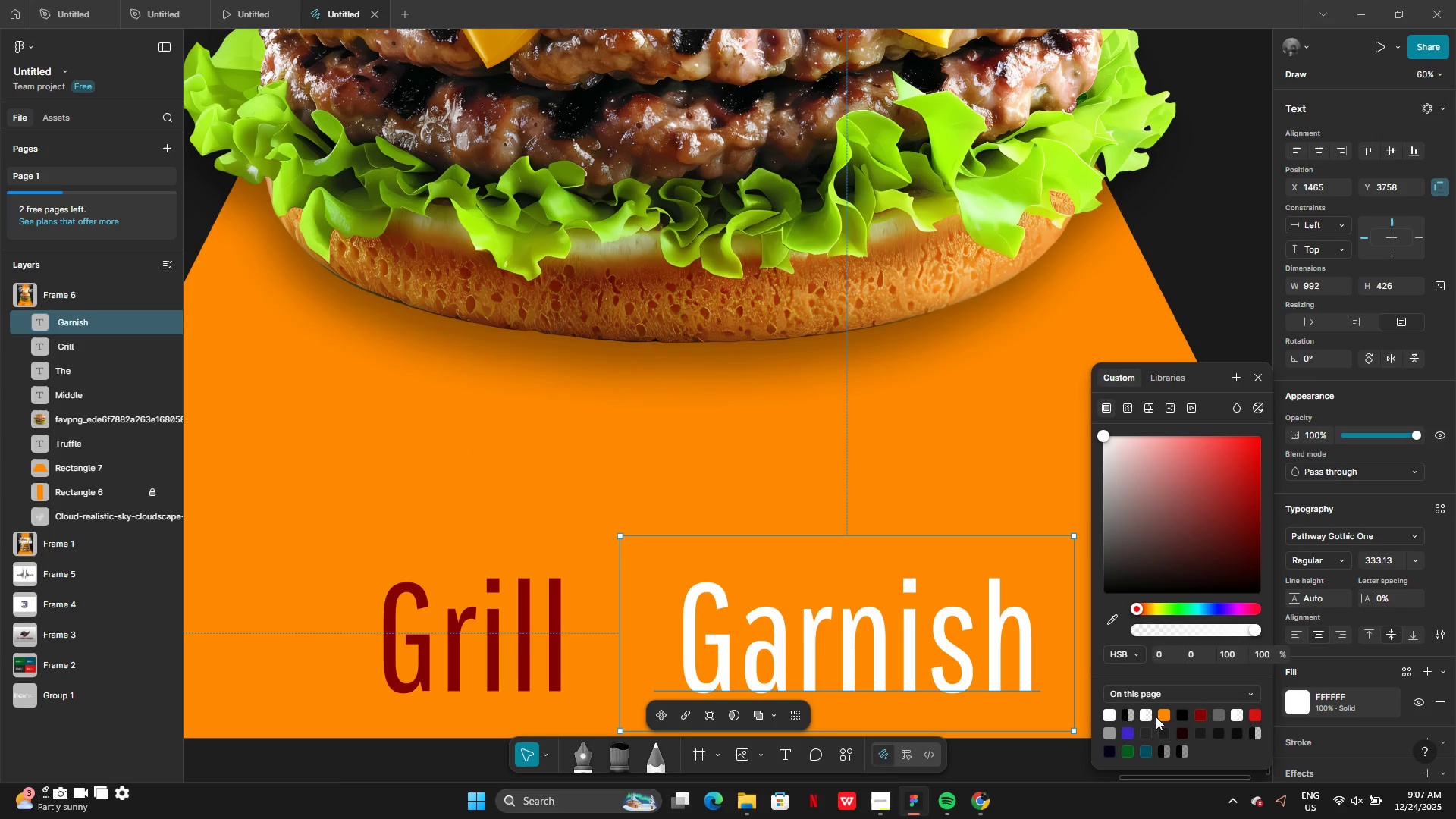 
left_click([1162, 716])
 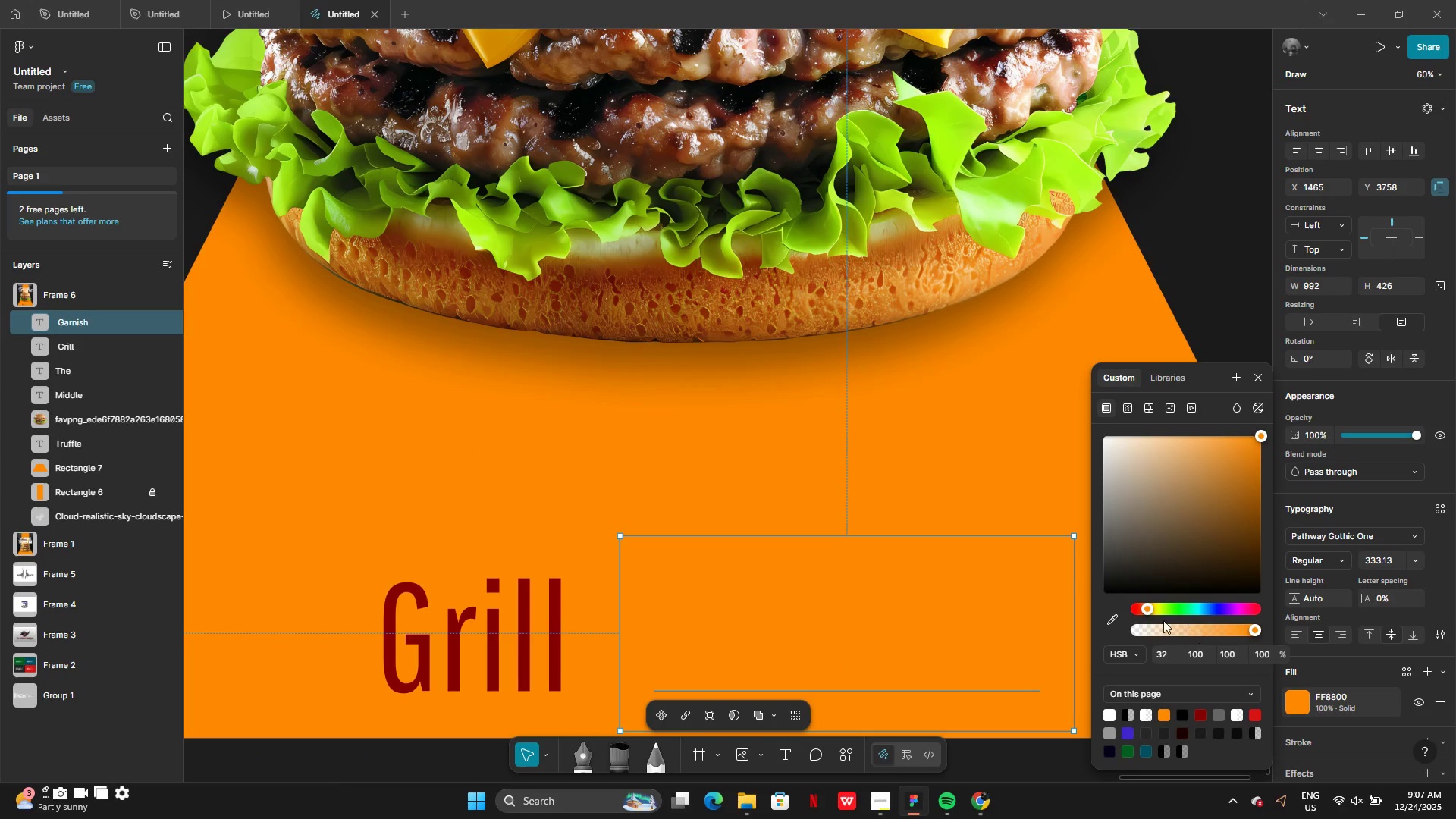 
wait(5.02)
 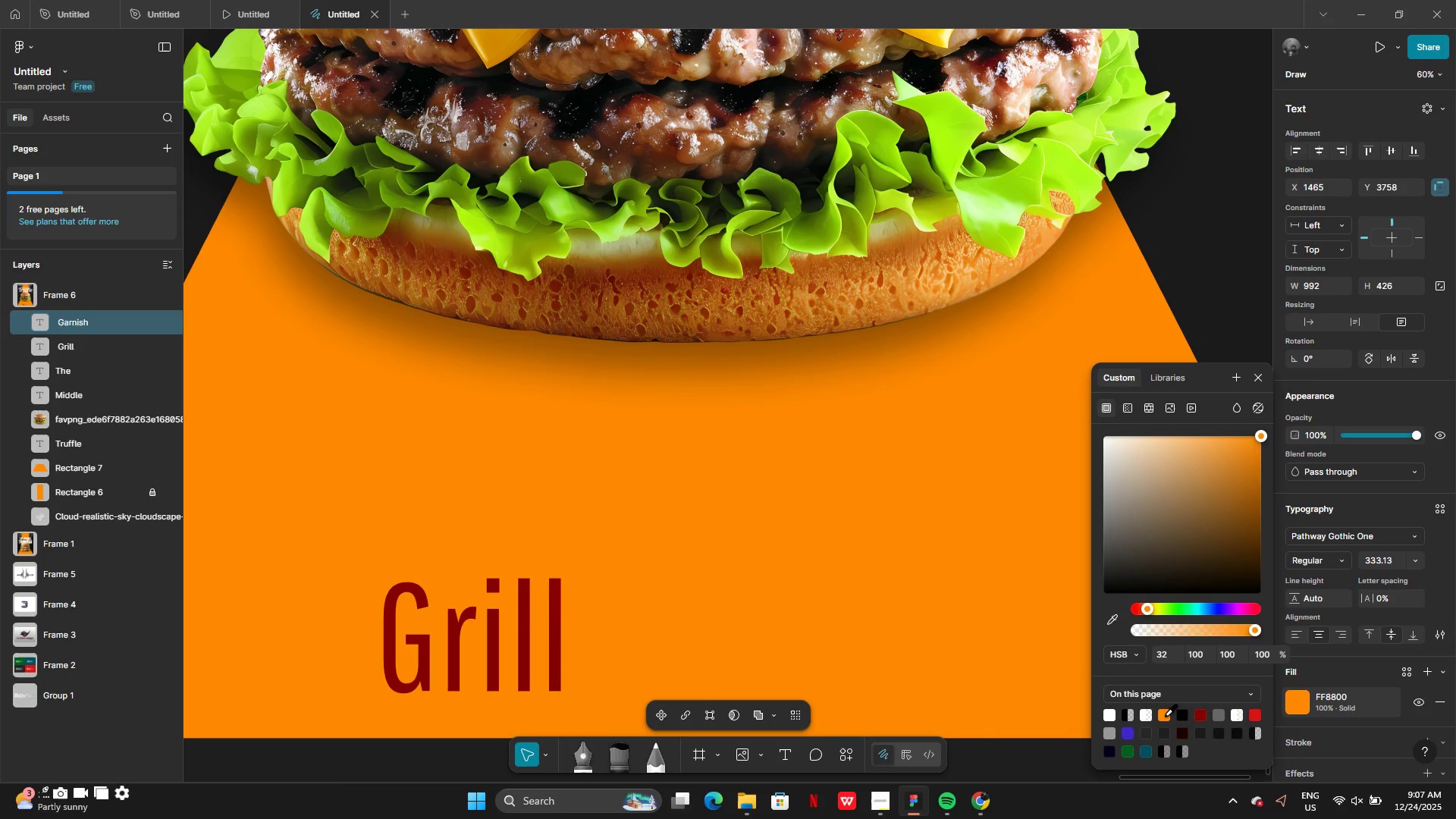 
left_click_drag(start_coordinate=[1147, 608], to_coordinate=[1158, 610])
 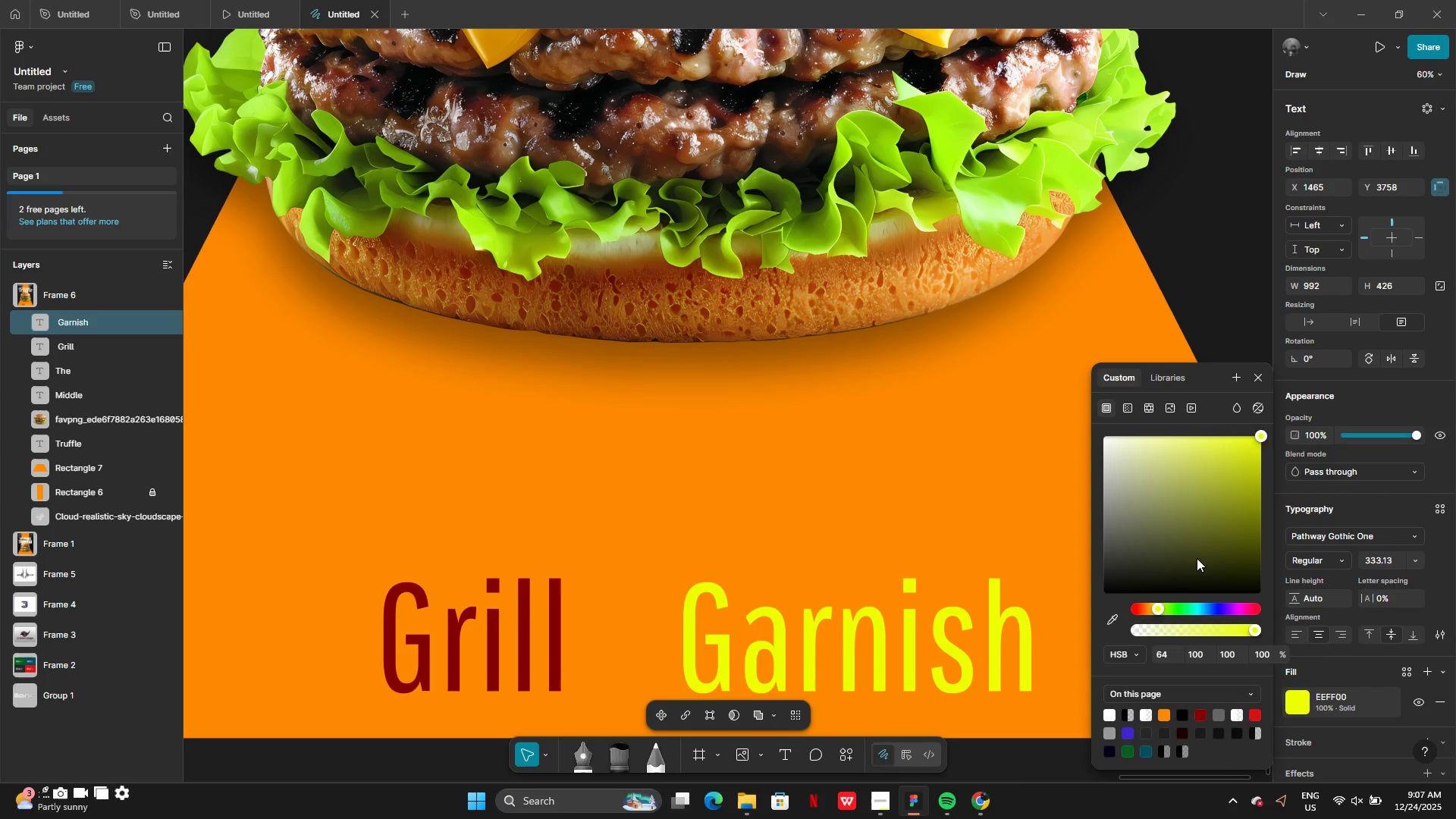 
left_click_drag(start_coordinate=[1197, 557], to_coordinate=[1090, 427])
 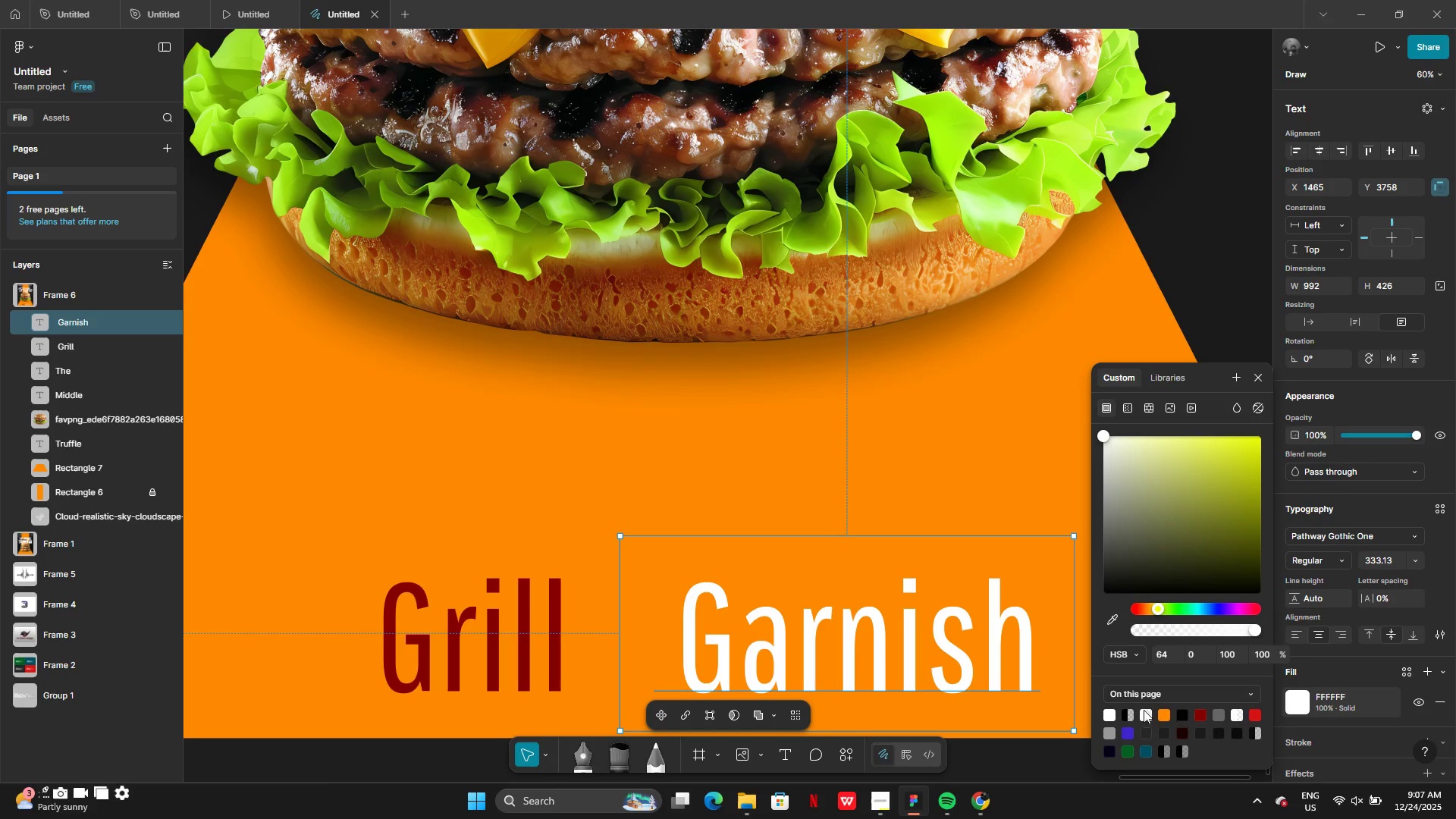 
left_click([1168, 714])
 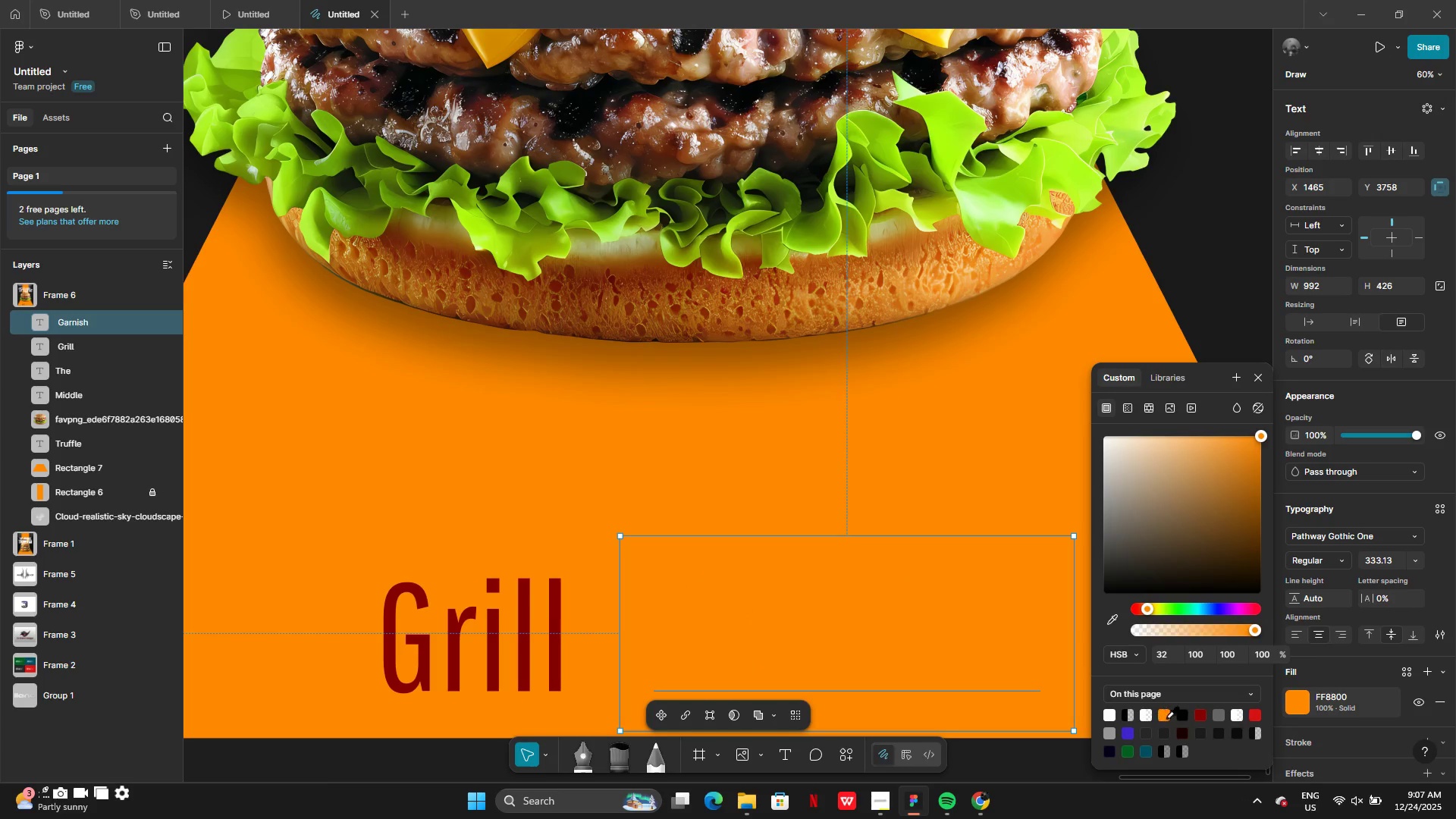 
left_click([1200, 714])
 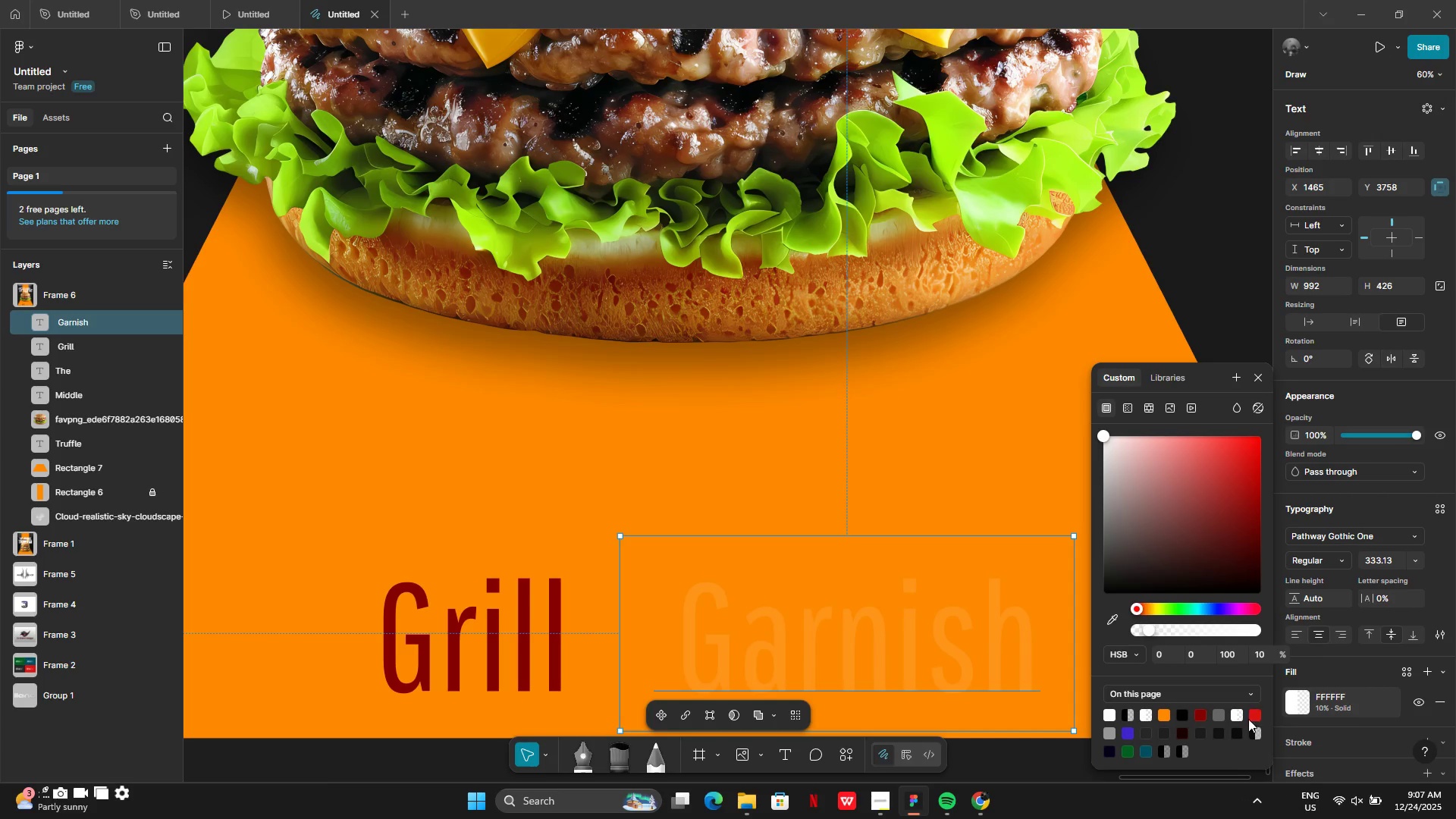 
wait(5.84)
 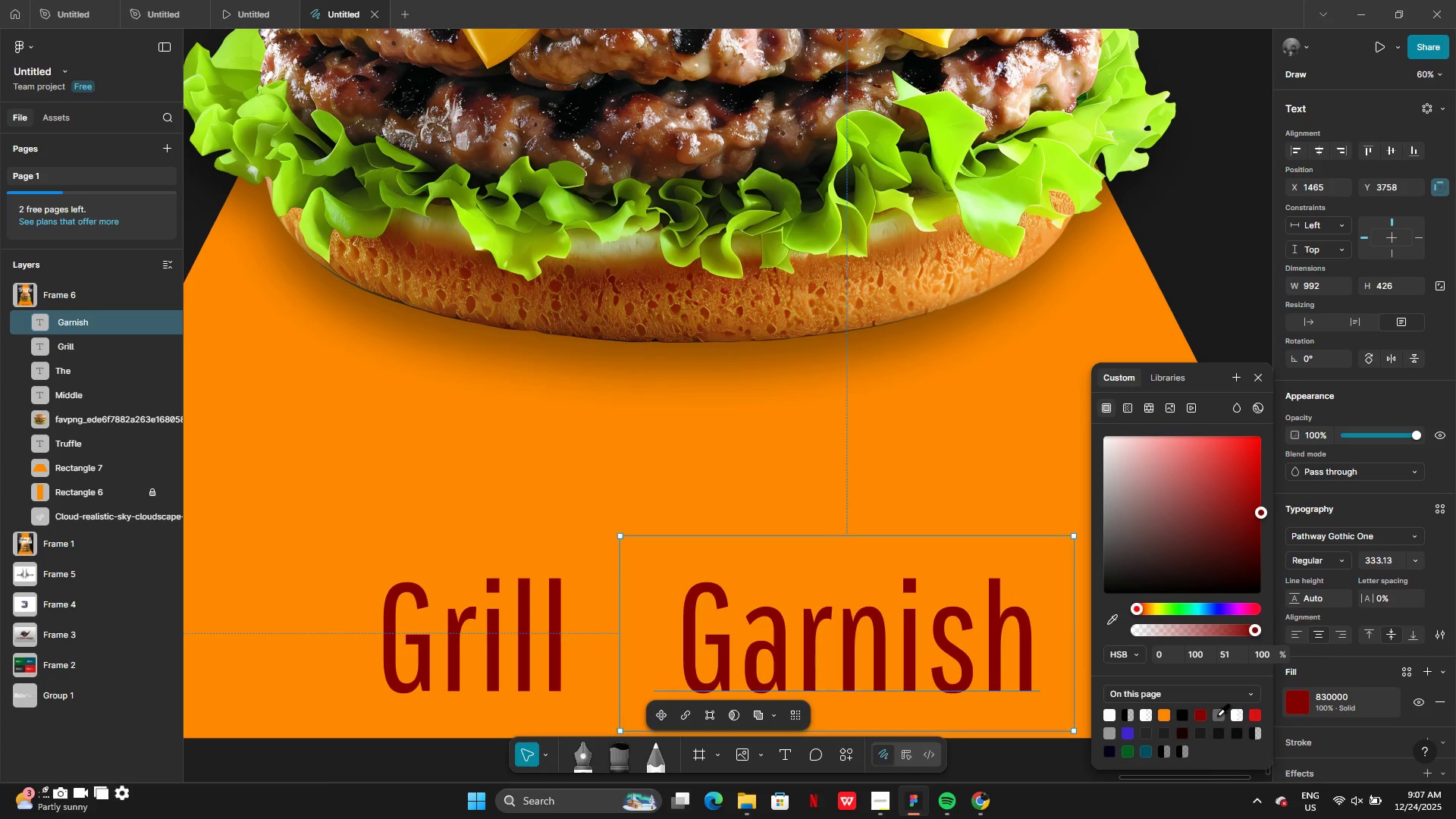 
left_click([1223, 715])
 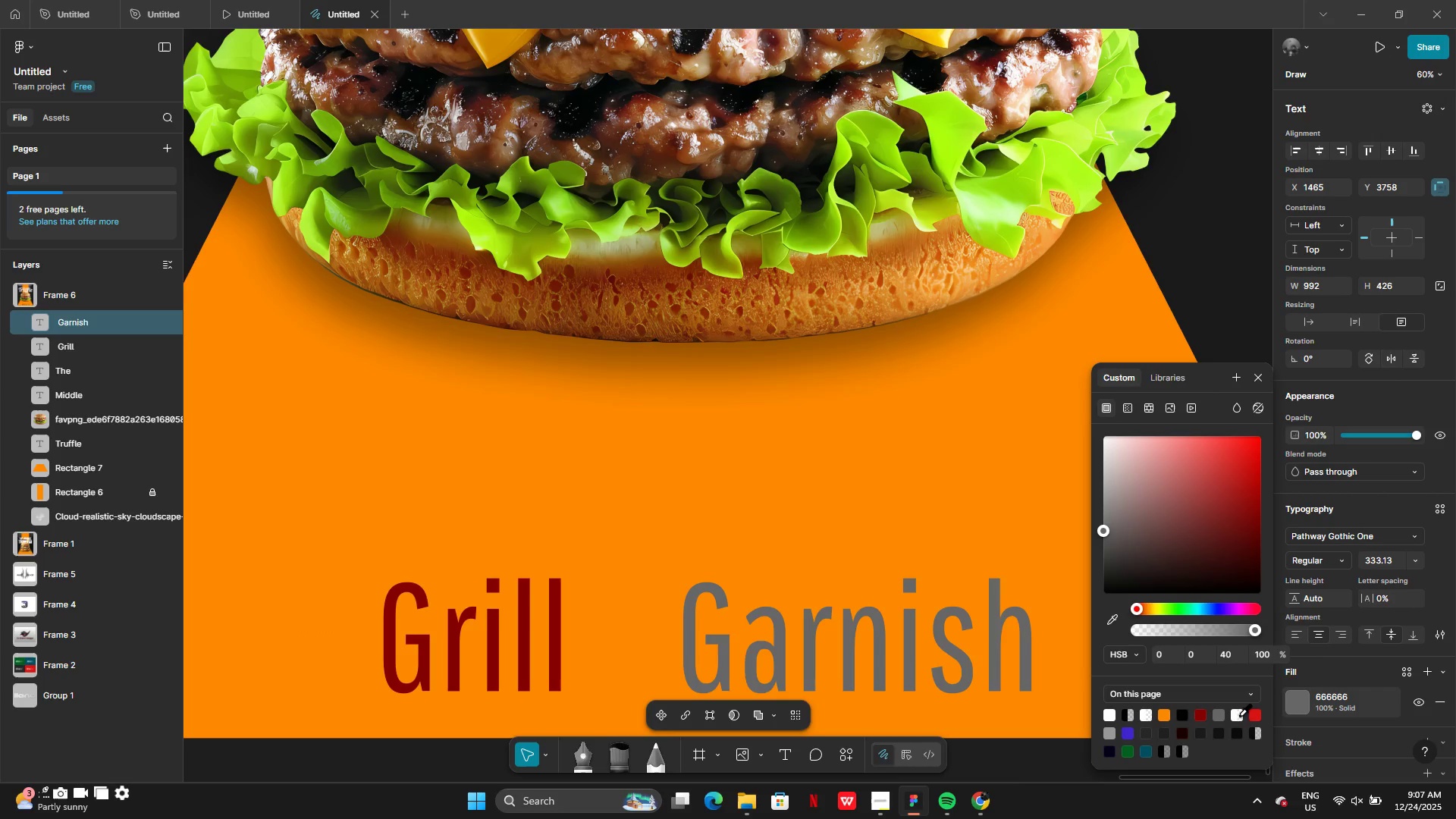 
left_click([1239, 715])
 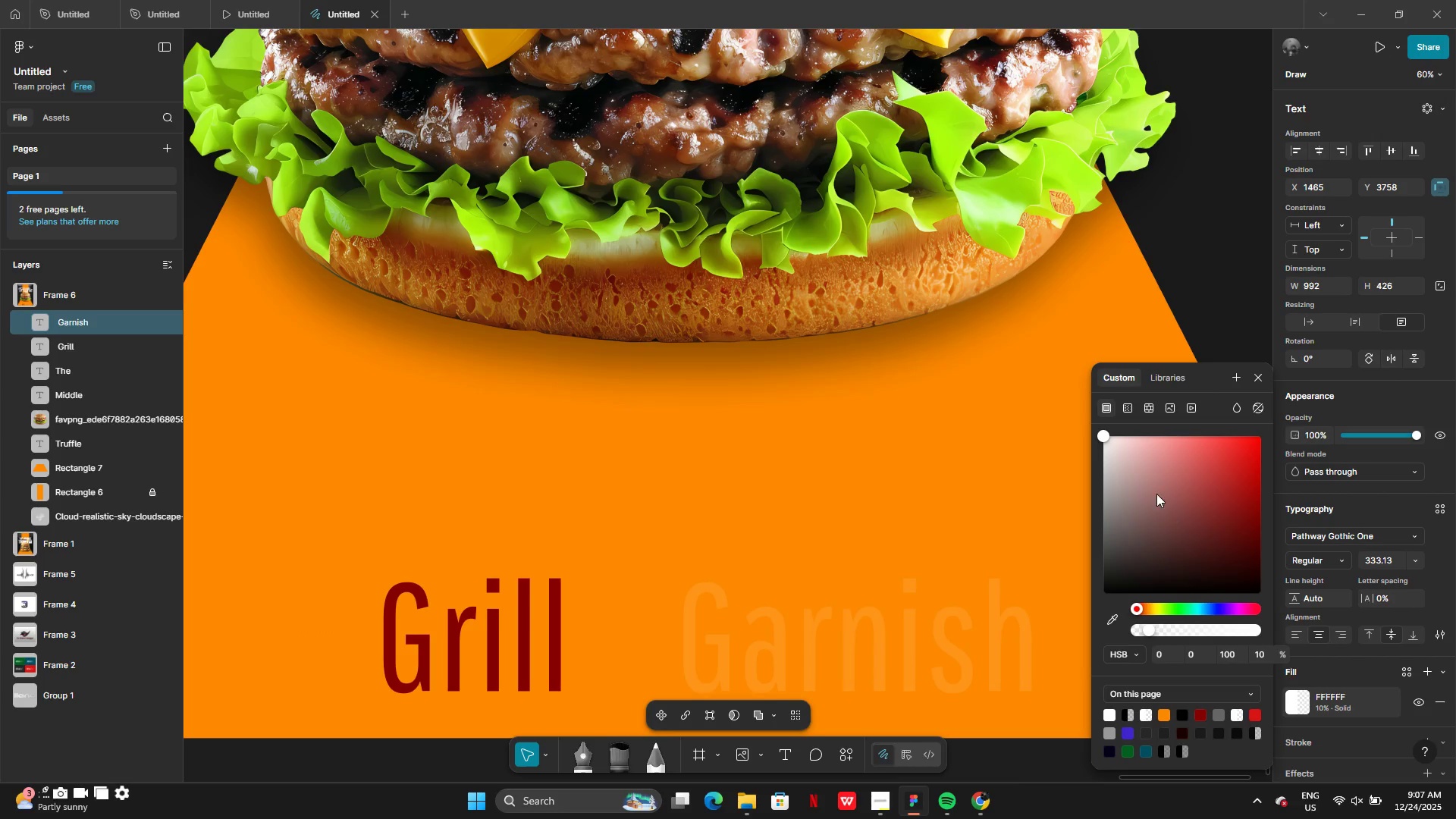 
left_click_drag(start_coordinate=[1153, 485], to_coordinate=[1068, 418])
 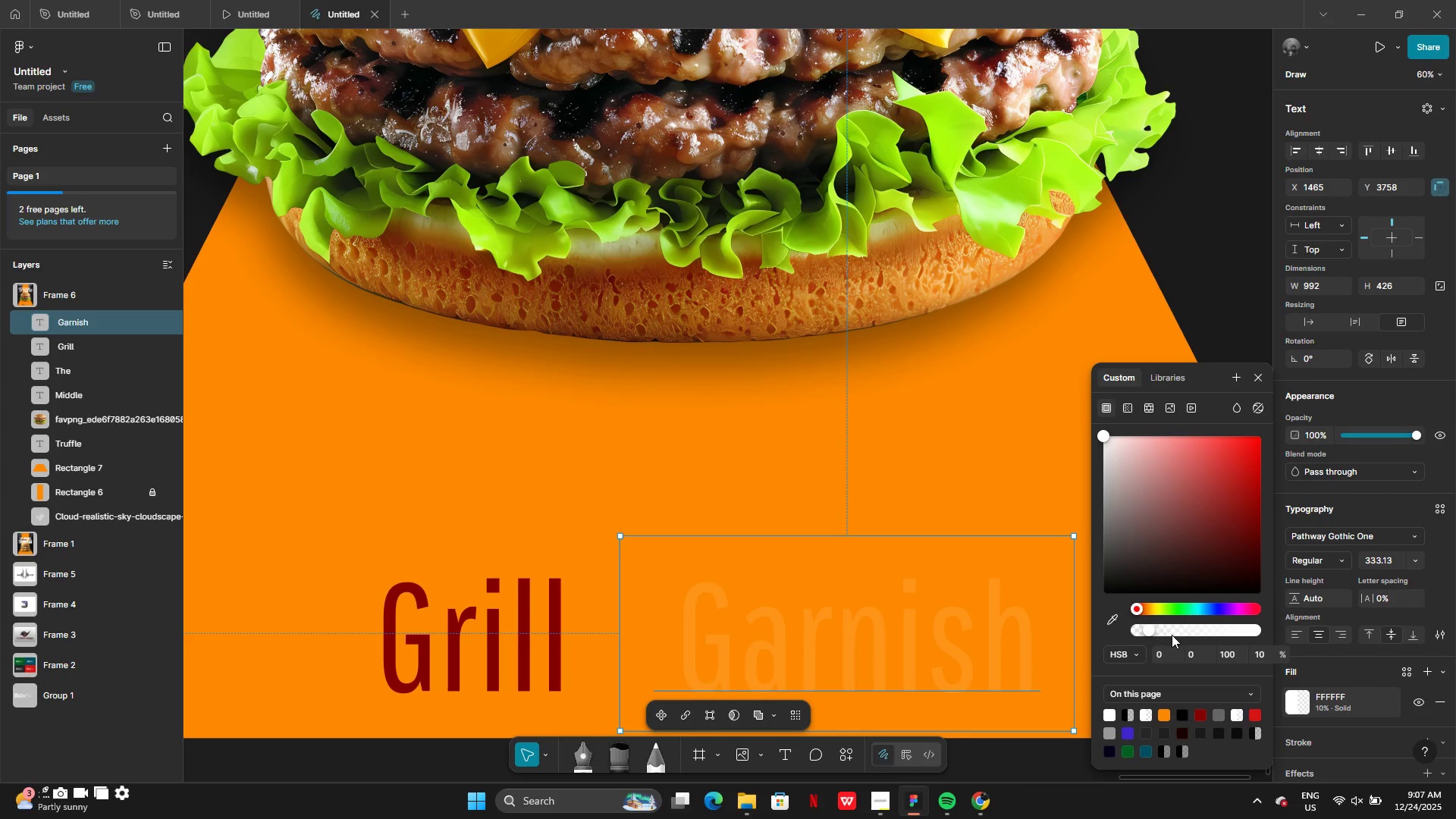 
left_click_drag(start_coordinate=[1172, 635], to_coordinate=[1301, 659])
 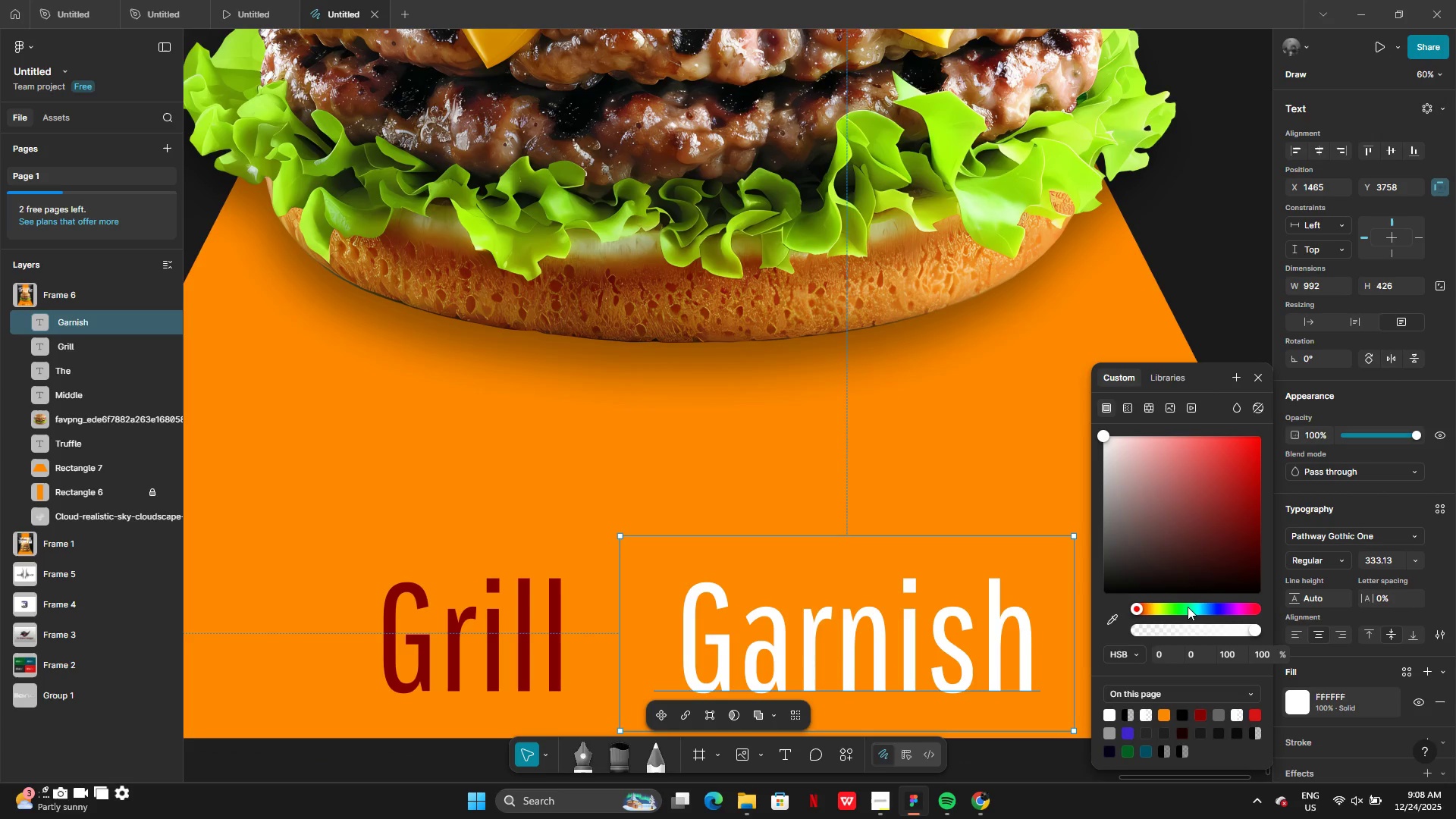 
left_click_drag(start_coordinate=[1216, 530], to_coordinate=[1250, 517])
 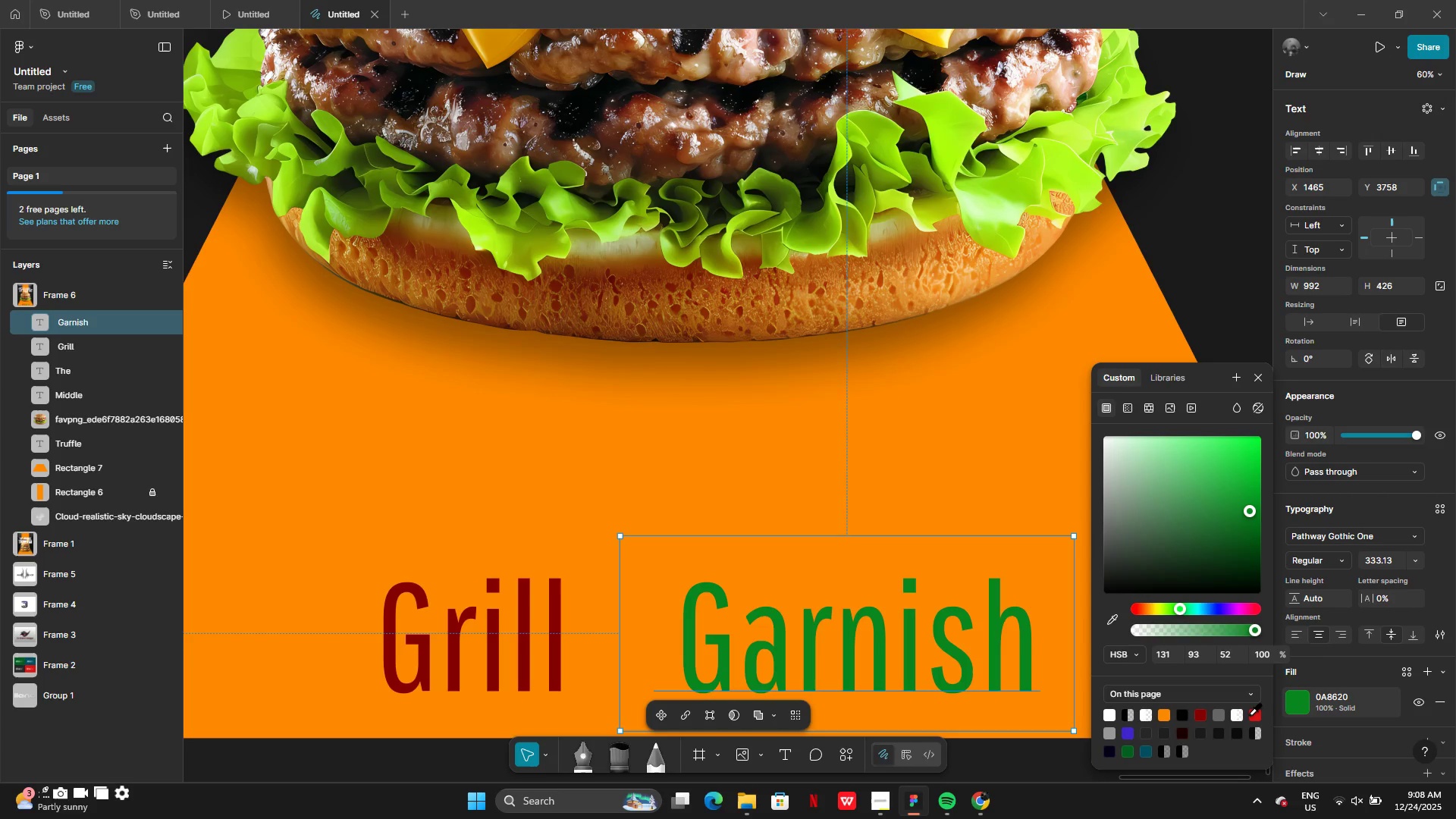 
left_click([1232, 715])
 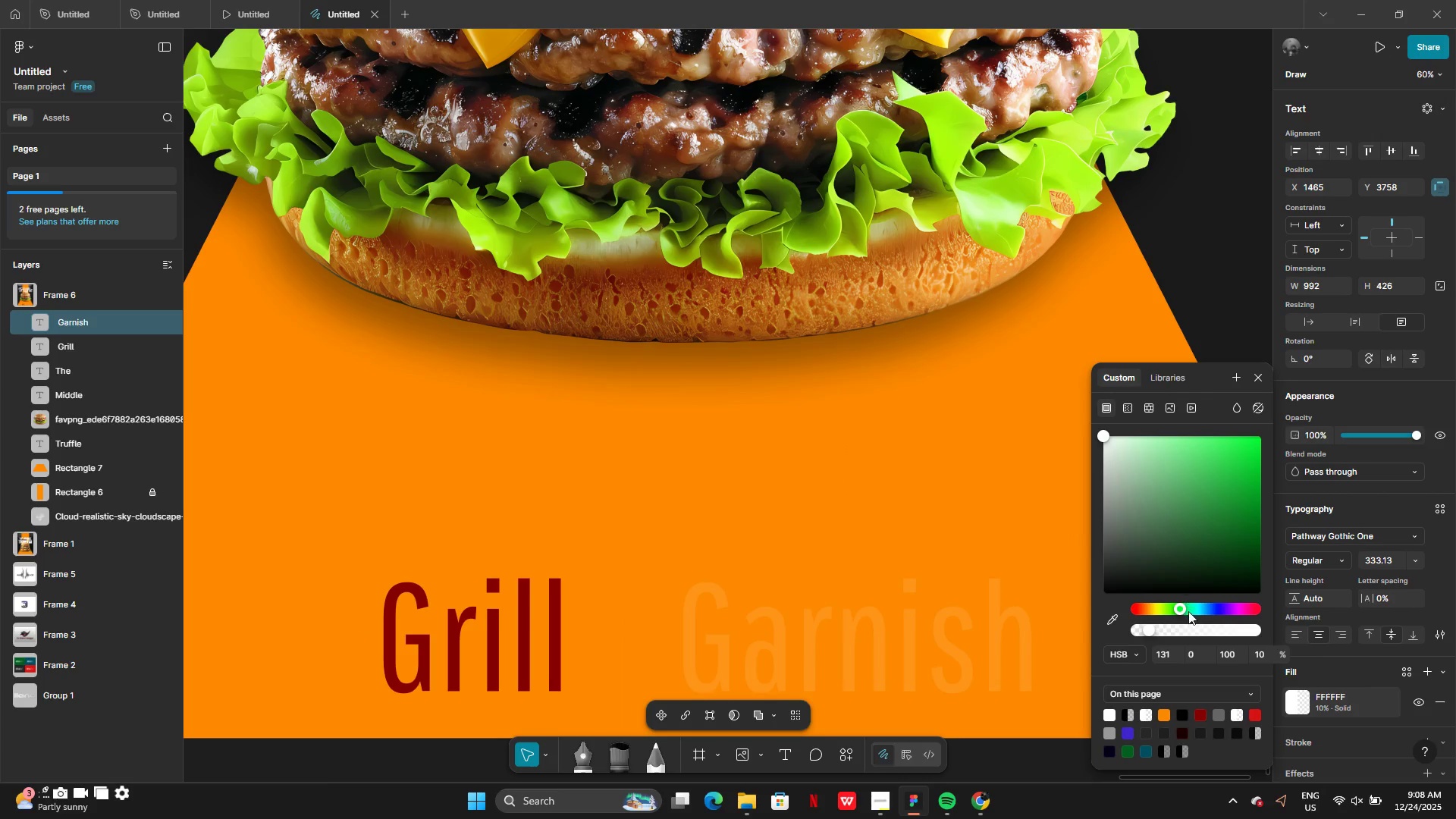 
left_click_drag(start_coordinate=[1188, 631], to_coordinate=[1295, 649])
 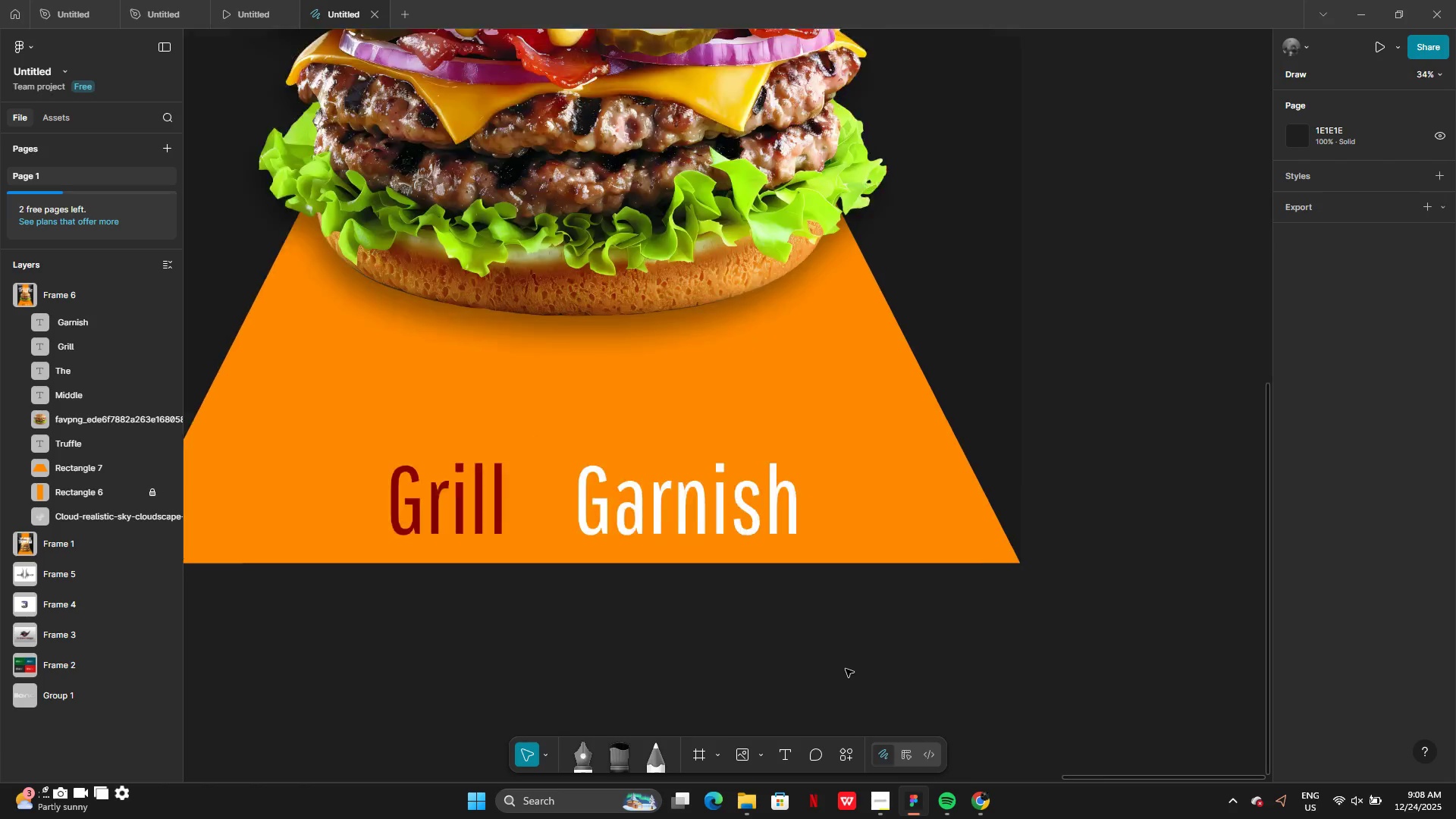 
left_click([586, 497])
 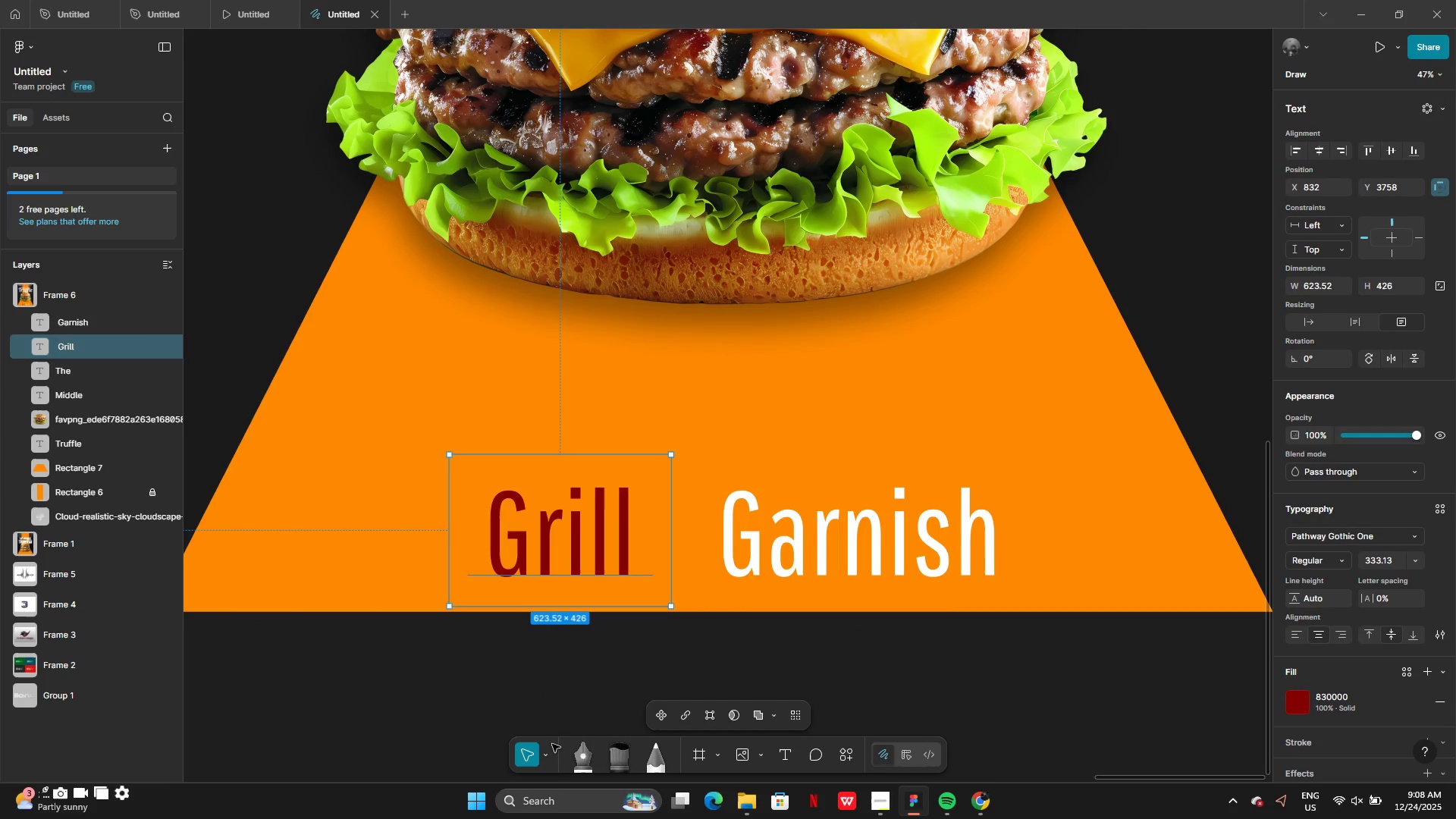 
left_click([548, 761])
 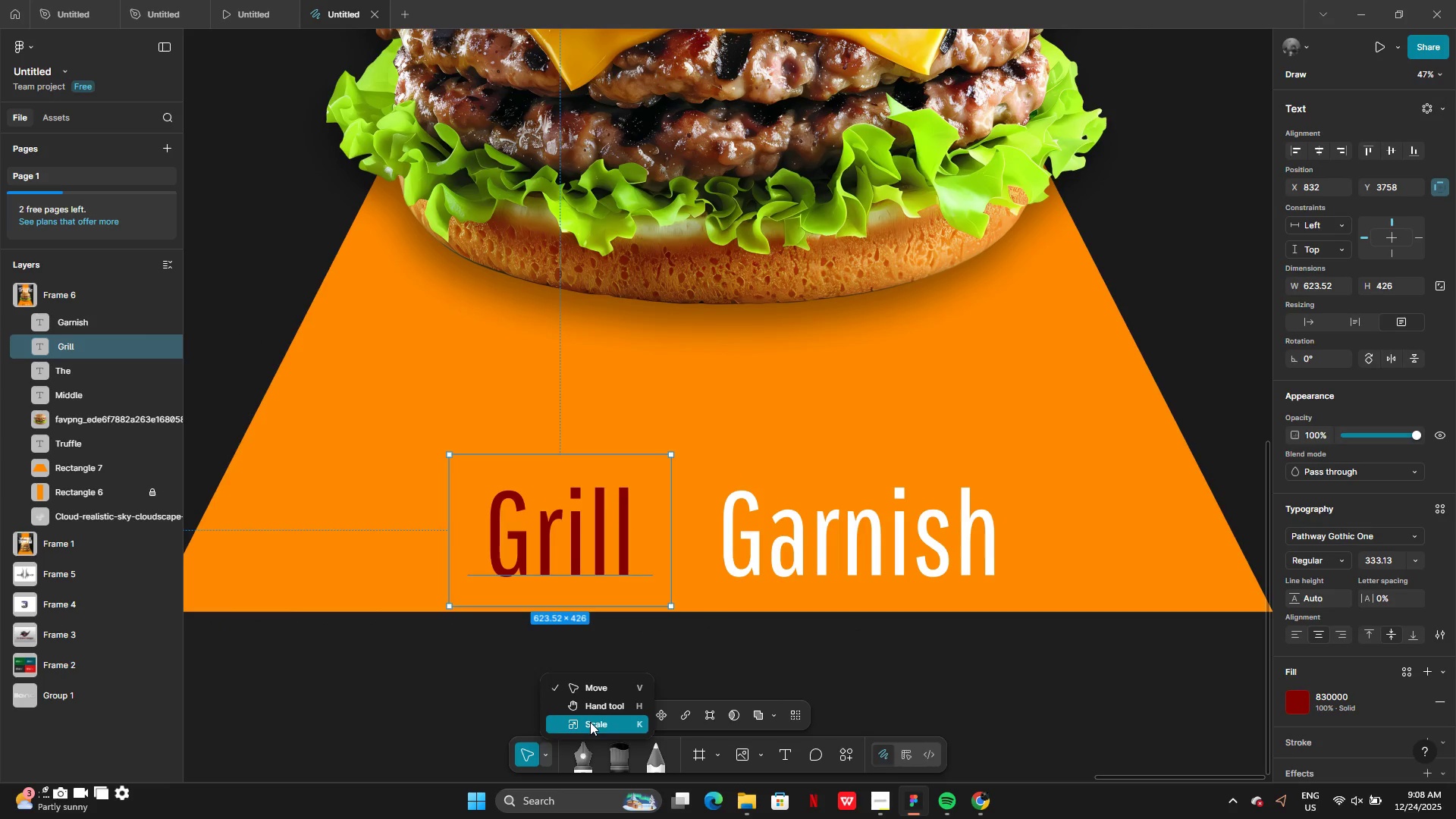 
left_click([590, 722])
 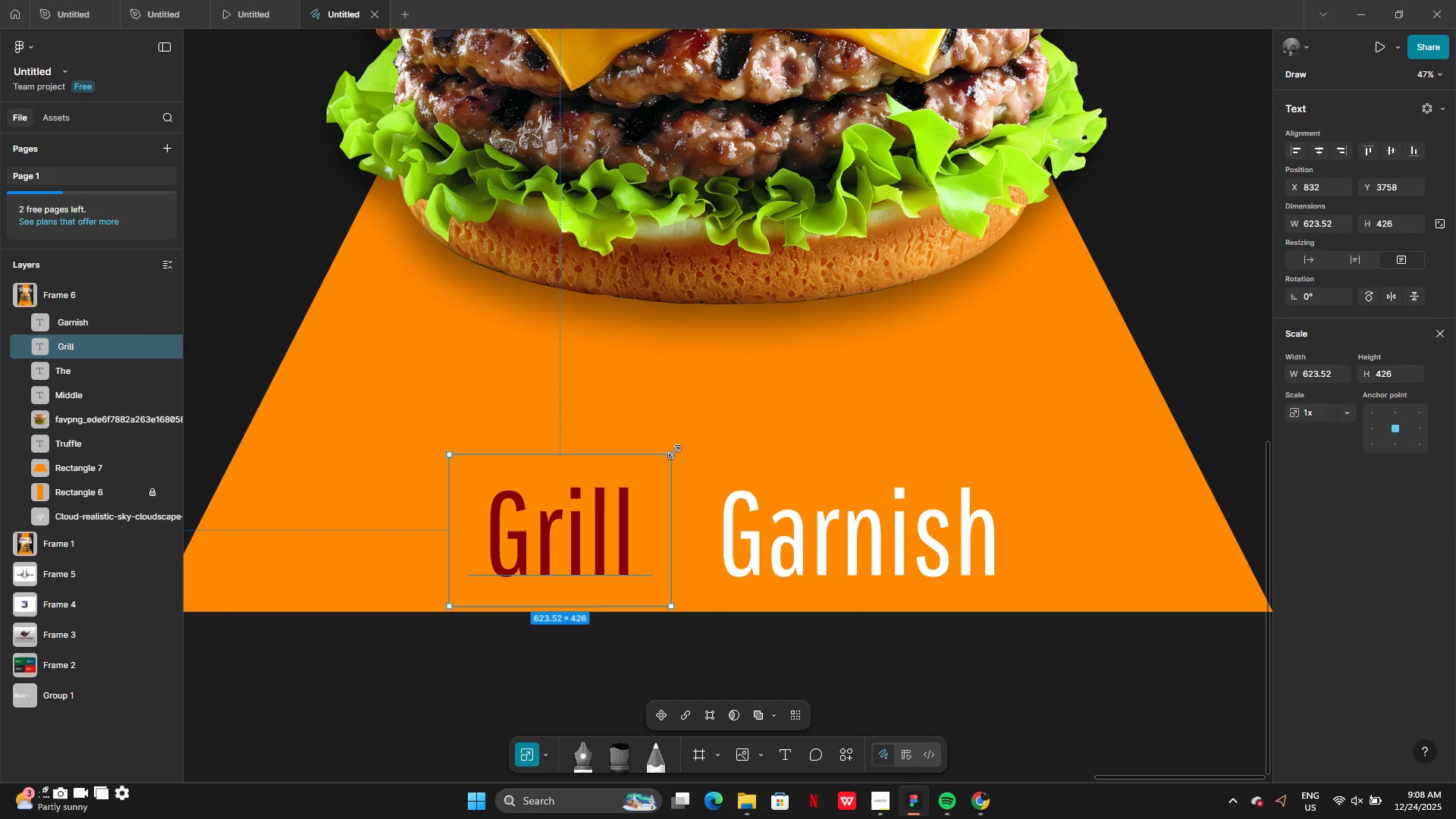 
left_click_drag(start_coordinate=[673, 453], to_coordinate=[608, 509])
 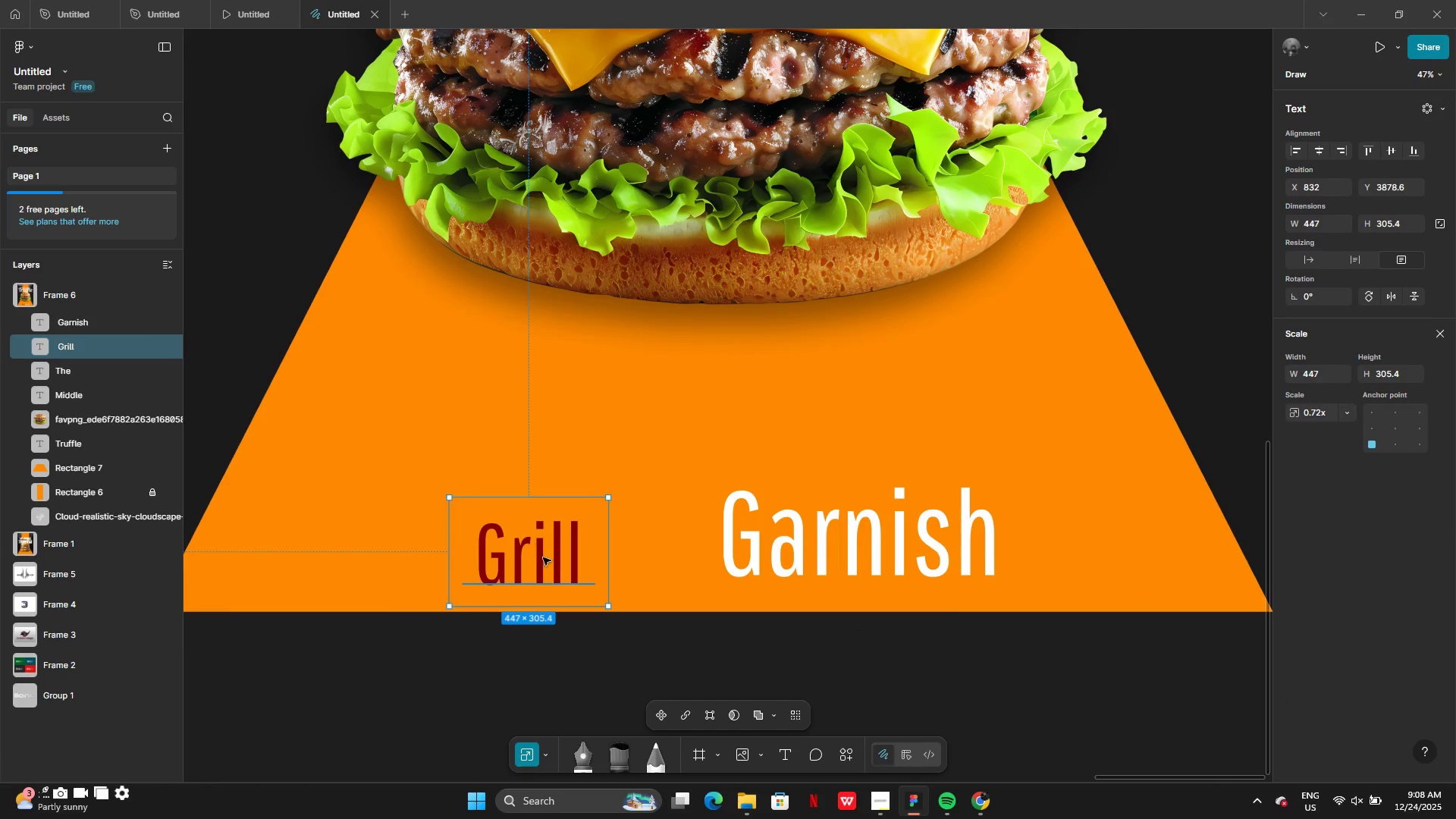 
left_click_drag(start_coordinate=[543, 557], to_coordinate=[621, 559])
 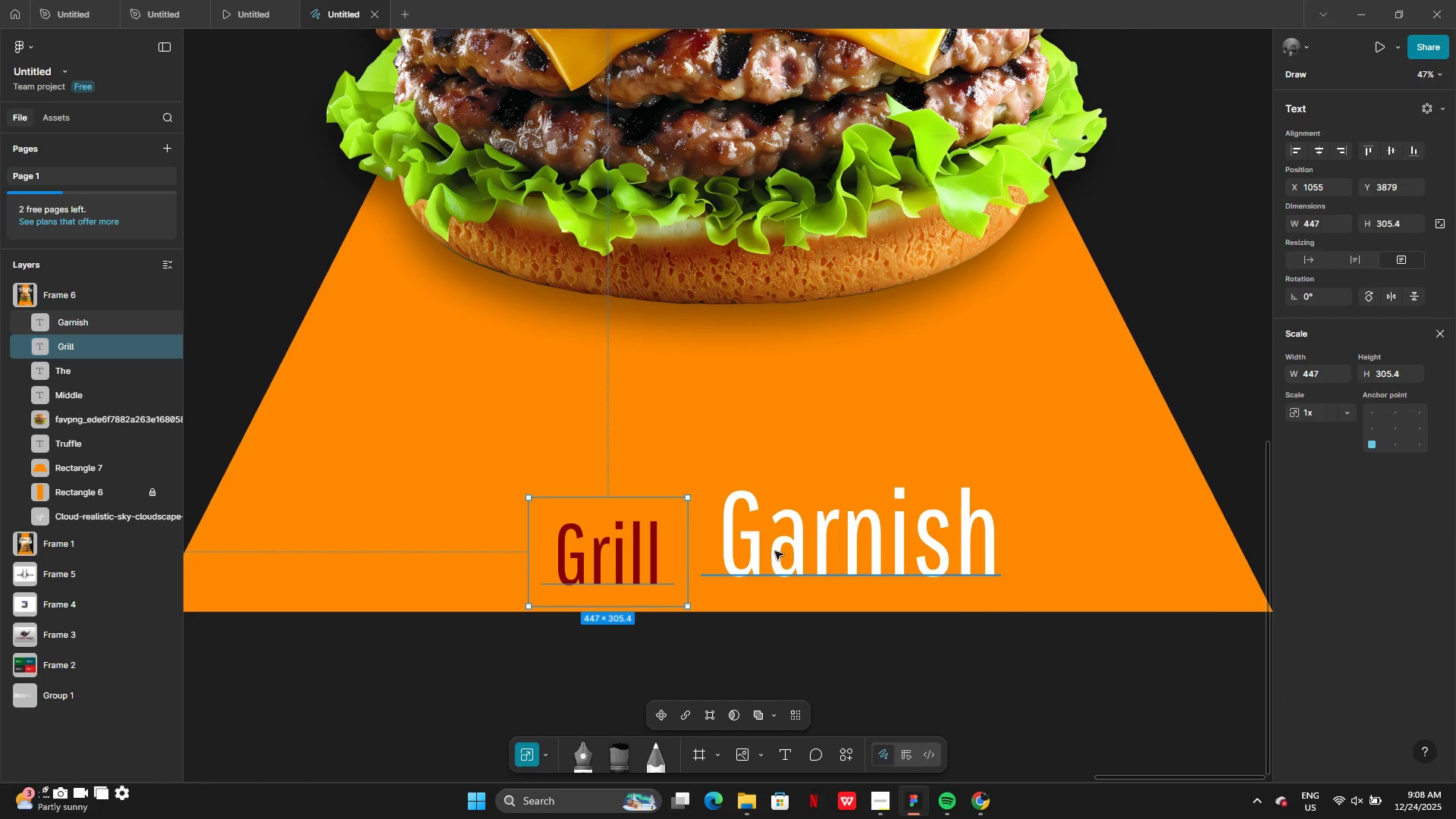 
left_click([775, 551])
 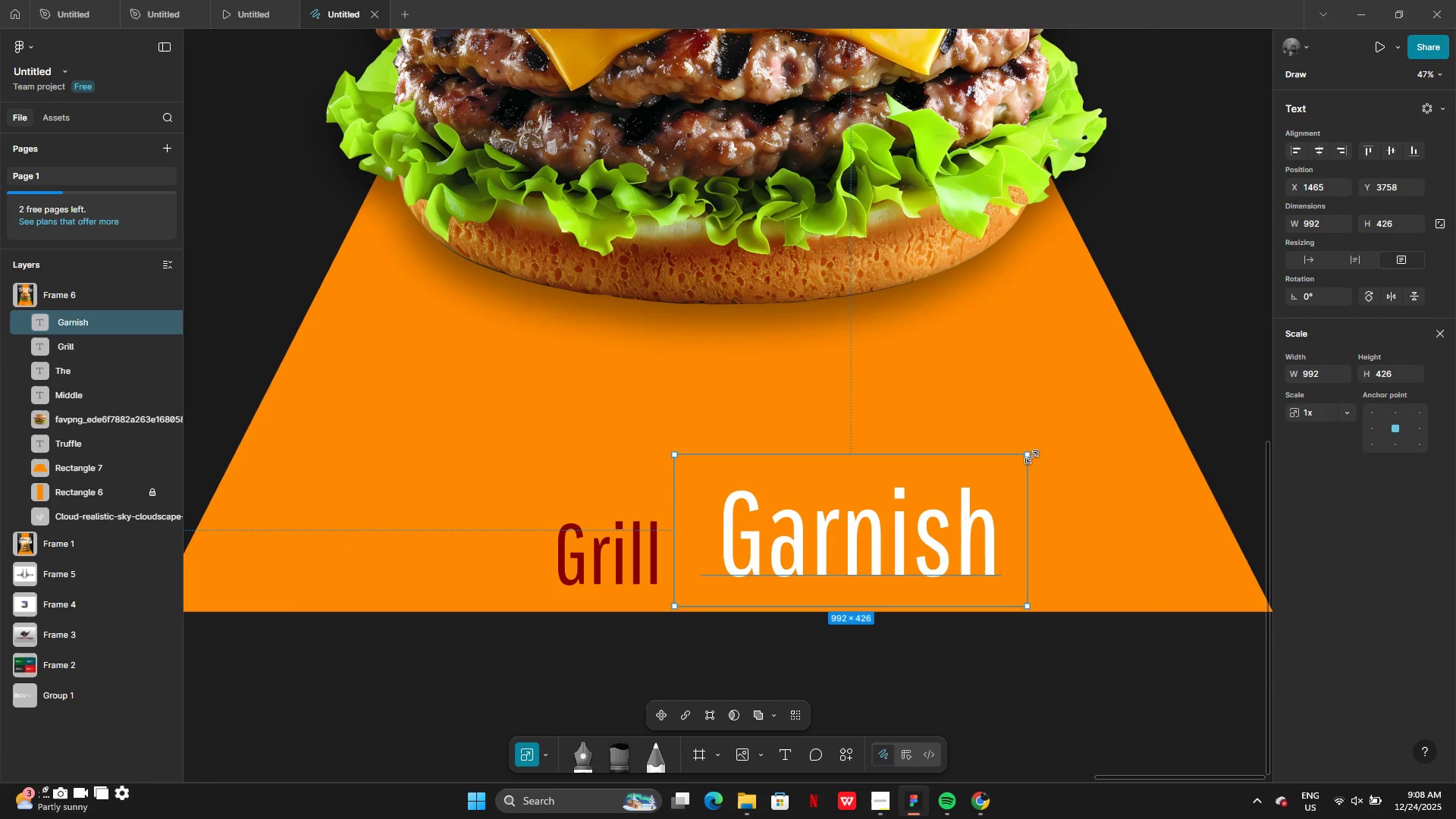 
left_click_drag(start_coordinate=[1028, 453], to_coordinate=[928, 519])
 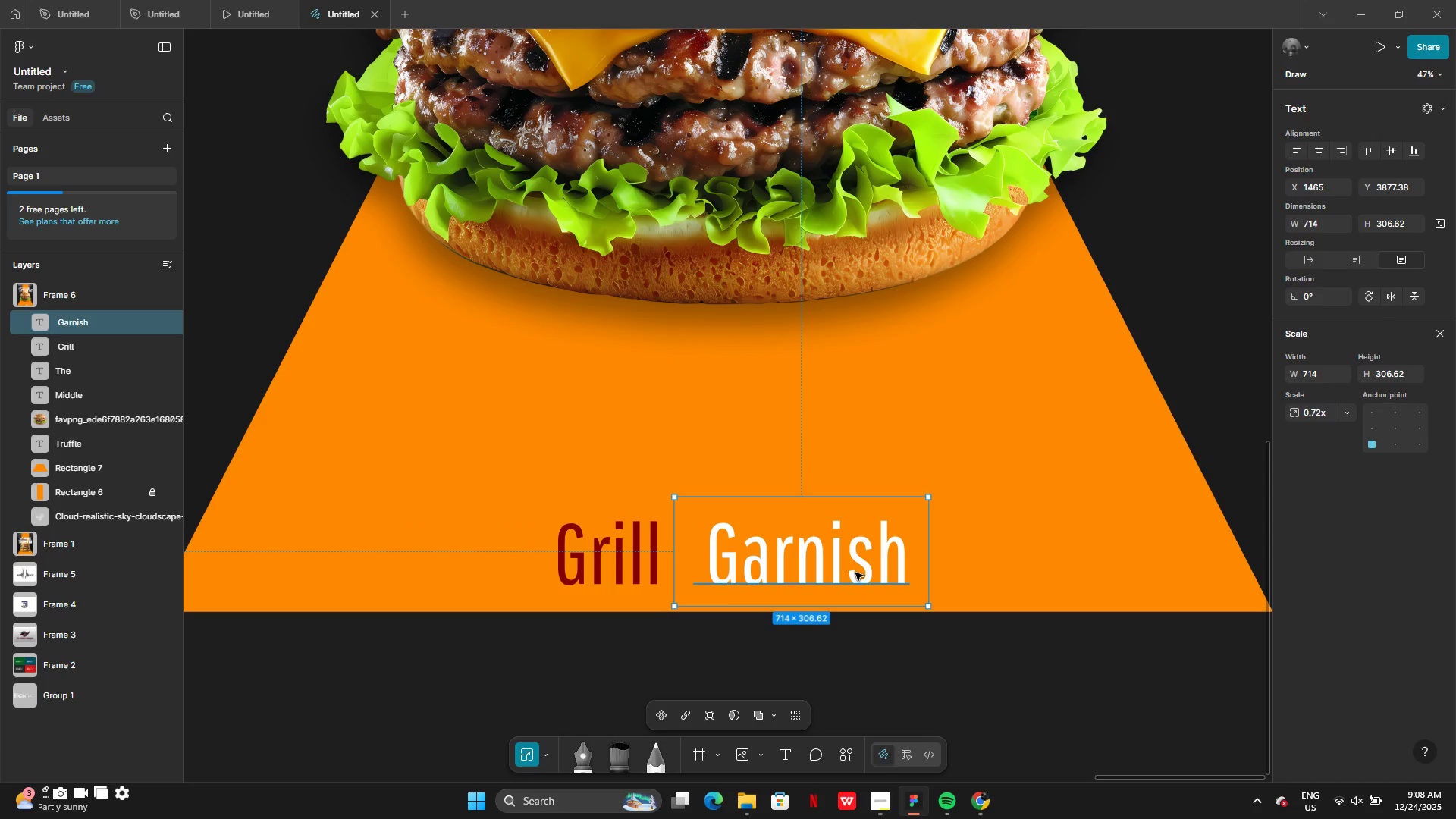 
left_click_drag(start_coordinate=[855, 573], to_coordinate=[827, 571])
 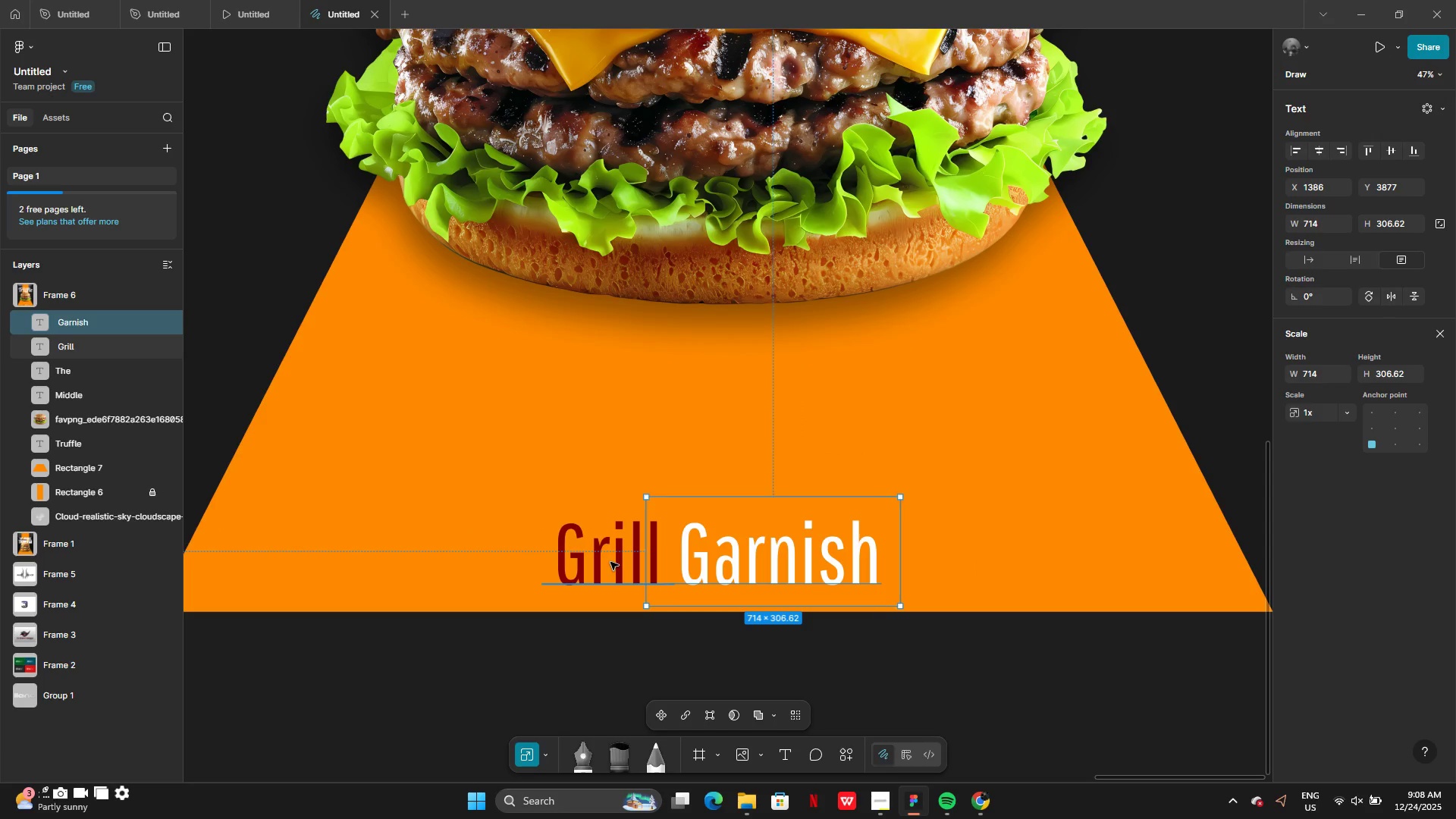 
left_click_drag(start_coordinate=[610, 562], to_coordinate=[740, 472])
 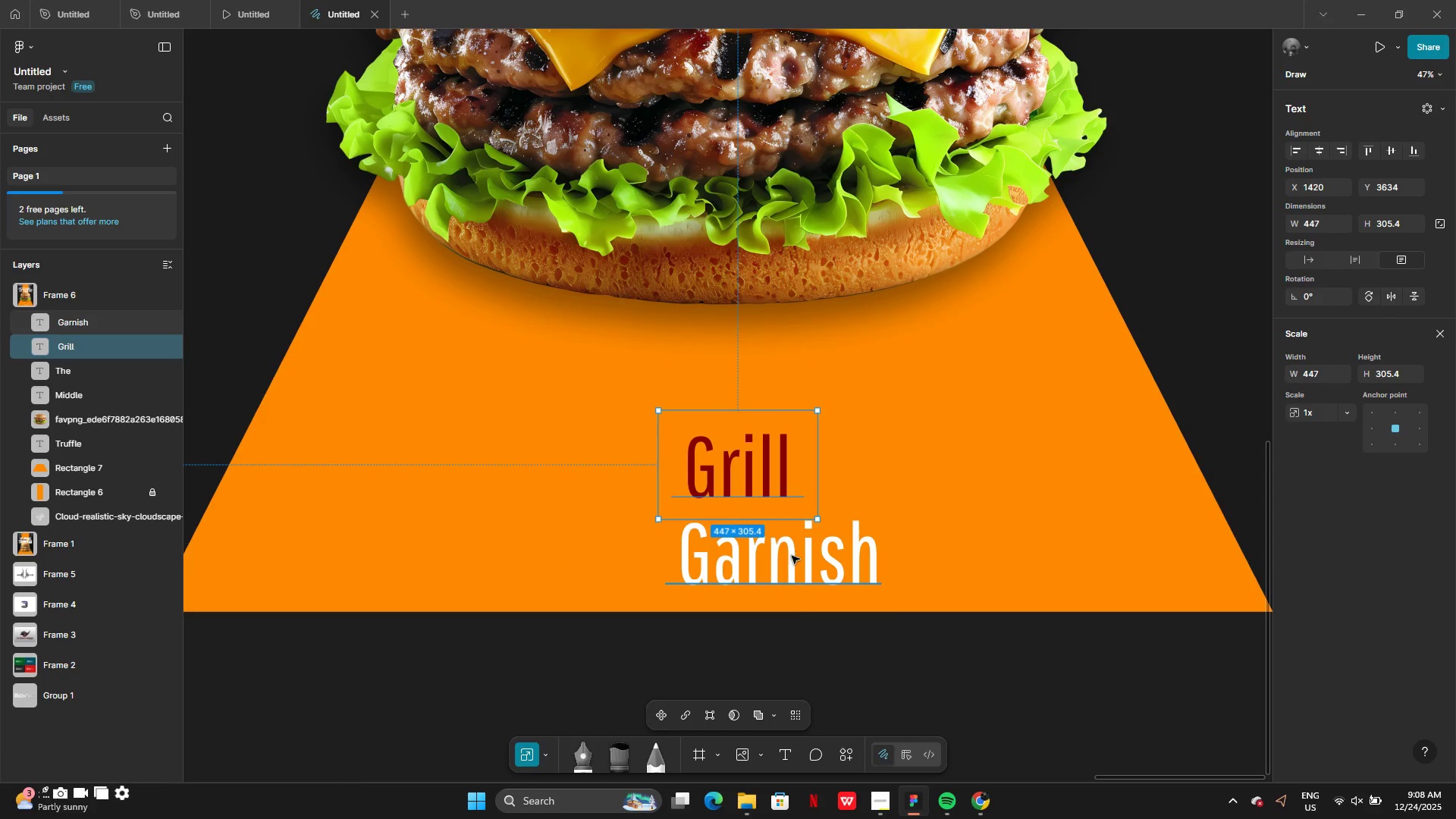 
left_click_drag(start_coordinate=[792, 556], to_coordinate=[746, 549])
 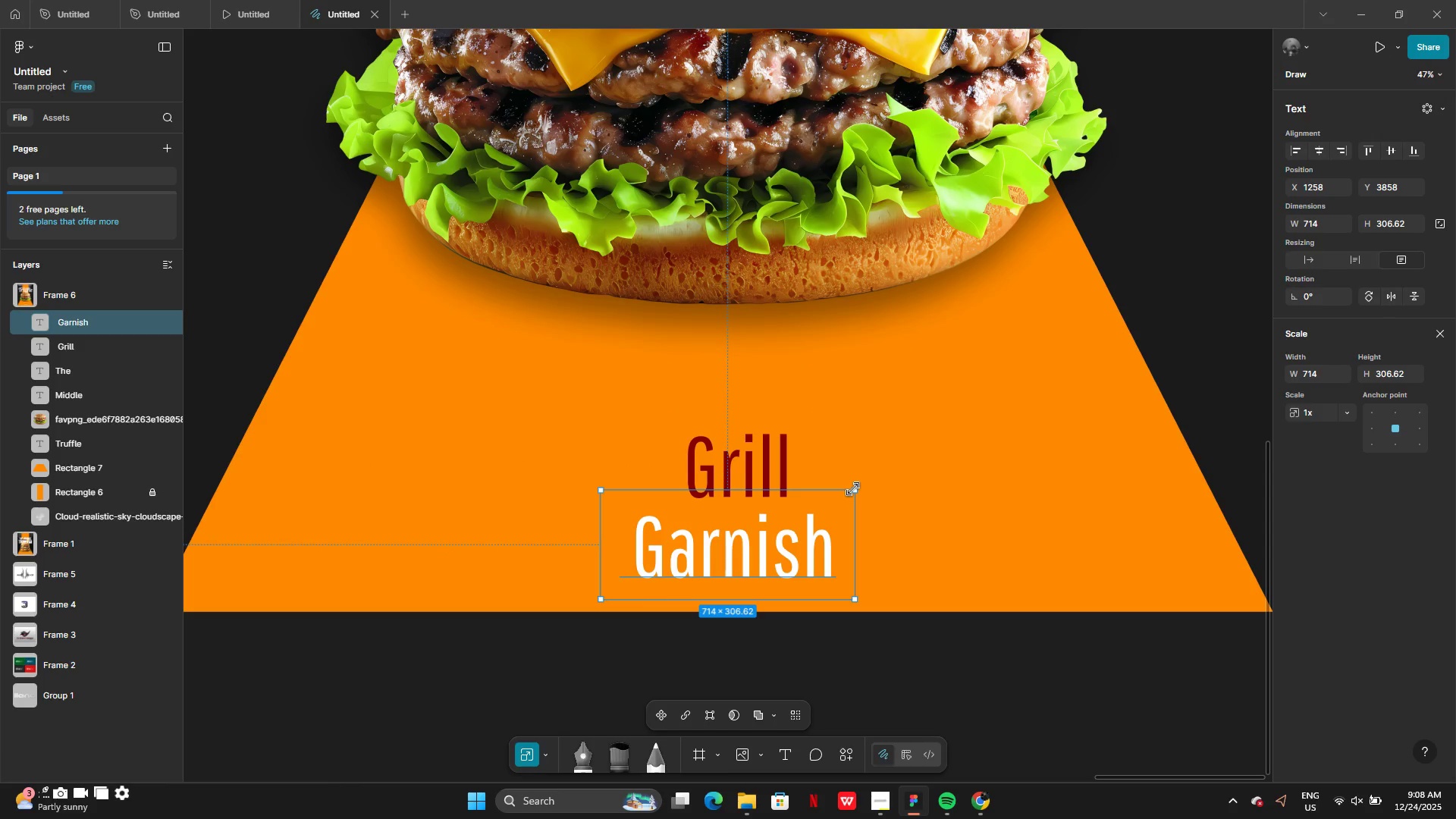 
left_click_drag(start_coordinate=[853, 489], to_coordinate=[905, 466])
 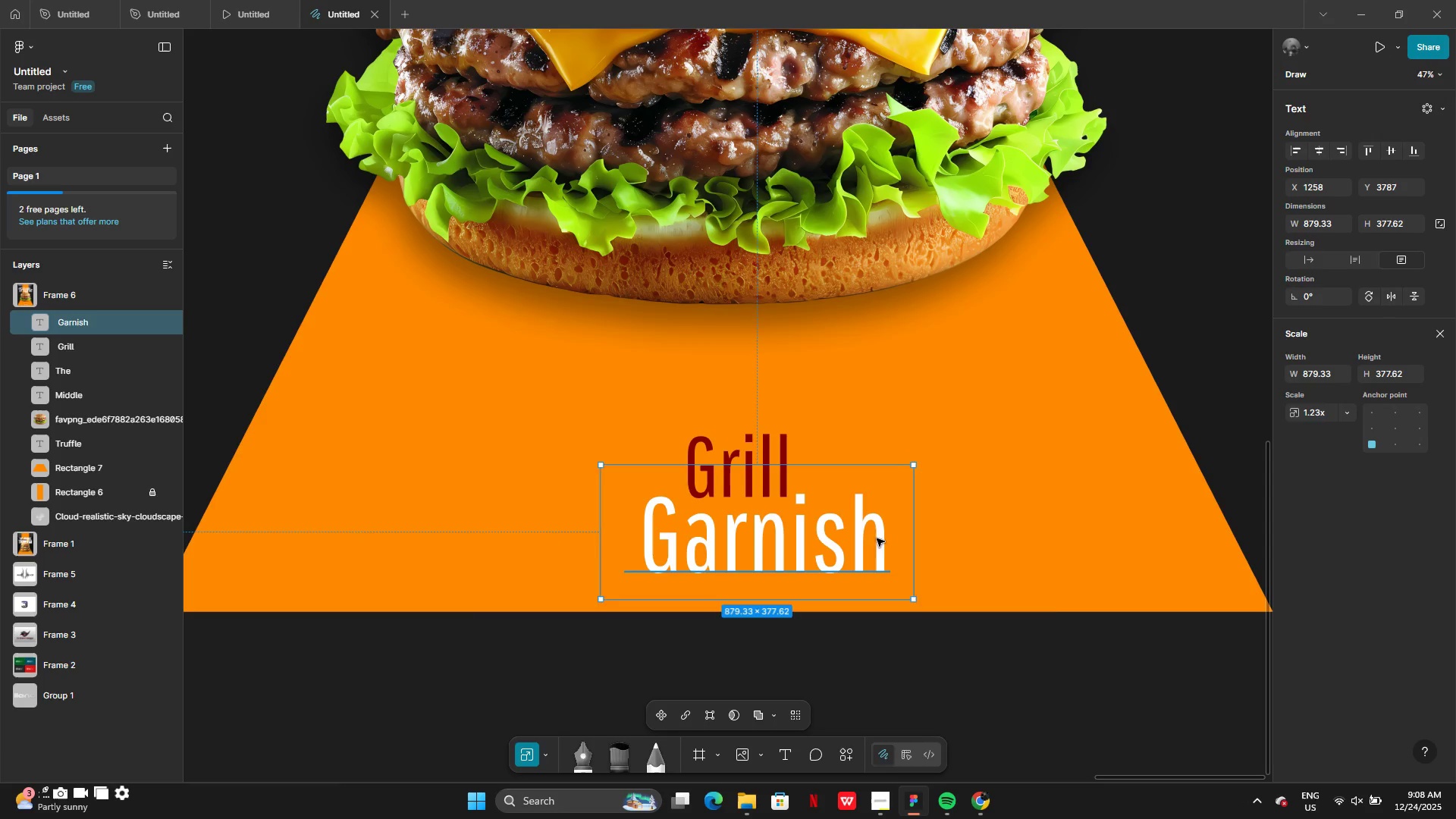 
left_click_drag(start_coordinate=[879, 537], to_coordinate=[855, 548])
 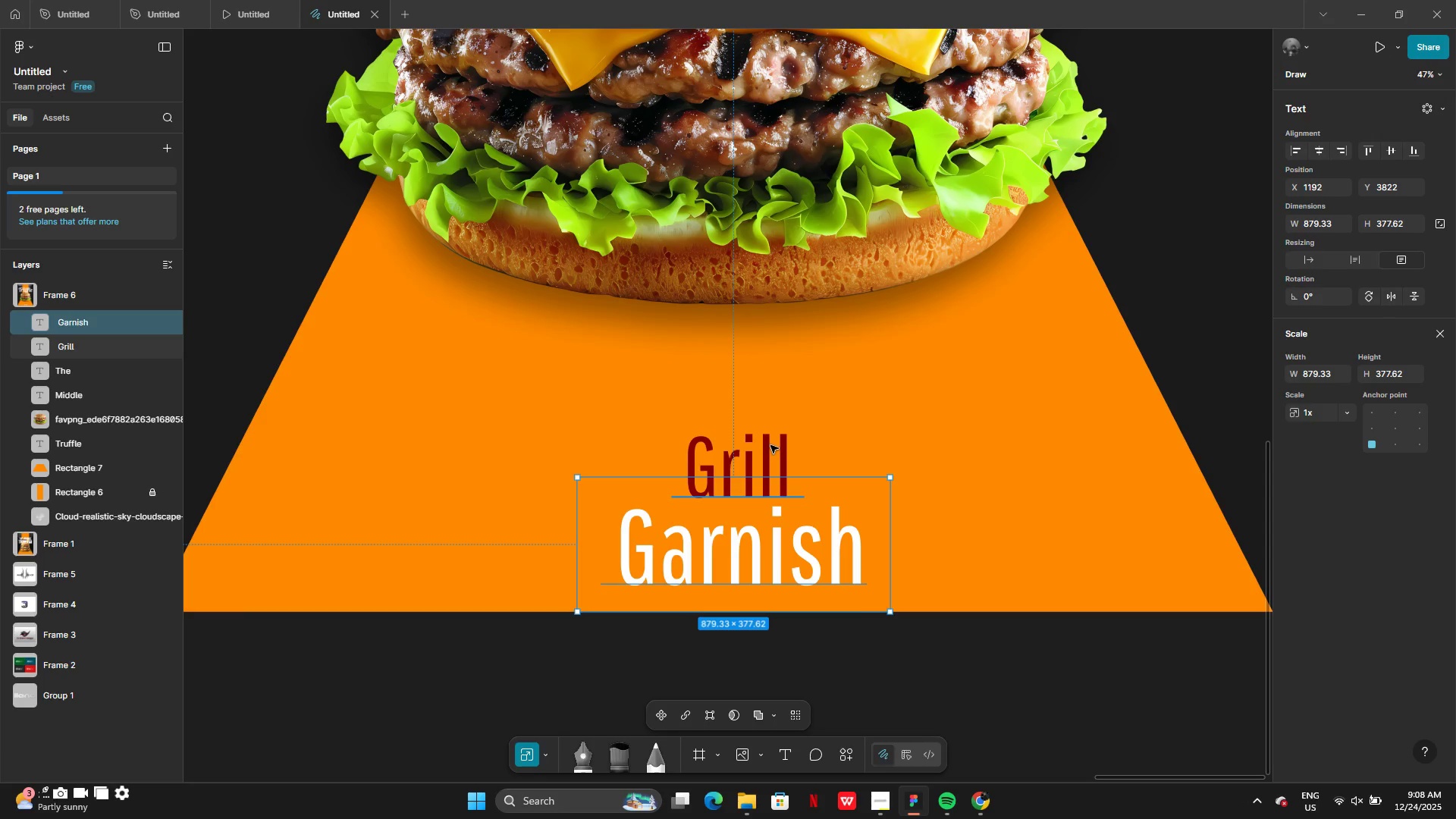 
left_click([770, 445])
 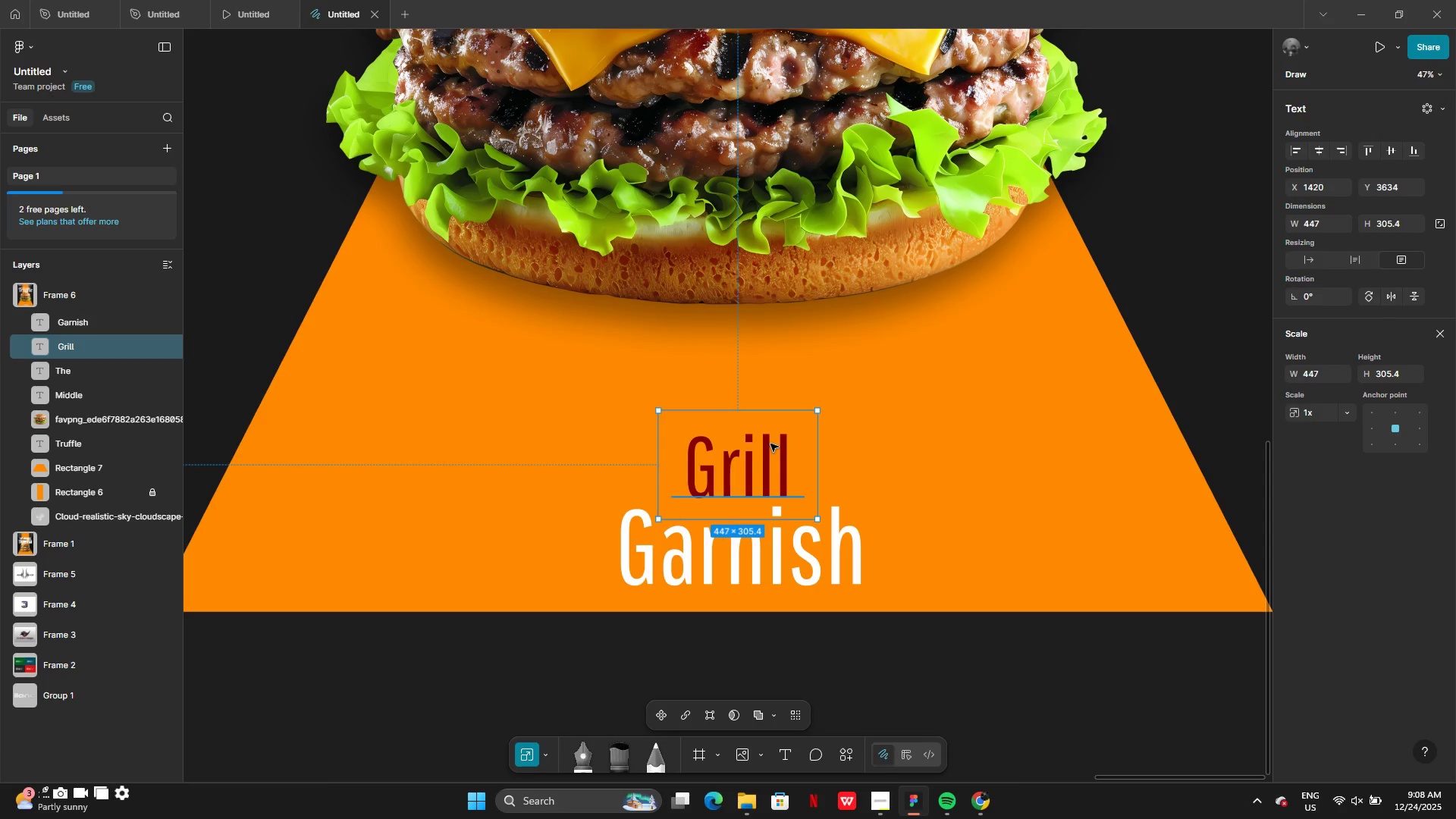 
left_click_drag(start_coordinate=[770, 444], to_coordinate=[760, 475])
 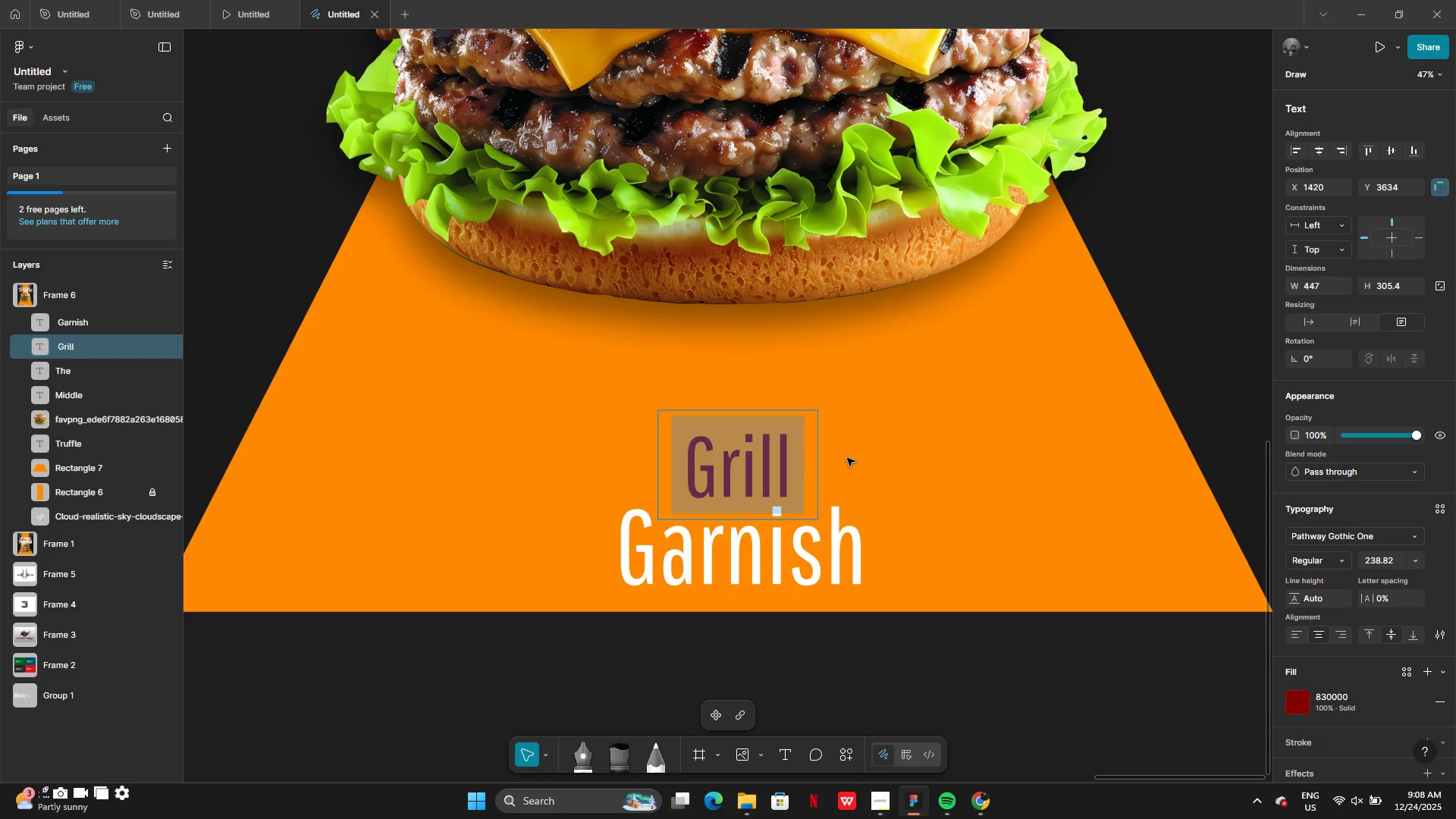 
left_click([847, 458])
 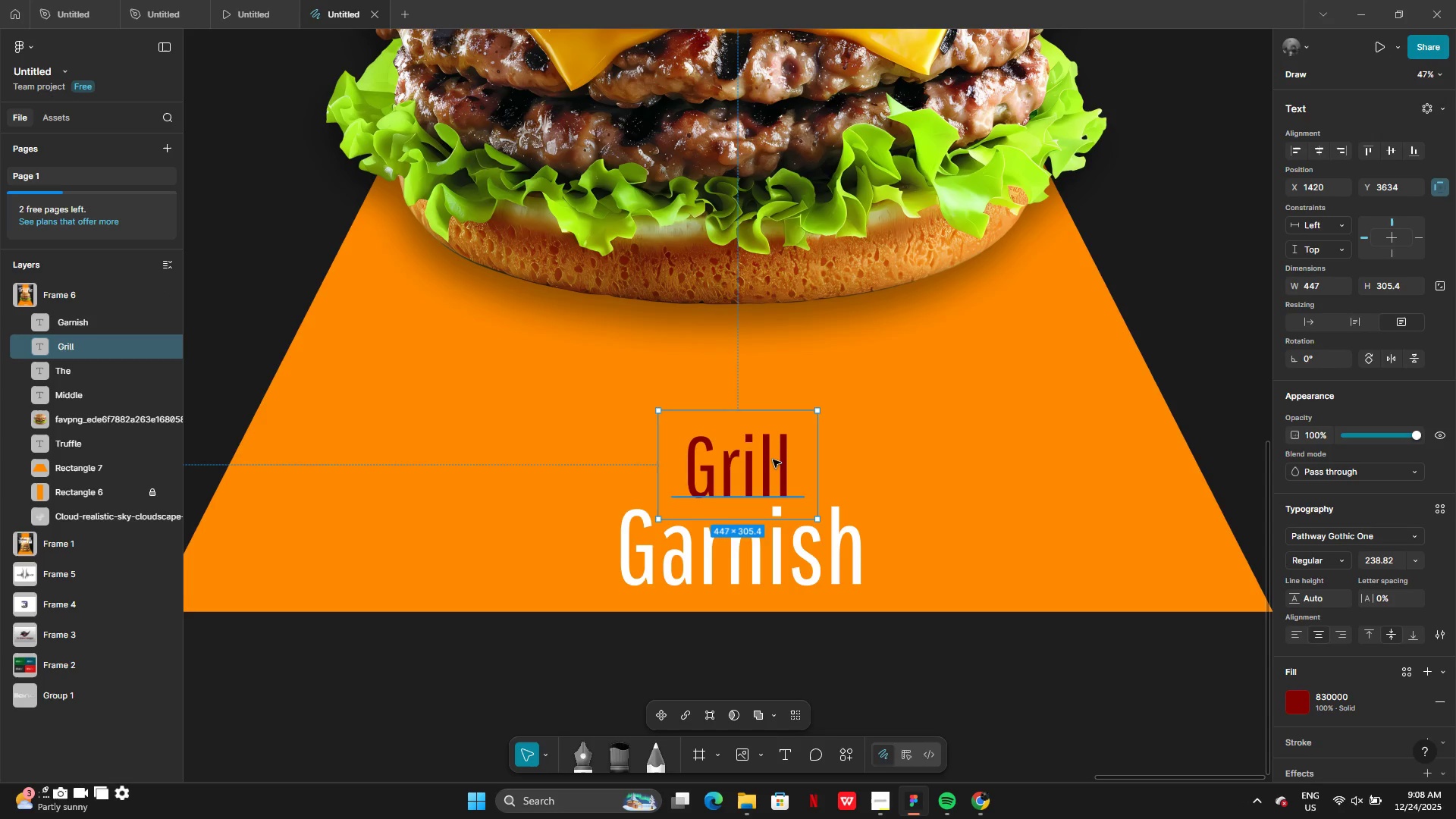 
left_click_drag(start_coordinate=[773, 460], to_coordinate=[744, 482])
 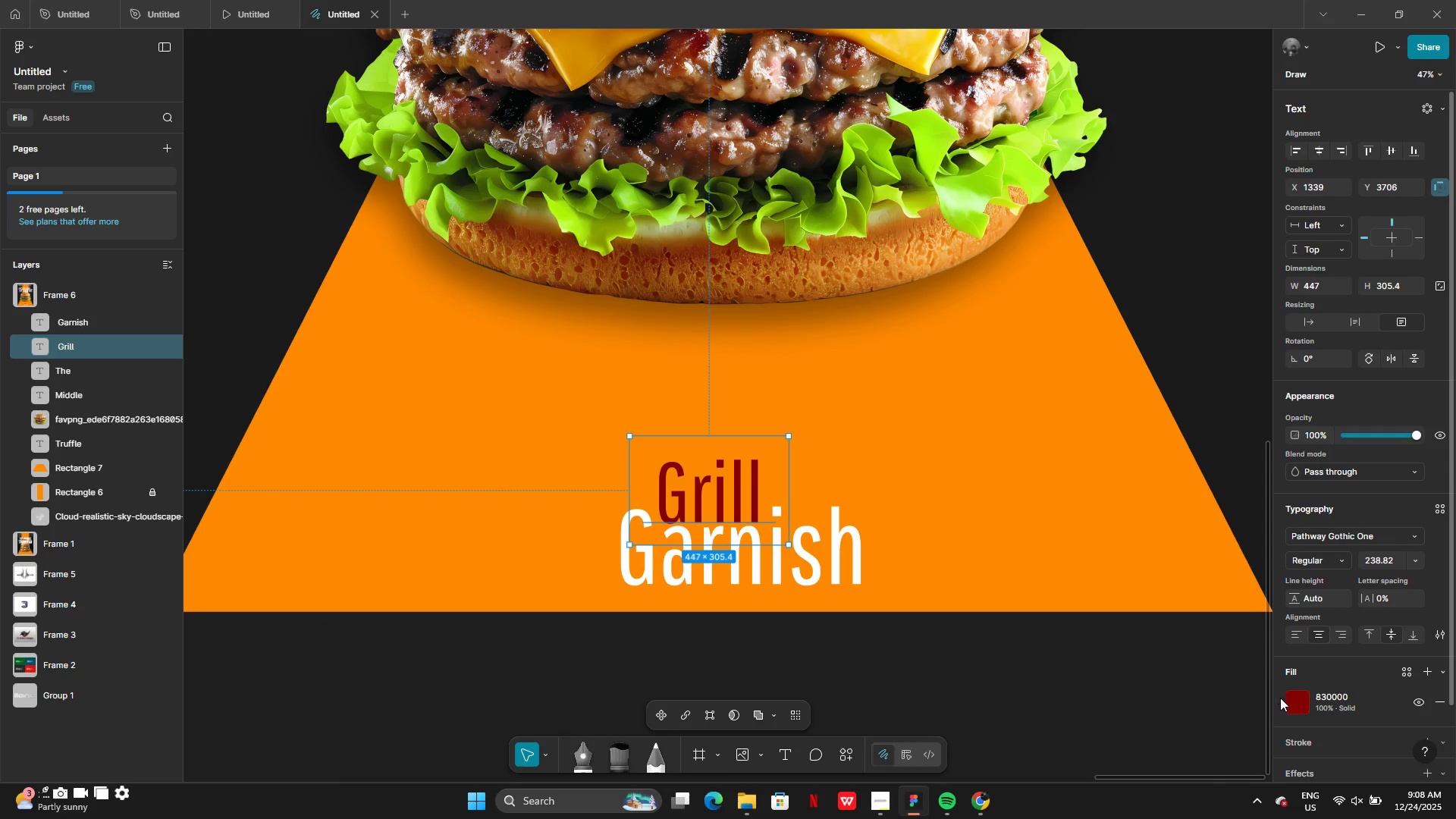 
left_click([1291, 700])
 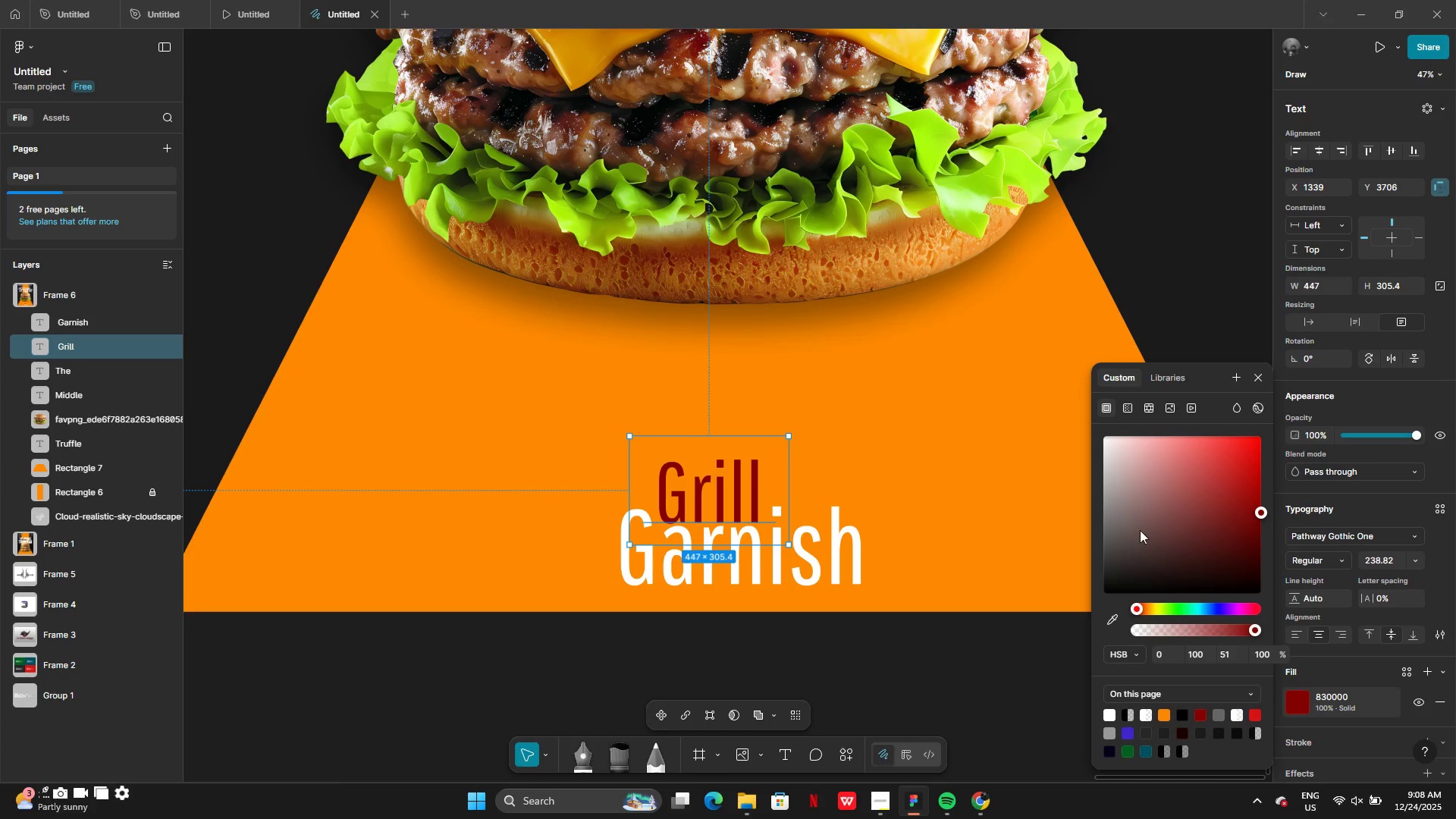 
left_click_drag(start_coordinate=[1131, 525], to_coordinate=[1053, 396])
 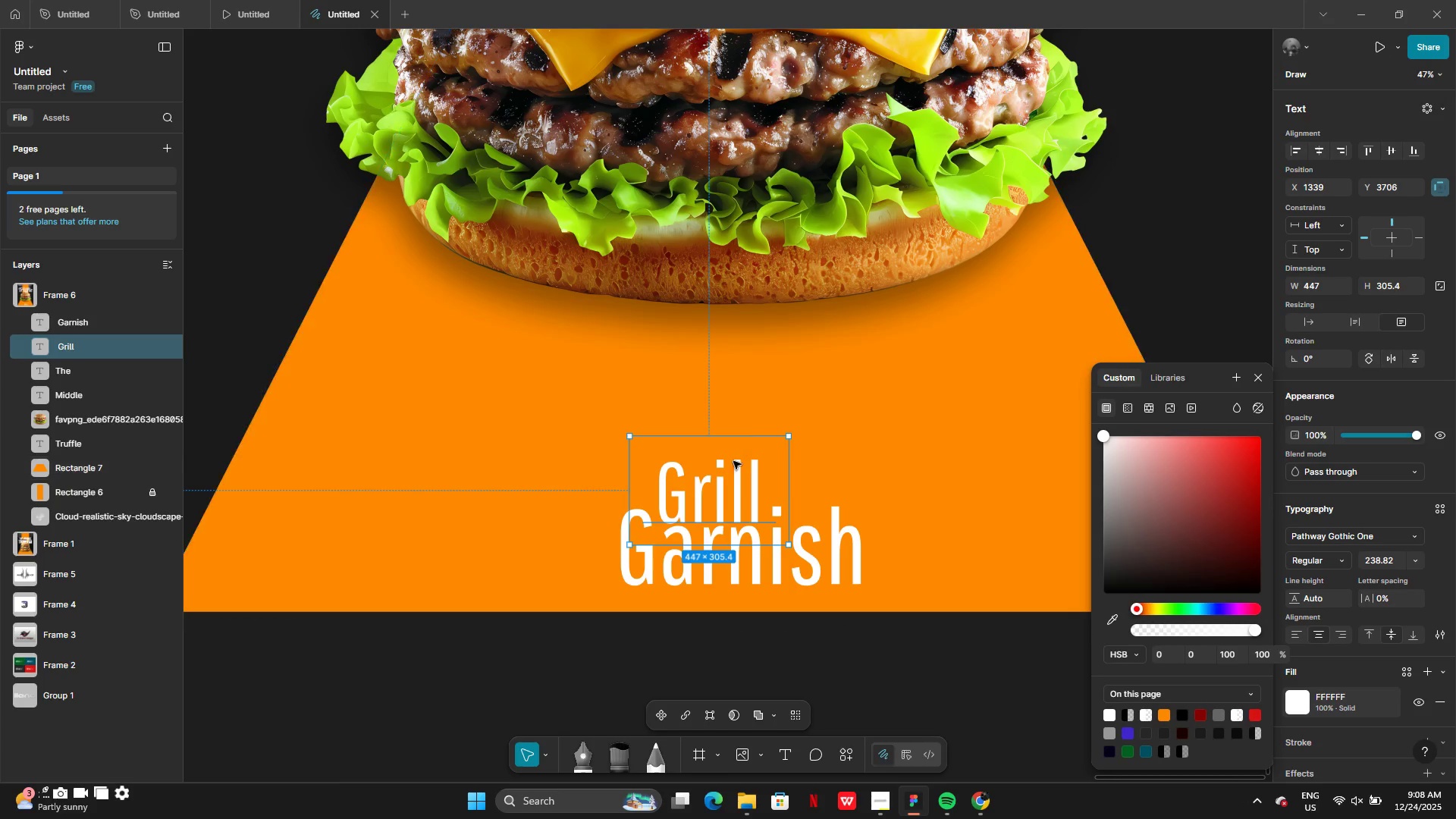 
left_click_drag(start_coordinate=[726, 499], to_coordinate=[718, 496])
 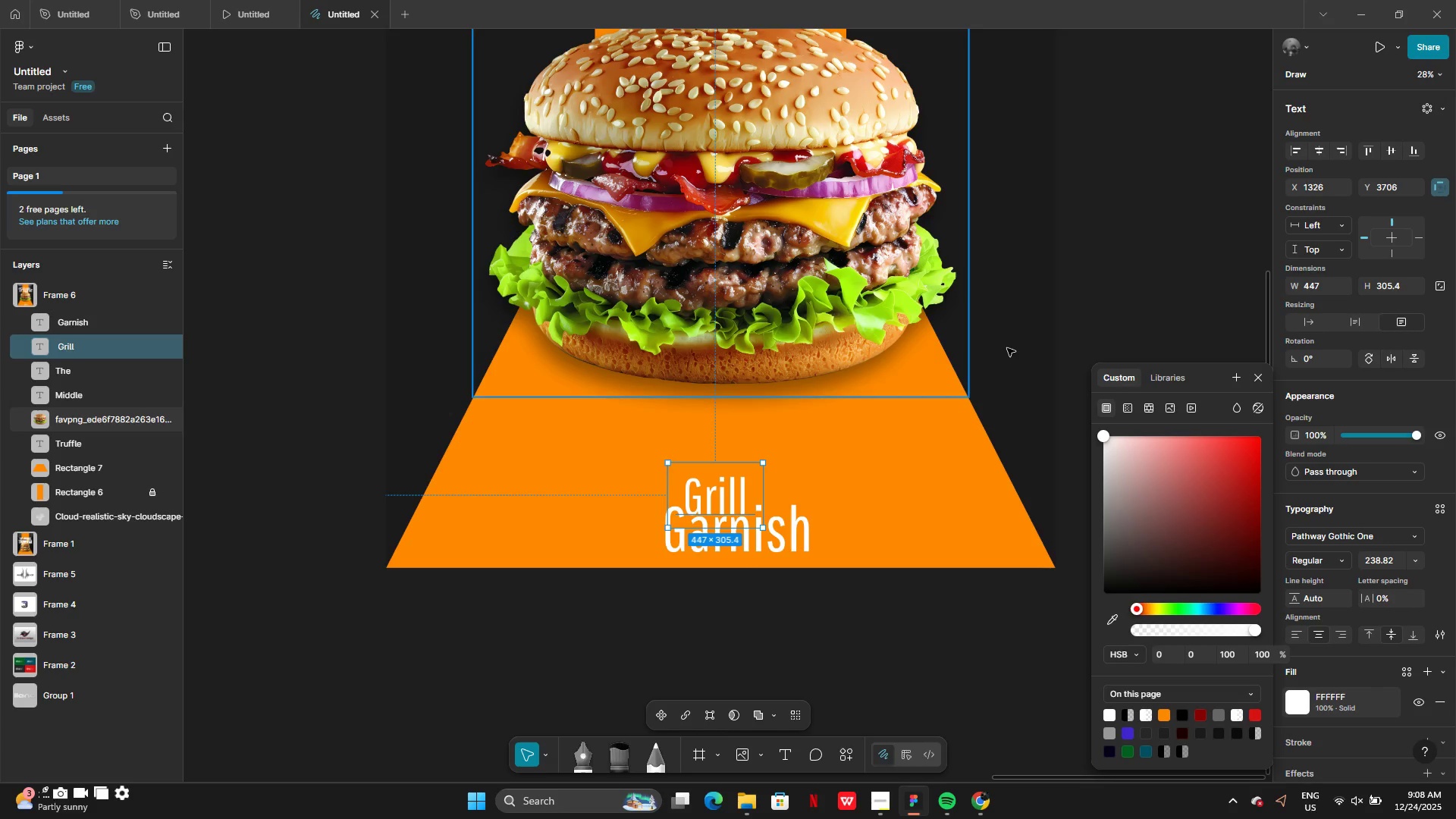 
left_click([1134, 322])
 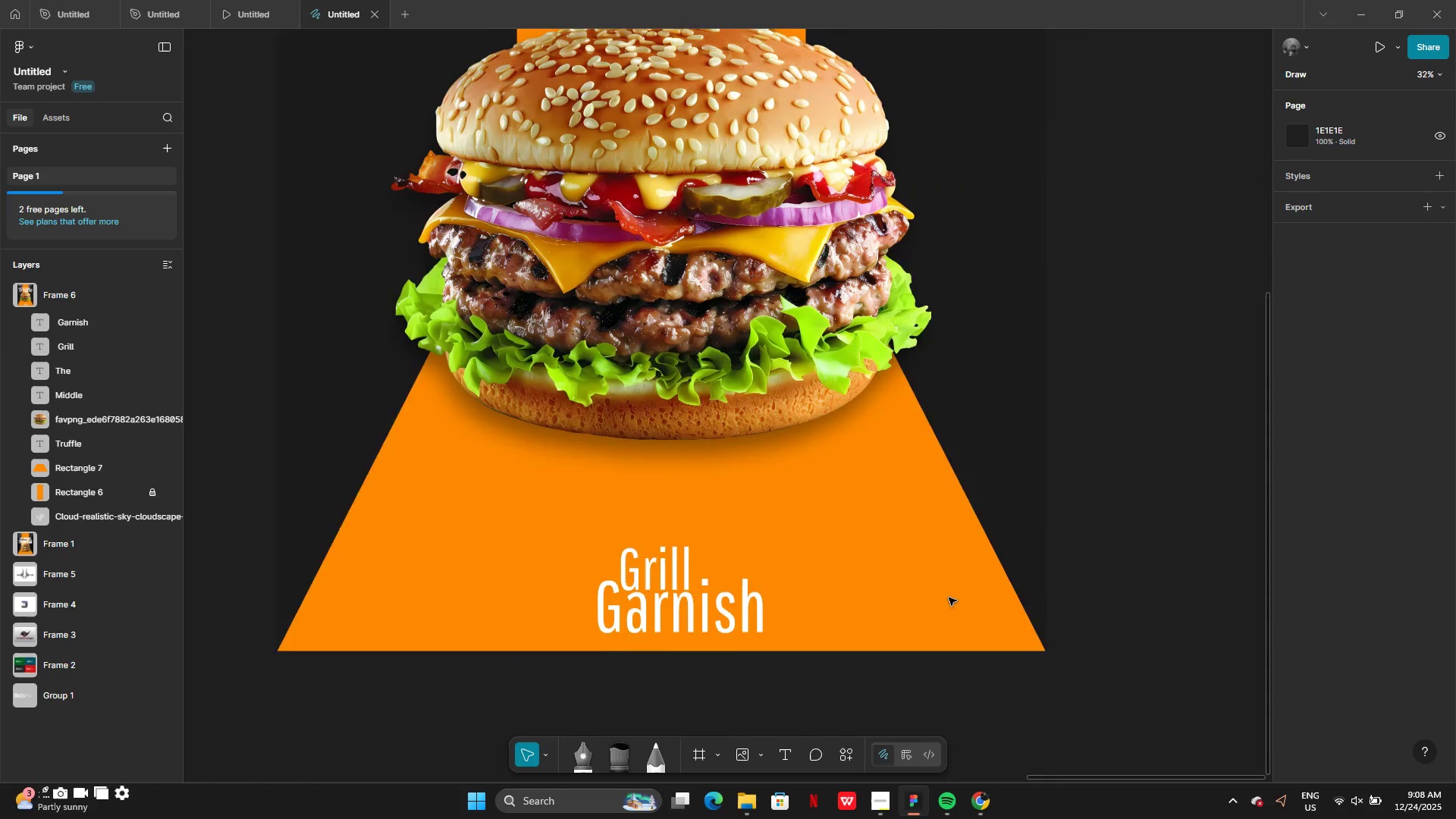 
wait(5.11)
 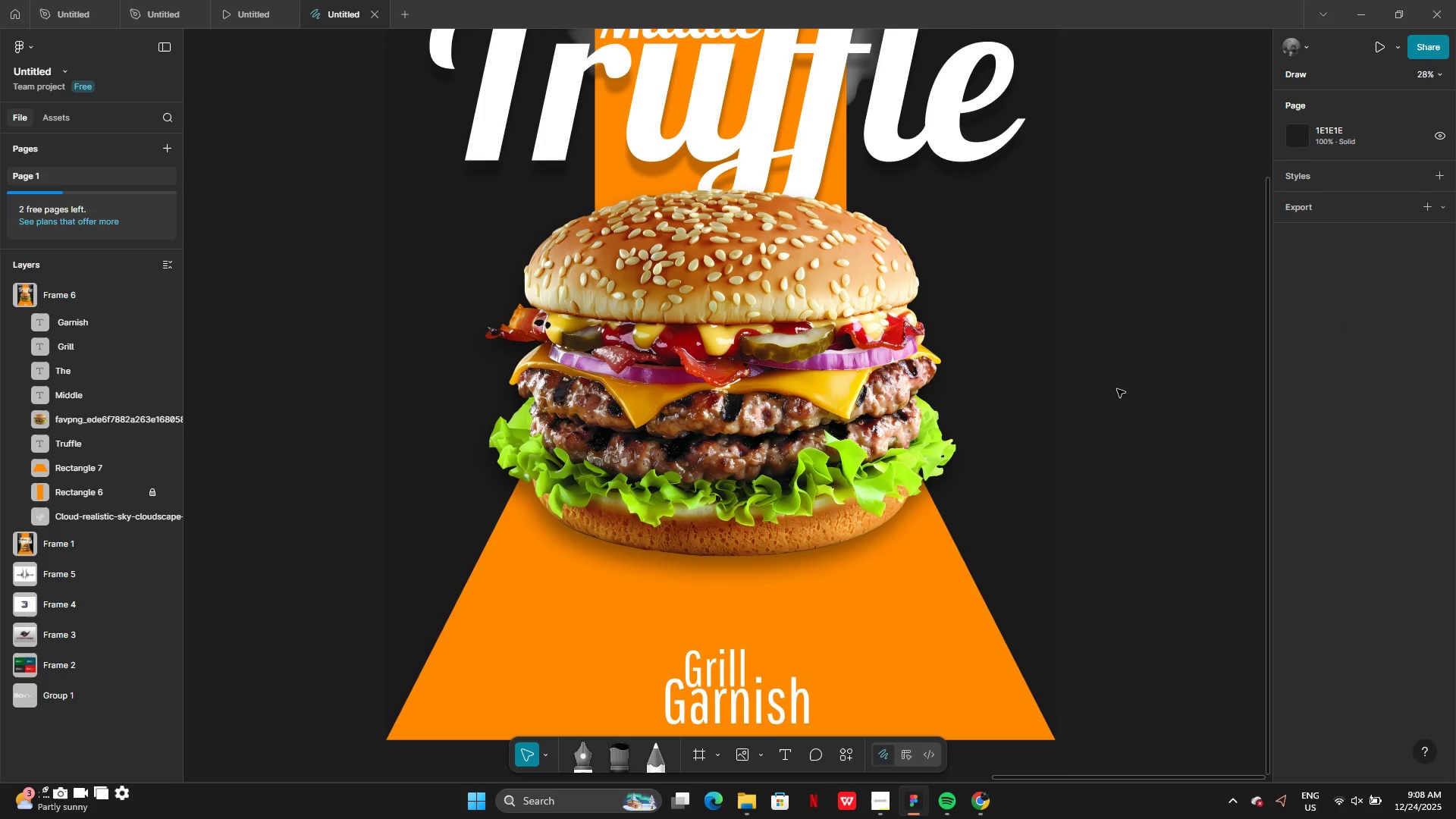 
left_click([783, 753])
 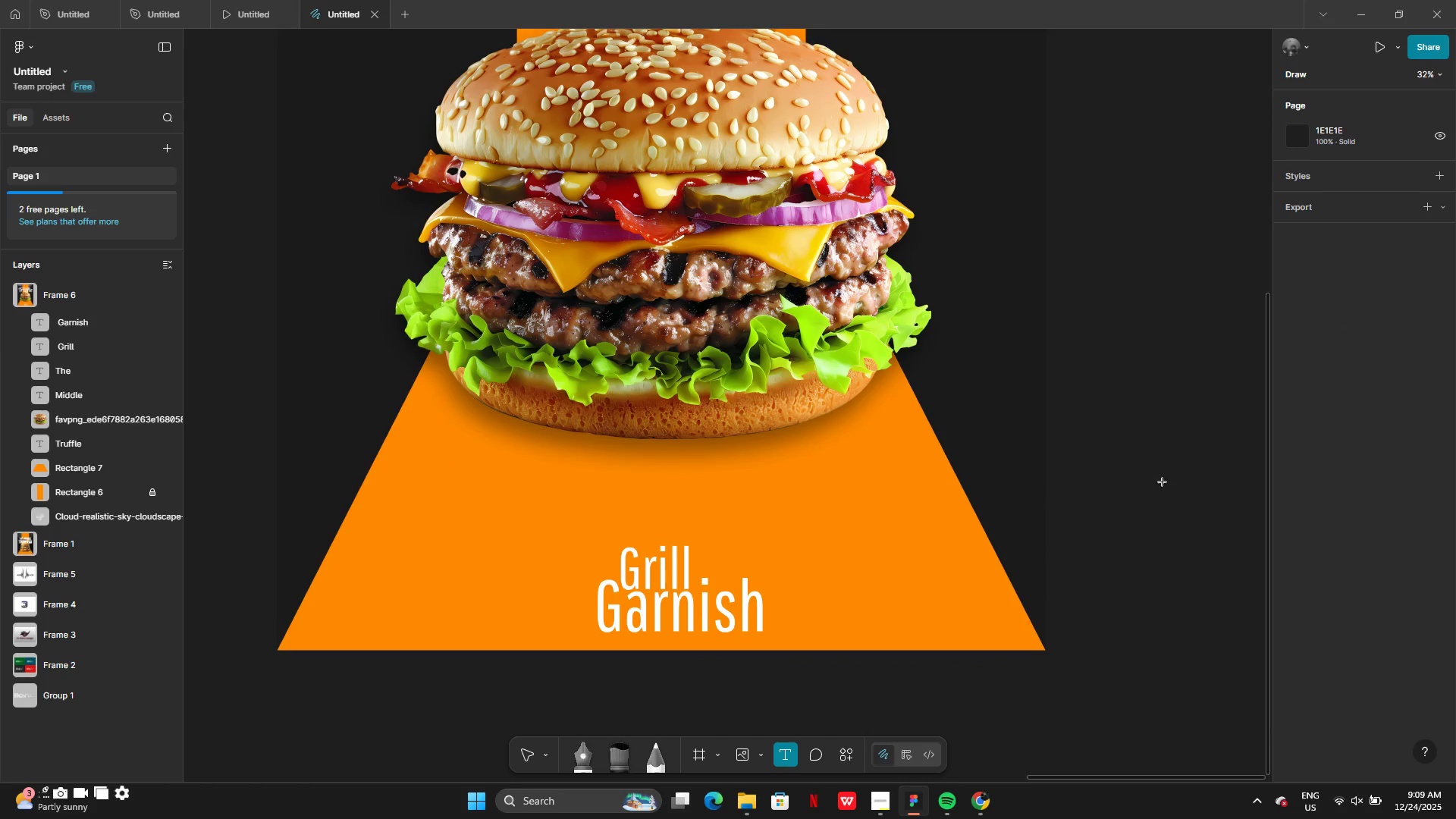 
left_click([1160, 486])
 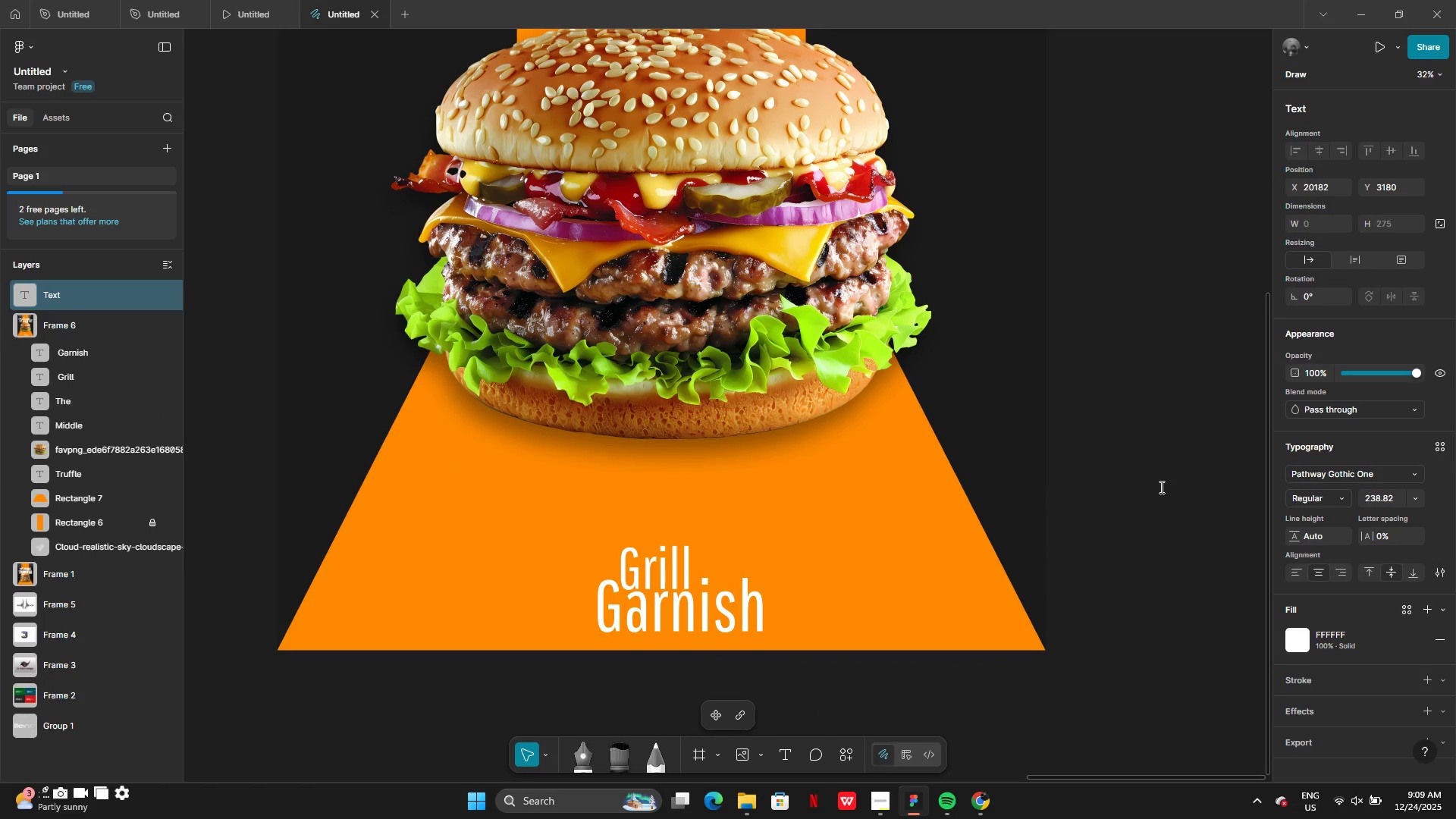 
left_click([1160, 487])
 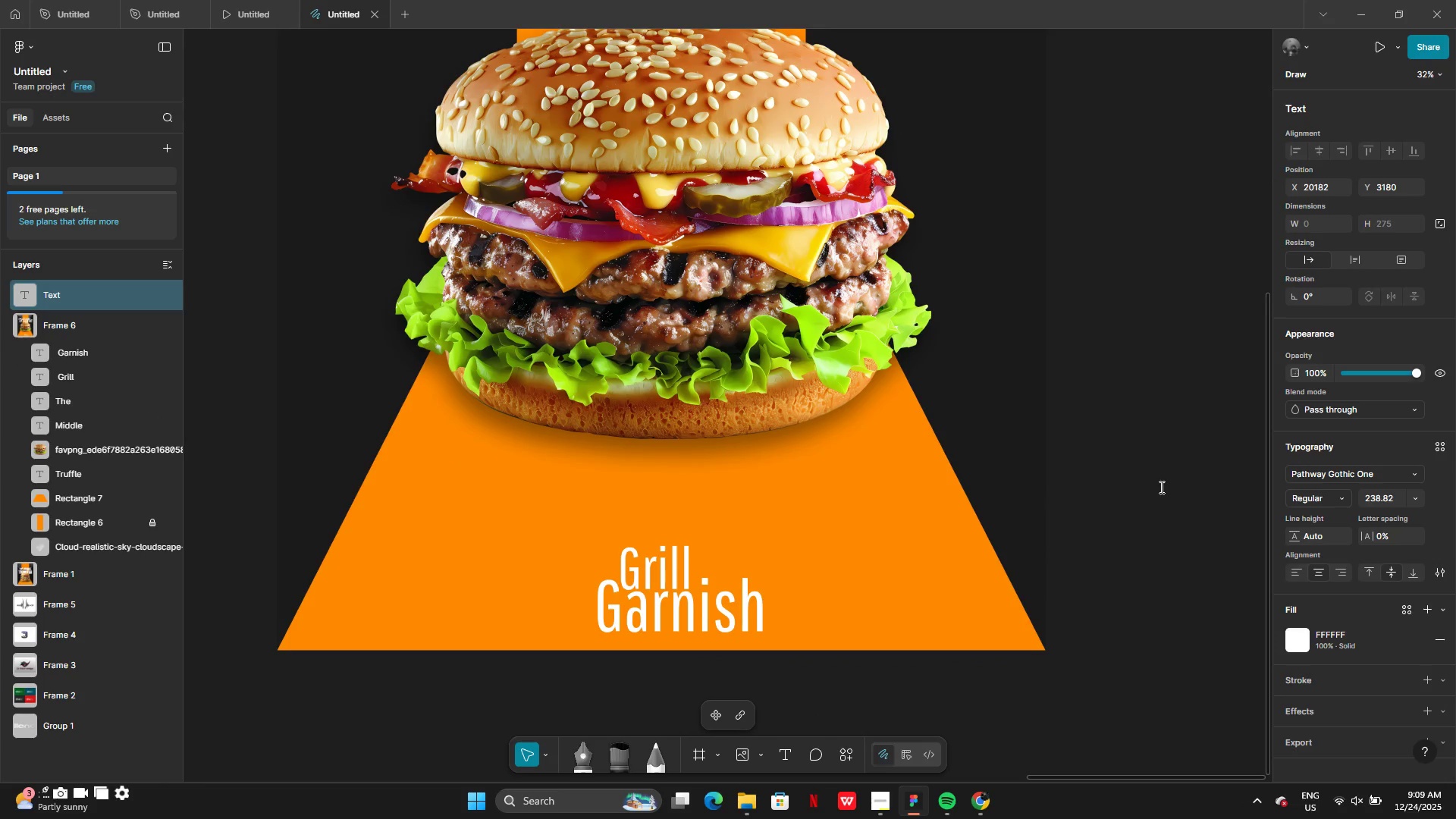 
key(Shift+7)
 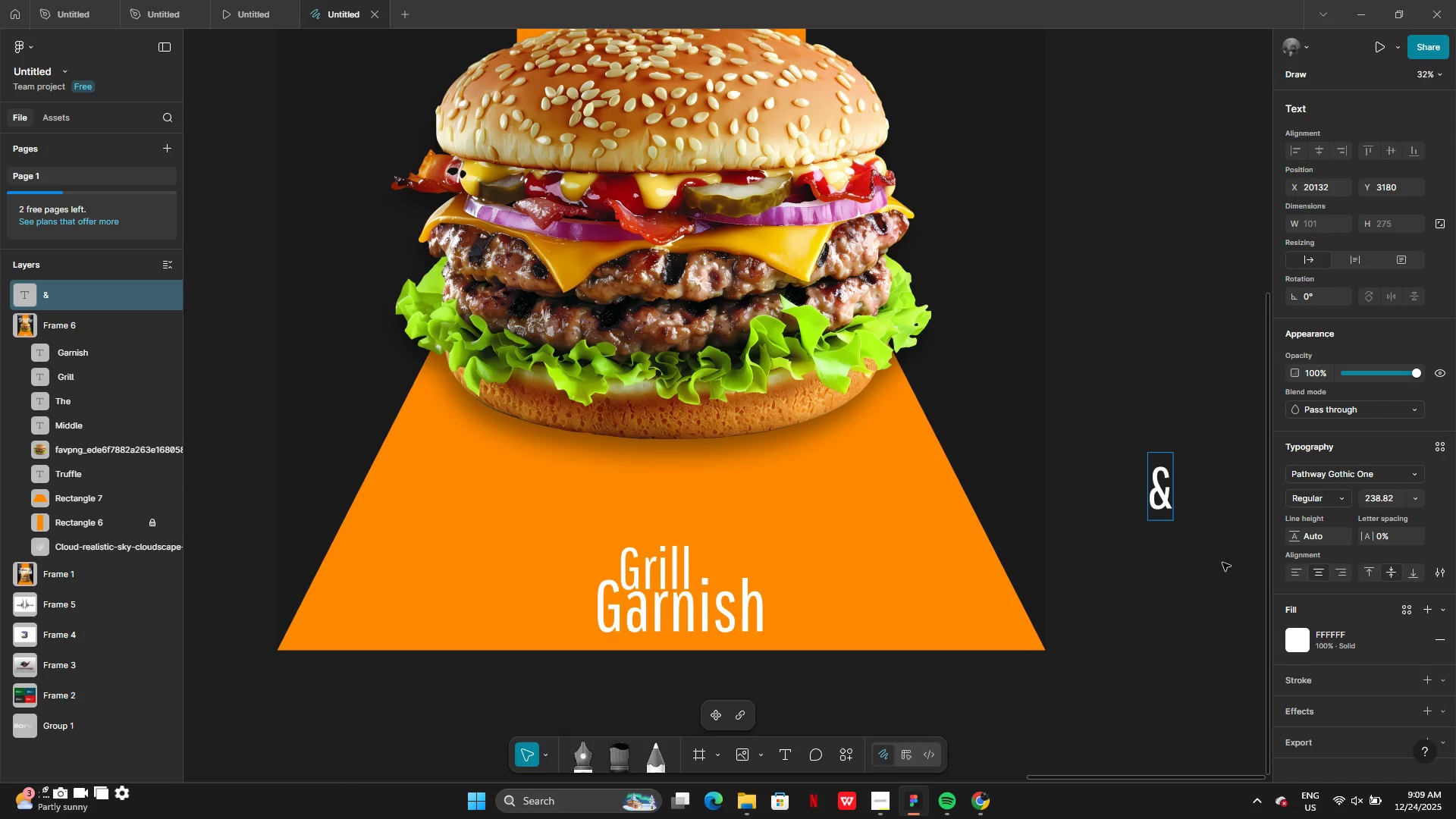 
left_click([1297, 640])
 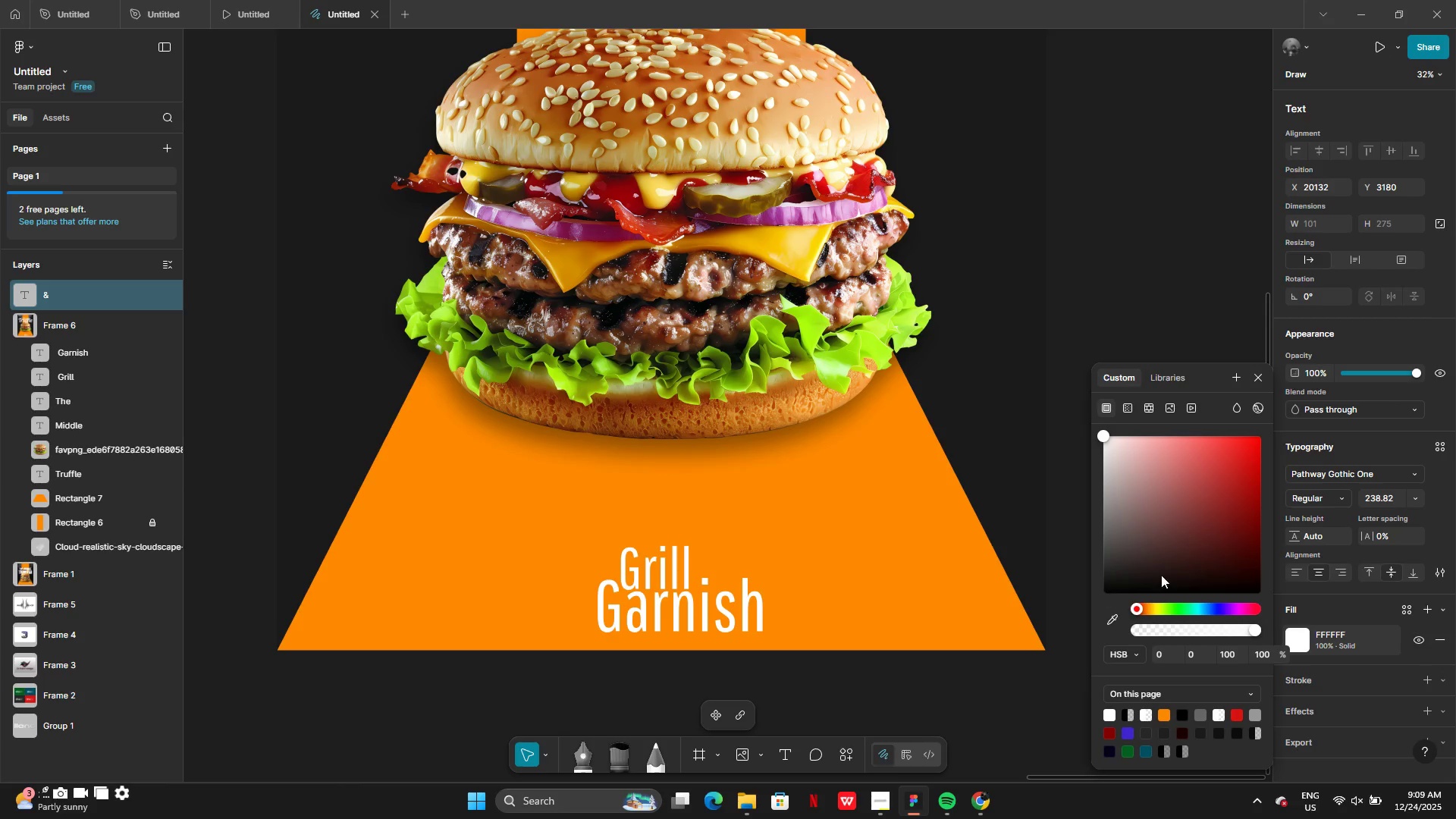 
left_click_drag(start_coordinate=[1198, 531], to_coordinate=[1251, 406])
 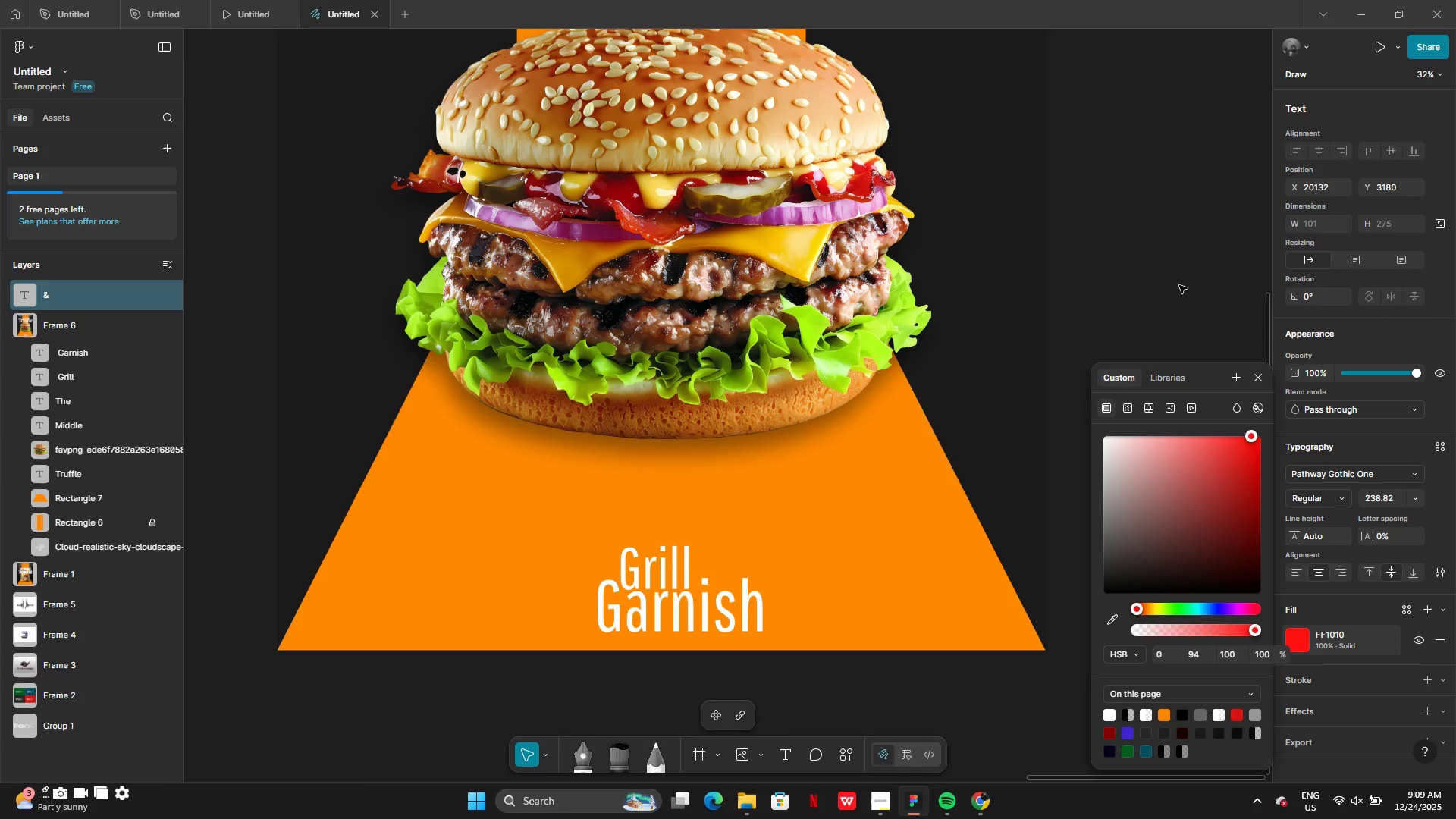 
double_click([1179, 285])
 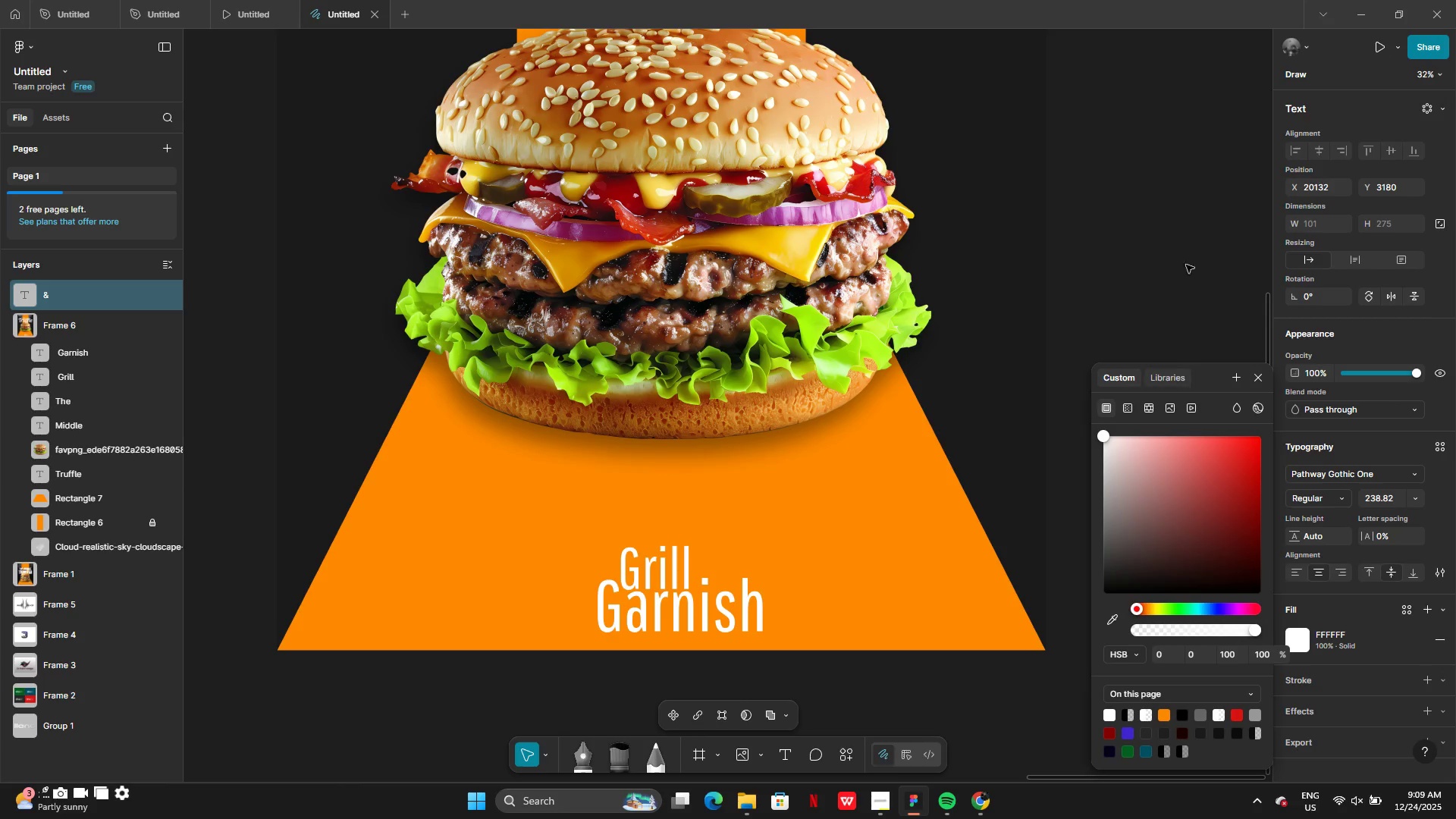 
left_click([1184, 145])
 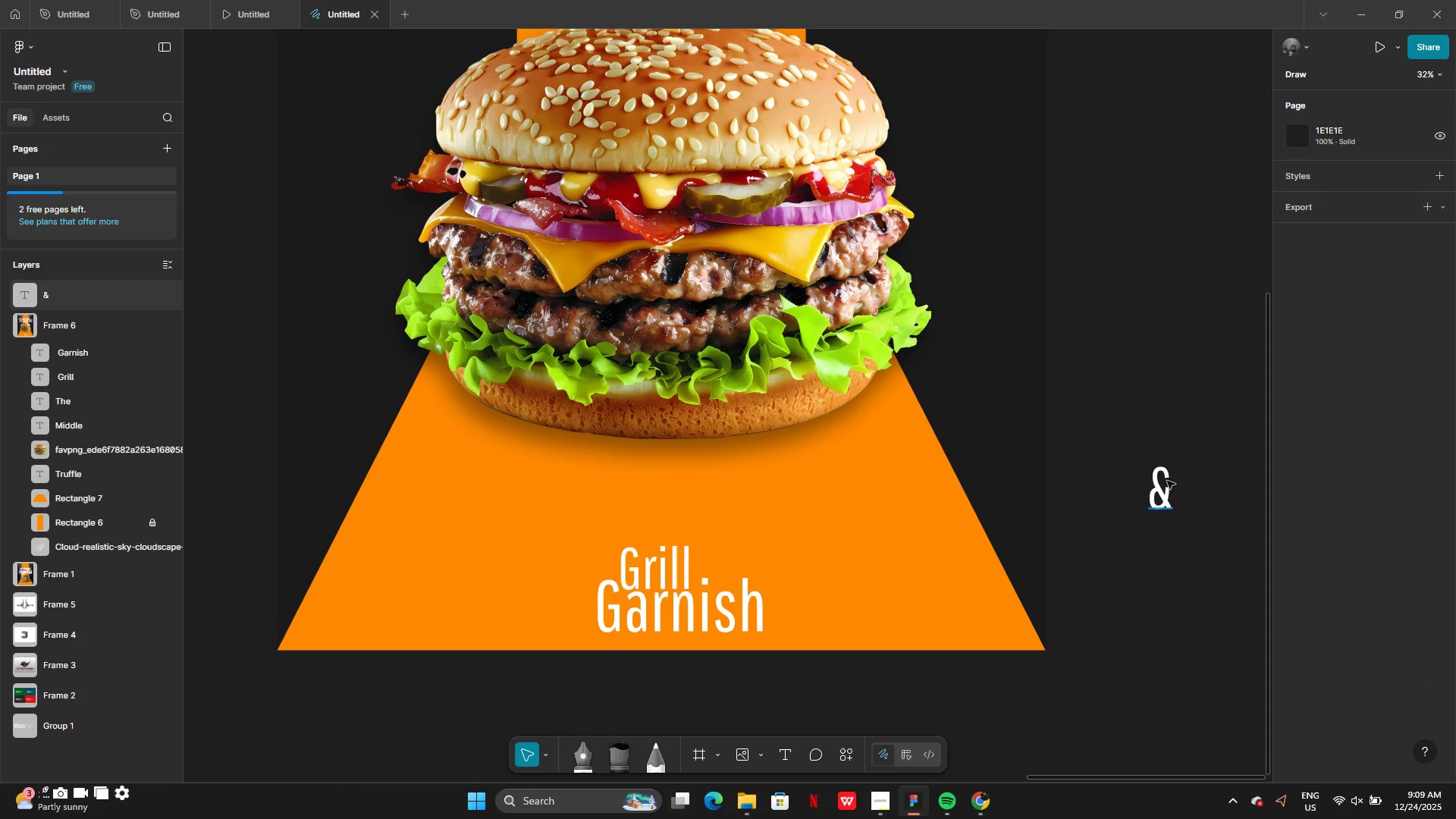 
left_click([1167, 478])
 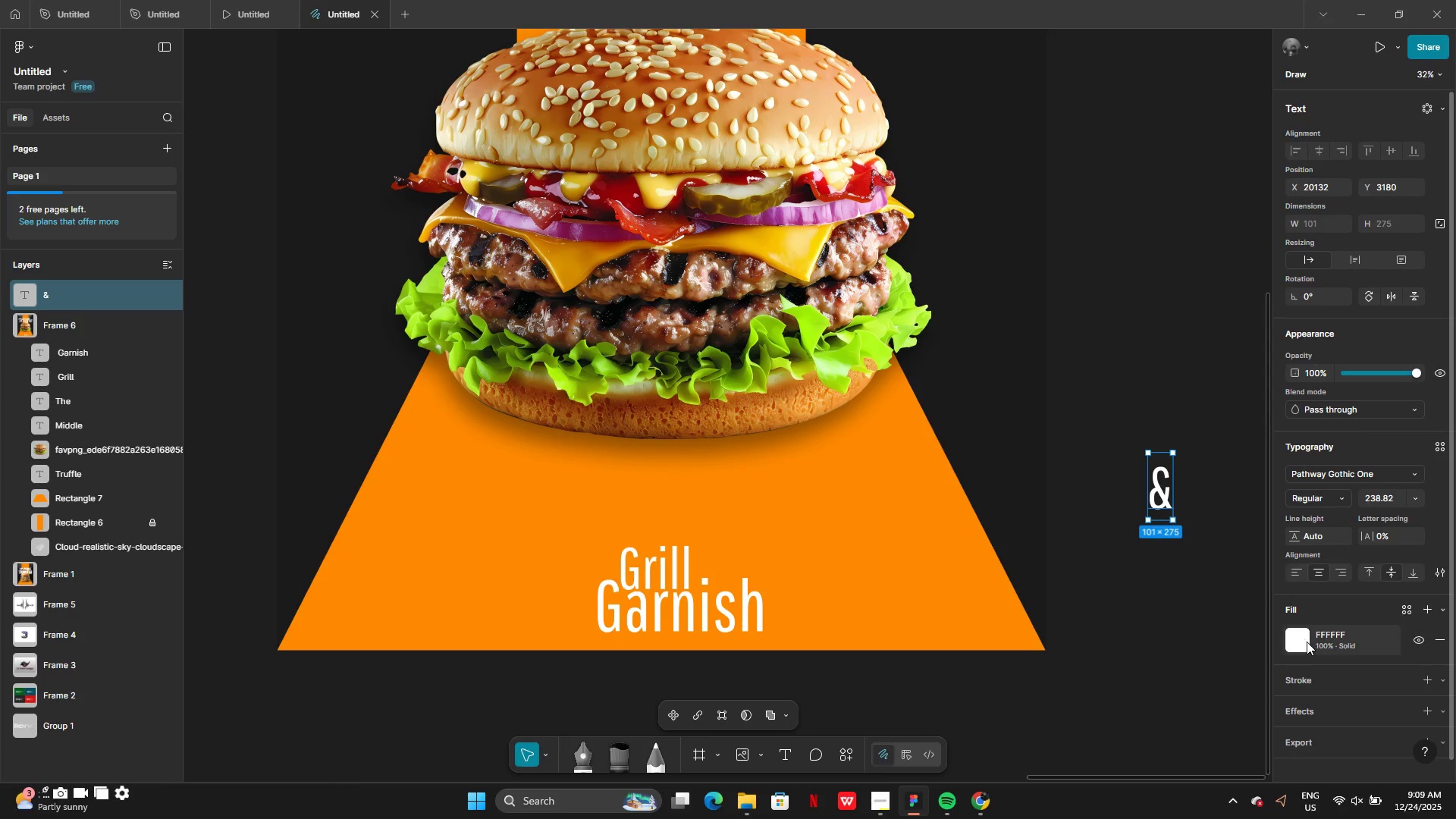 
left_click([1307, 643])
 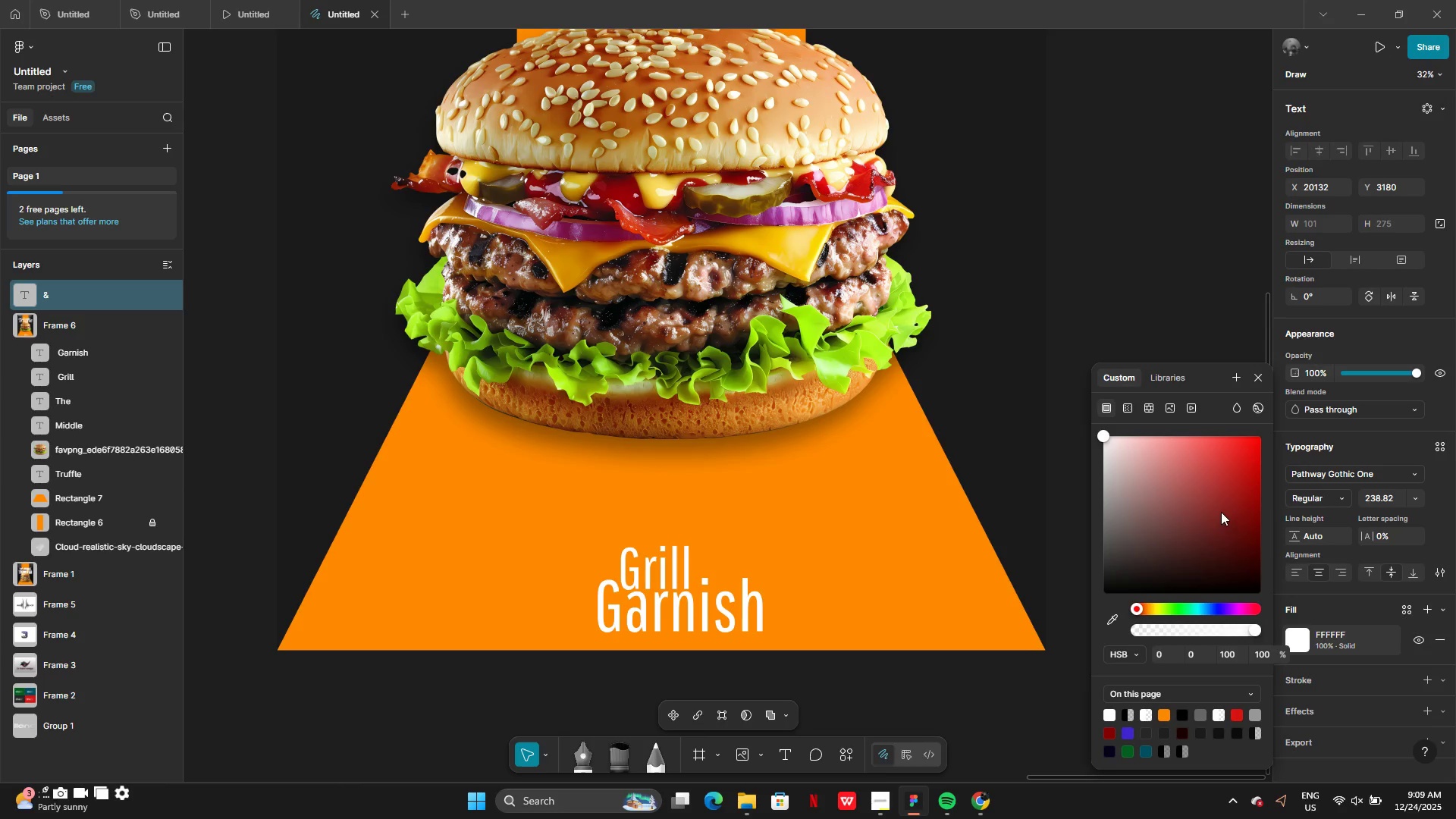 
left_click_drag(start_coordinate=[1219, 510], to_coordinate=[1258, 395])
 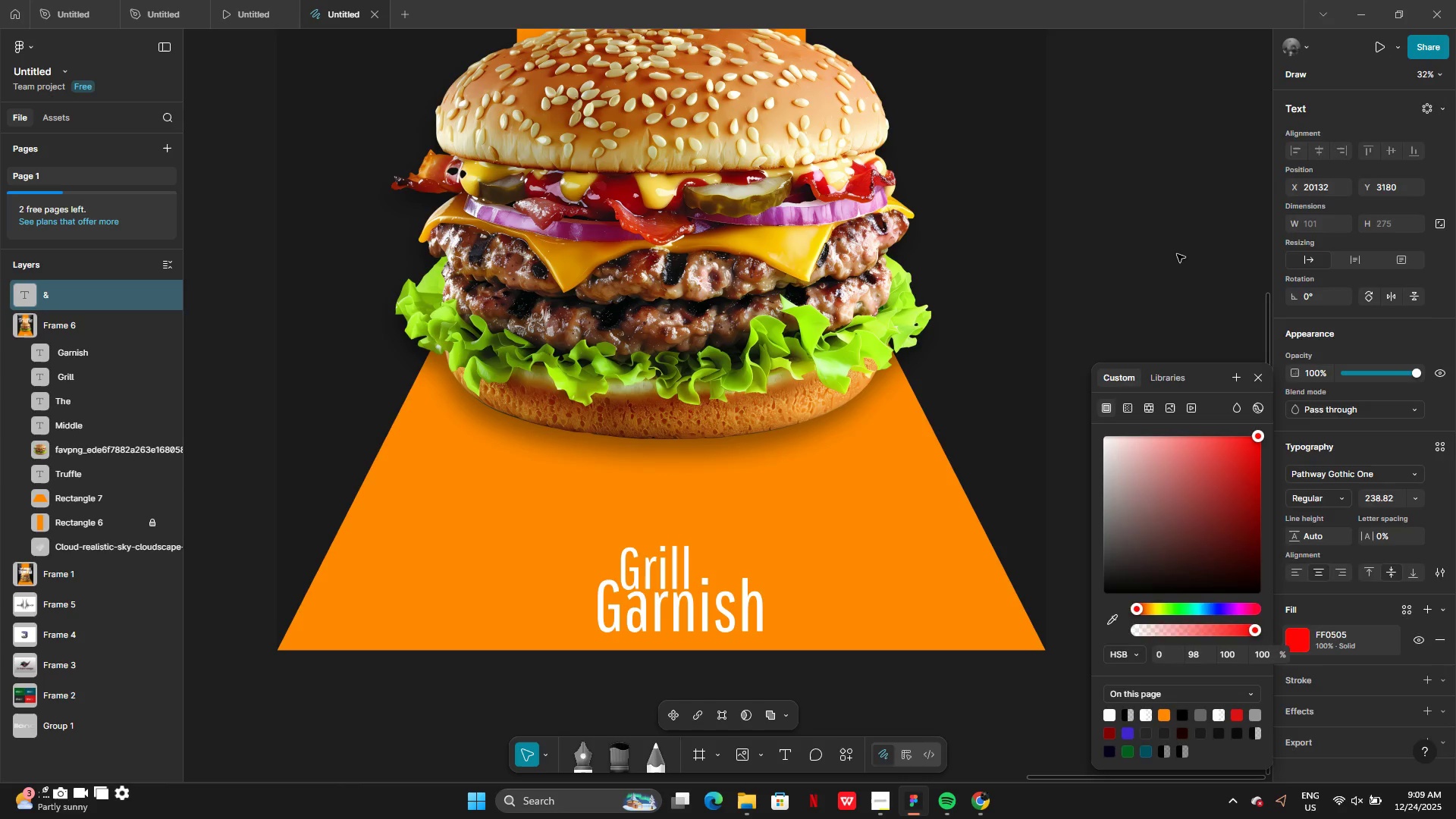 
left_click([1177, 254])
 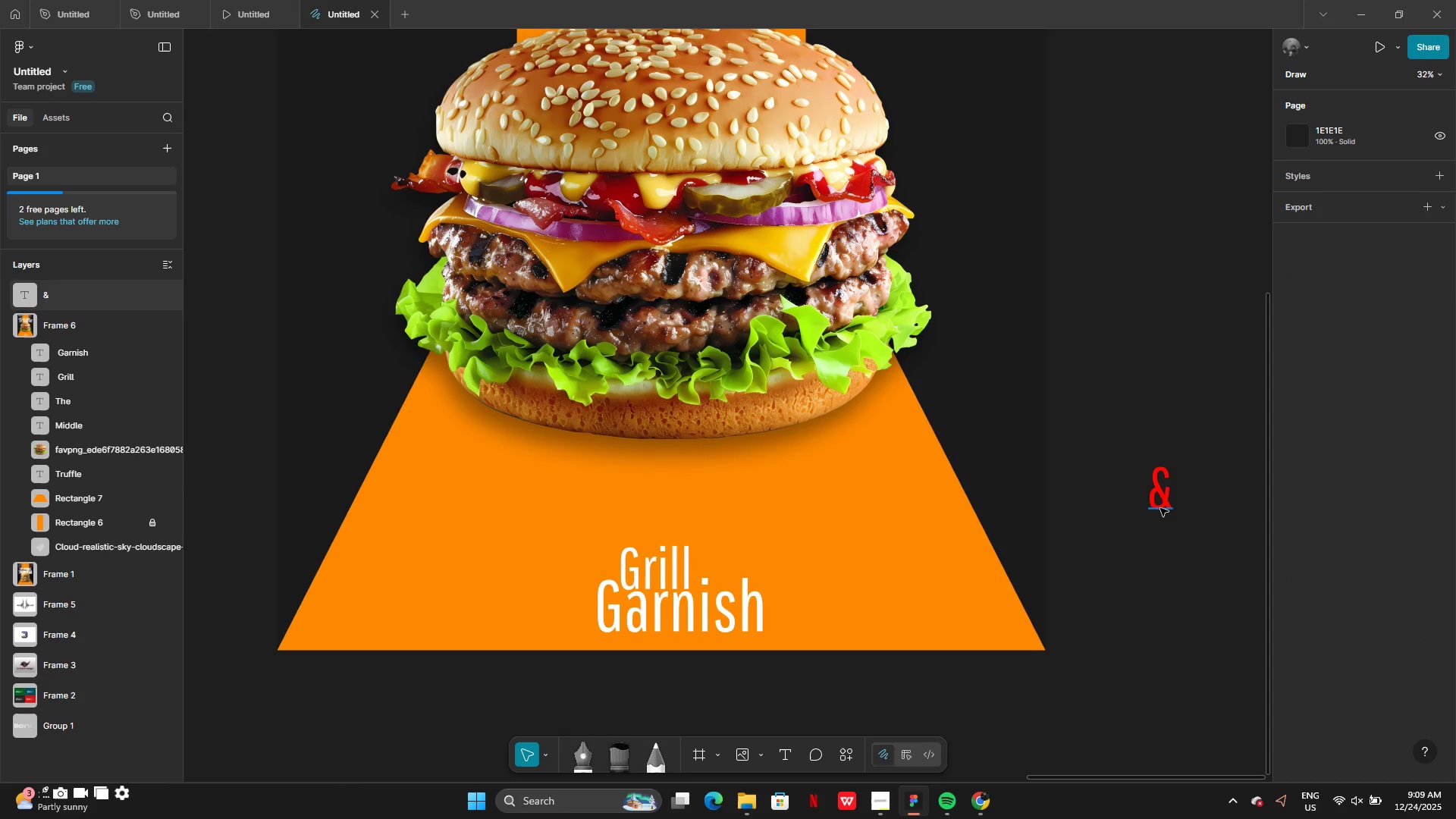 
left_click_drag(start_coordinate=[1159, 500], to_coordinate=[824, 550])
 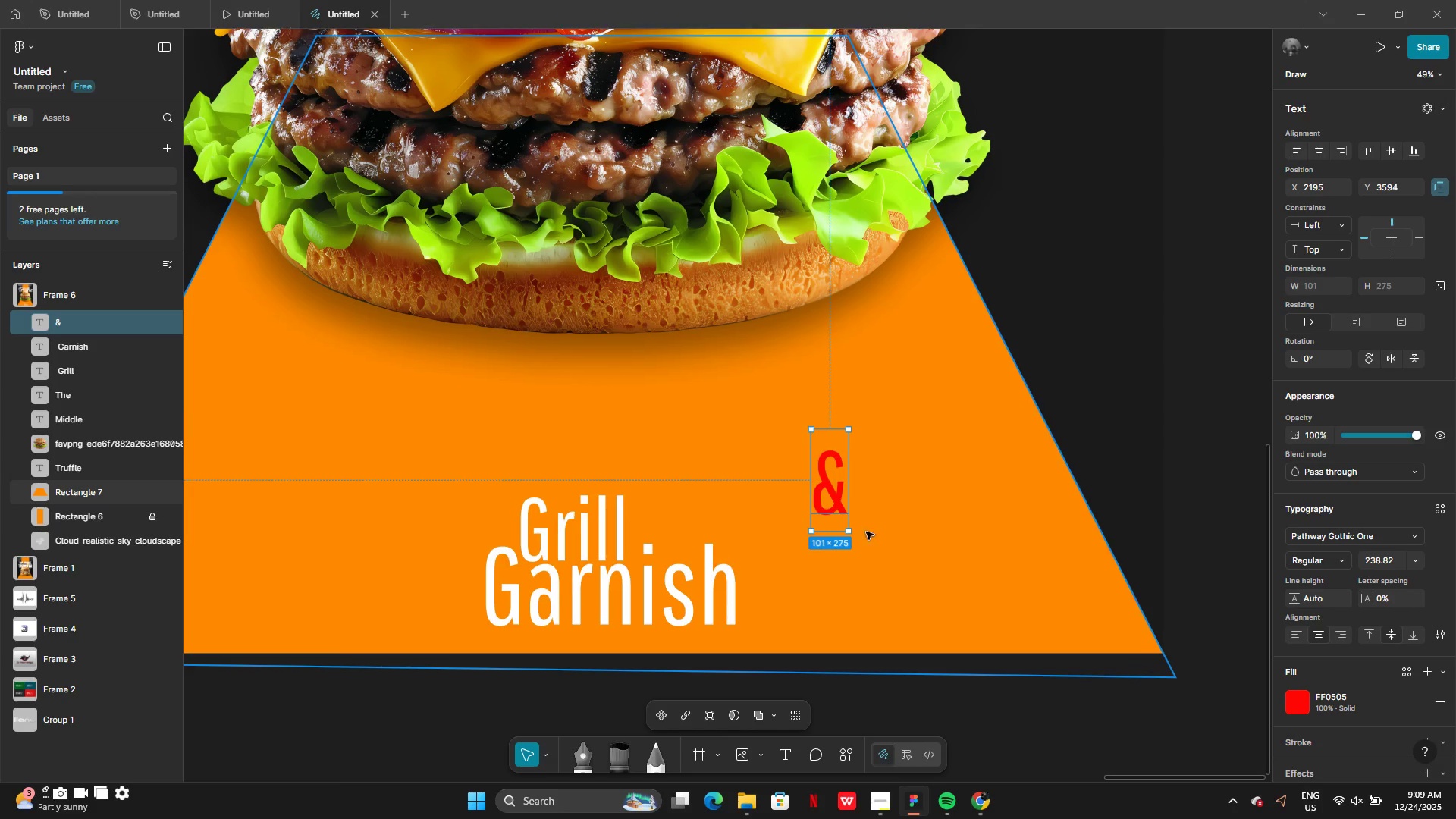 
left_click_drag(start_coordinate=[826, 504], to_coordinate=[643, 549])
 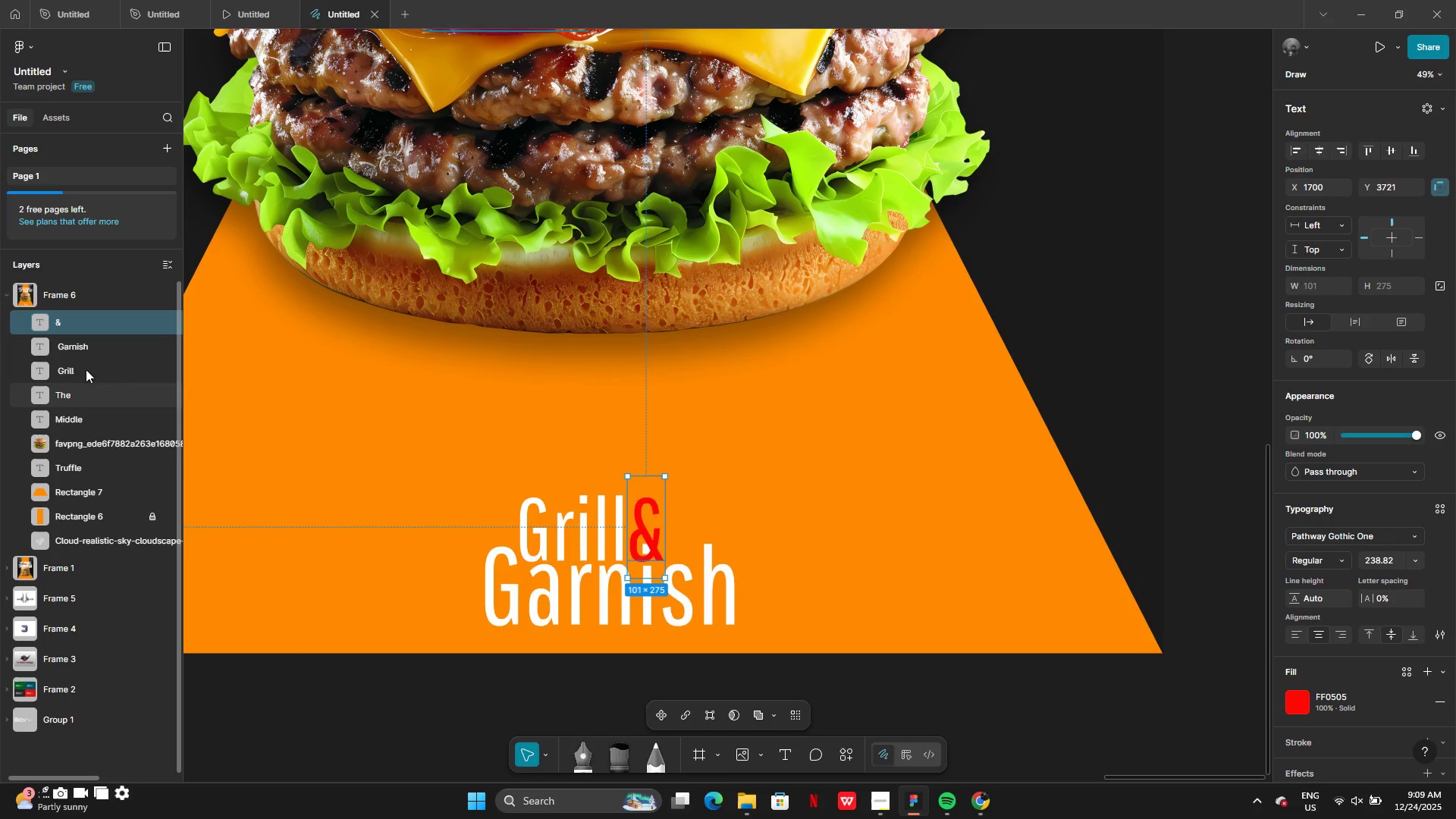 
left_click_drag(start_coordinate=[87, 318], to_coordinate=[85, 376])
 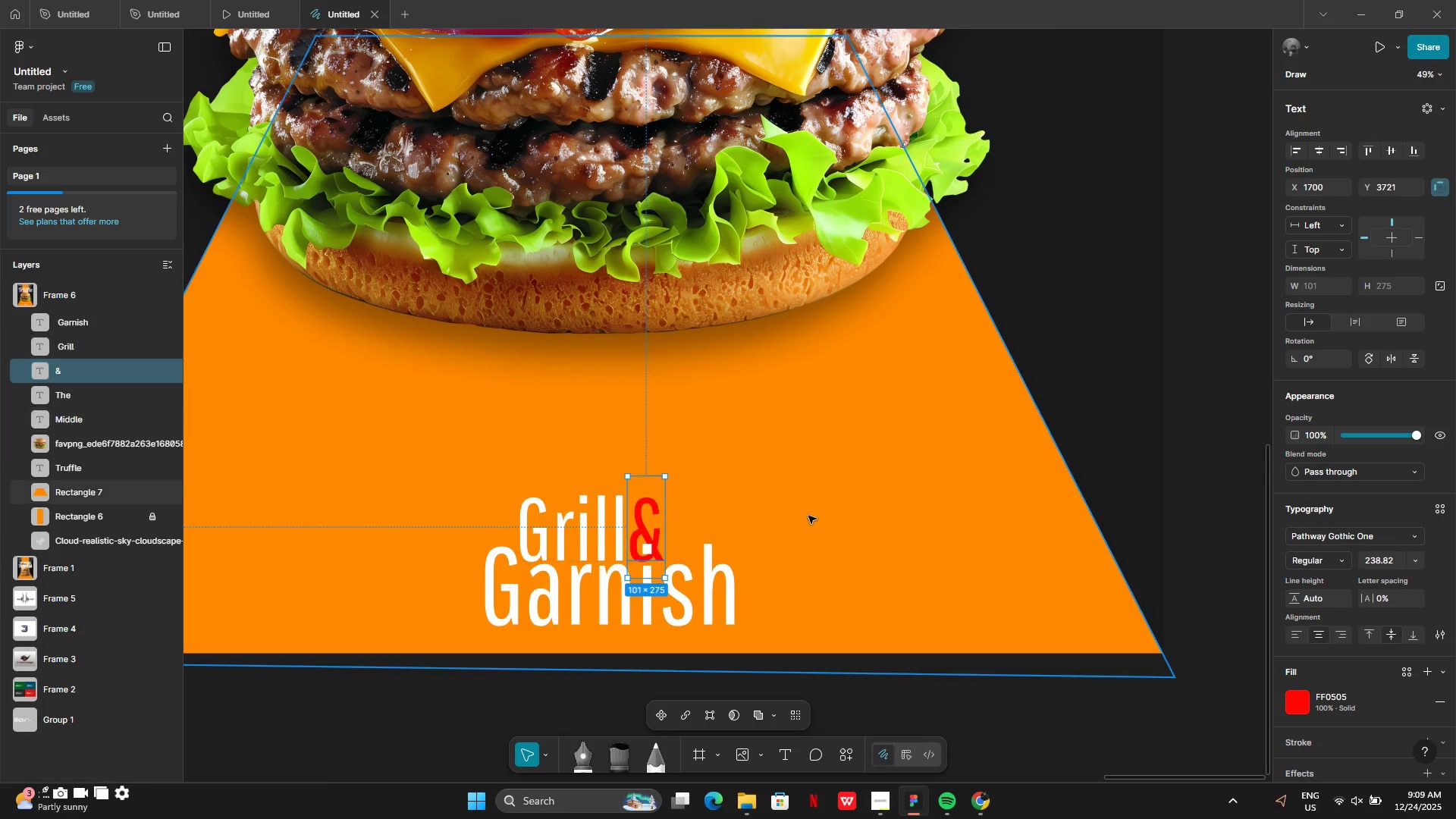 
left_click([827, 513])
 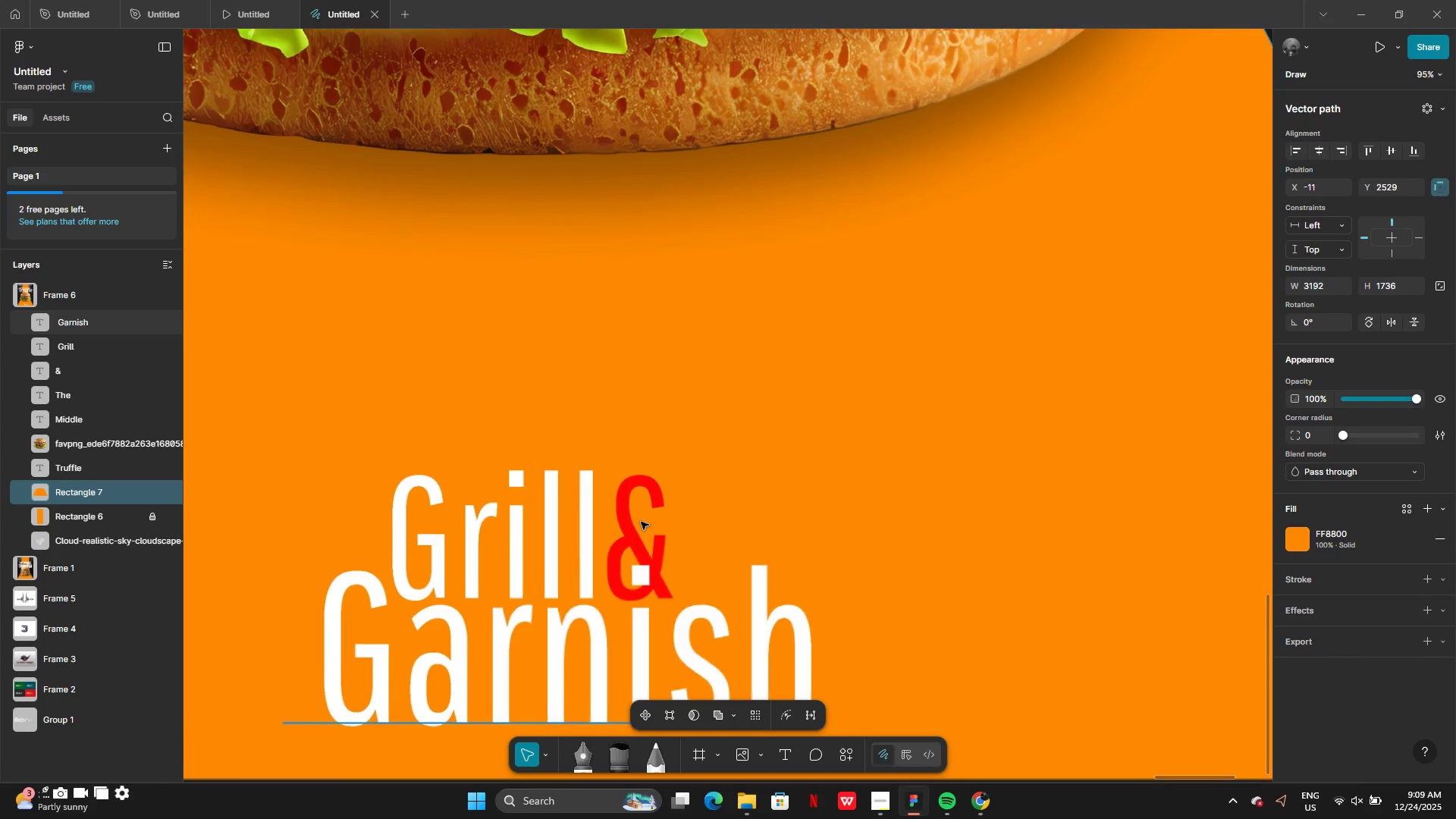 
left_click([643, 503])
 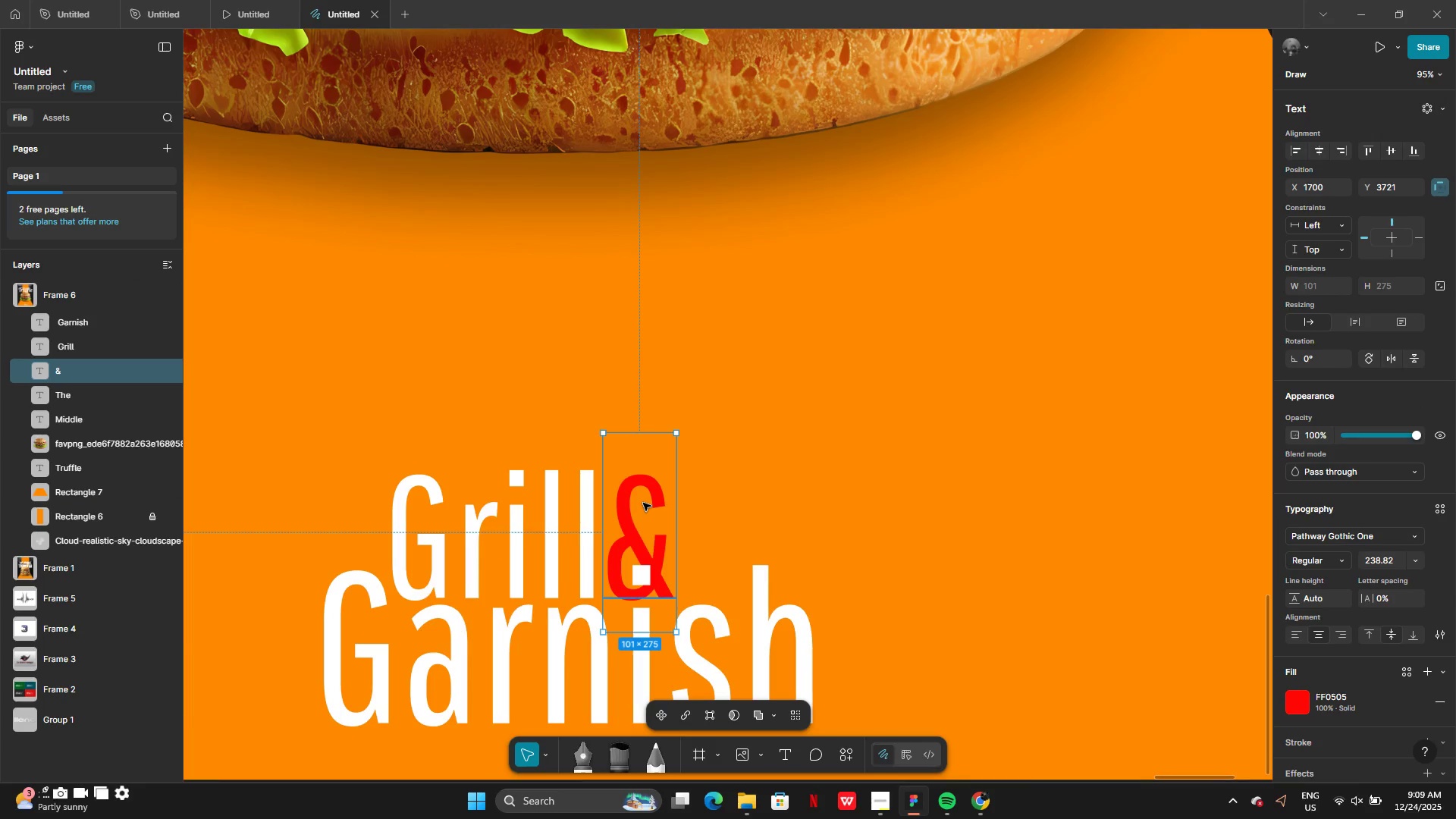 
left_click_drag(start_coordinate=[643, 503], to_coordinate=[563, 518])
 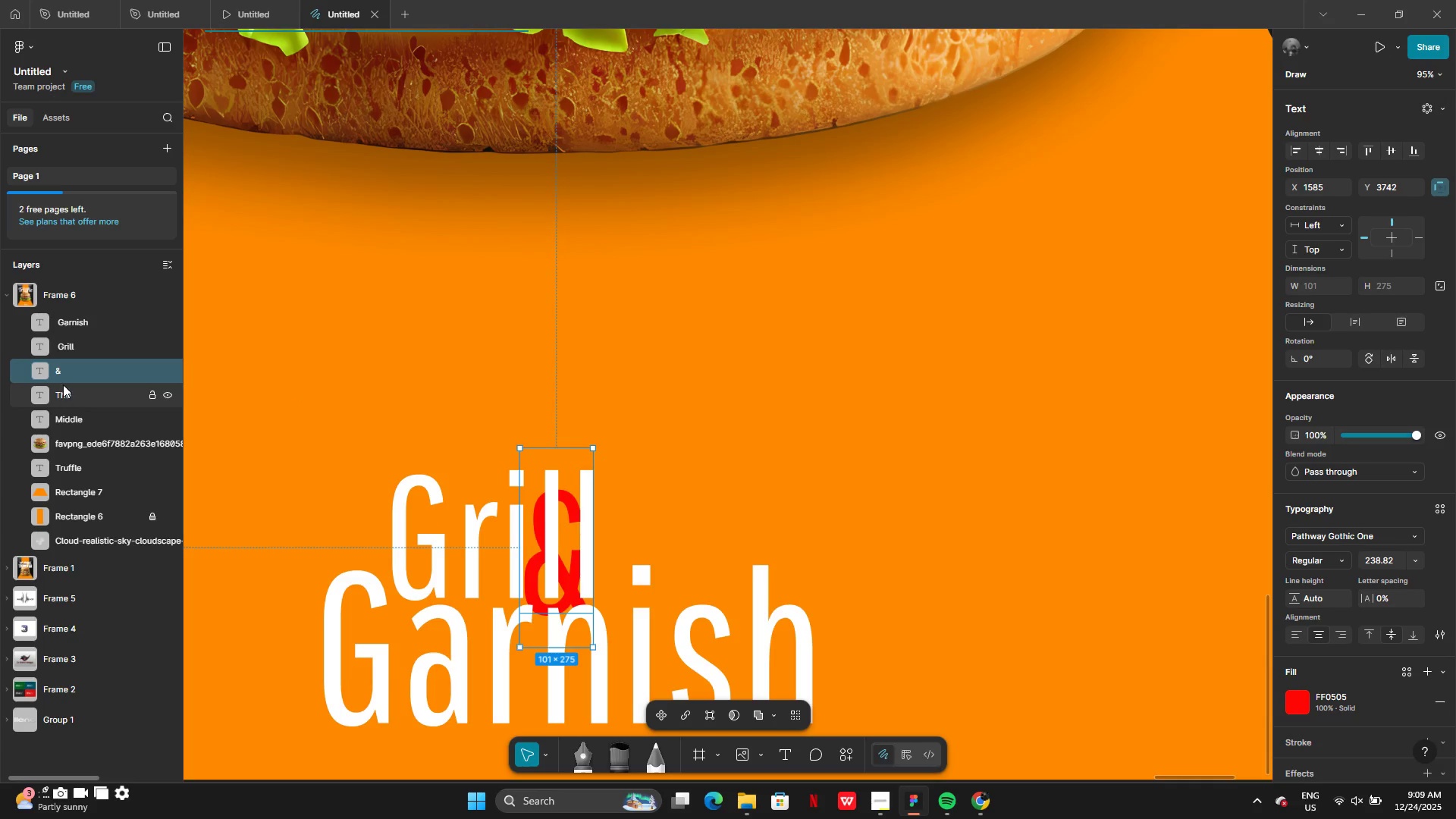 
left_click_drag(start_coordinate=[66, 382], to_coordinate=[71, 334])
 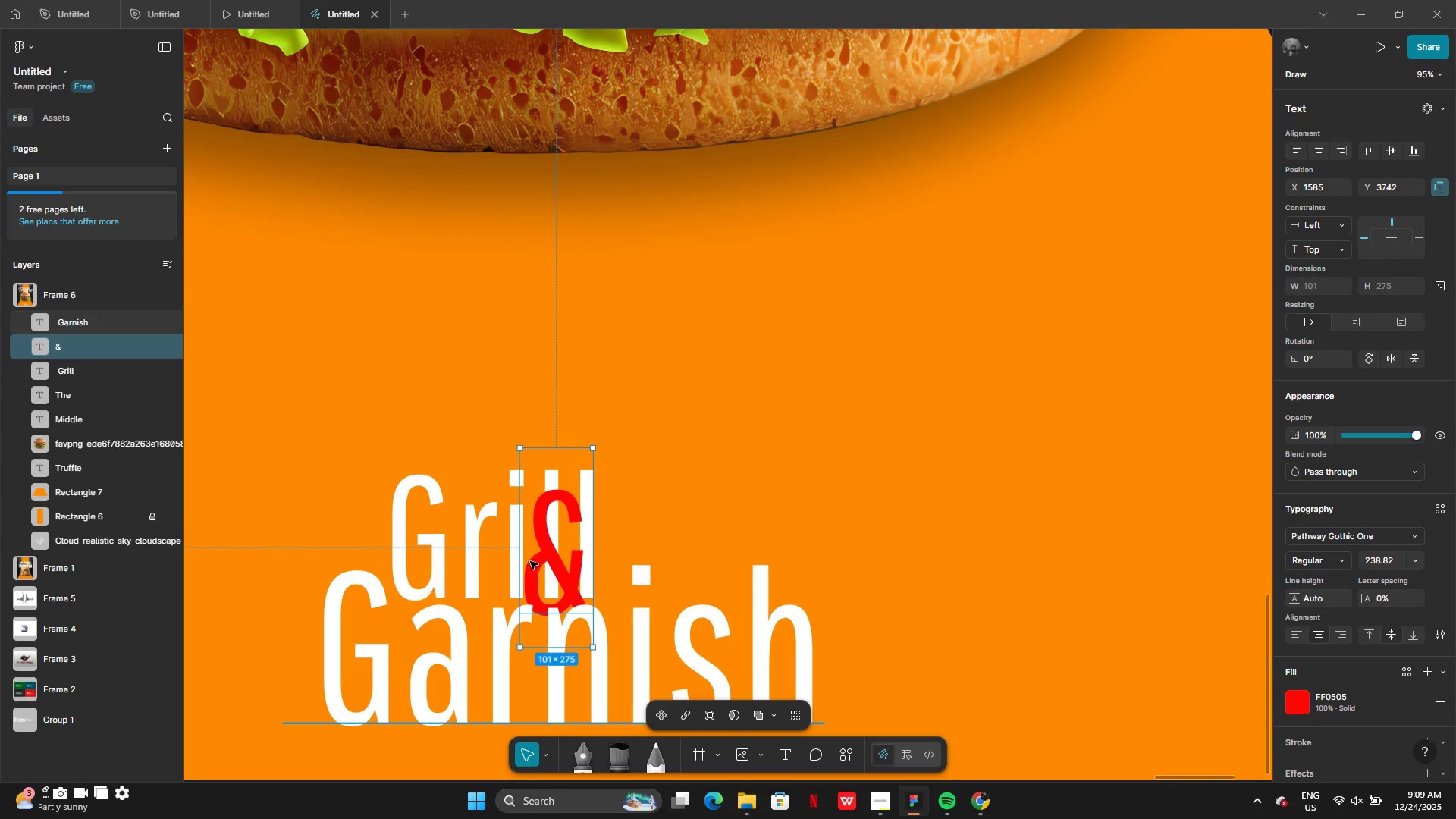 
left_click_drag(start_coordinate=[549, 571], to_coordinate=[580, 604])
 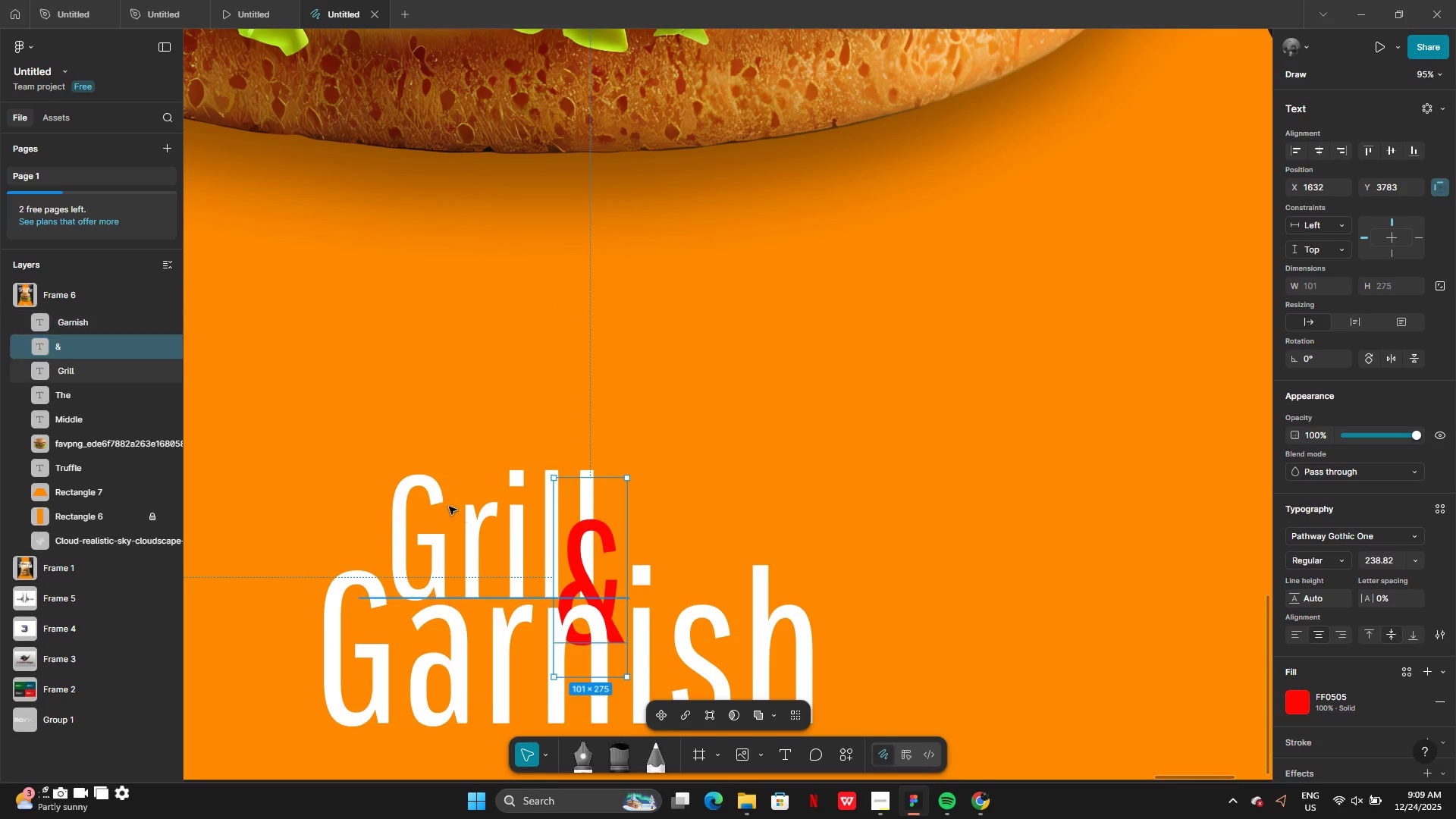 
left_click([449, 507])
 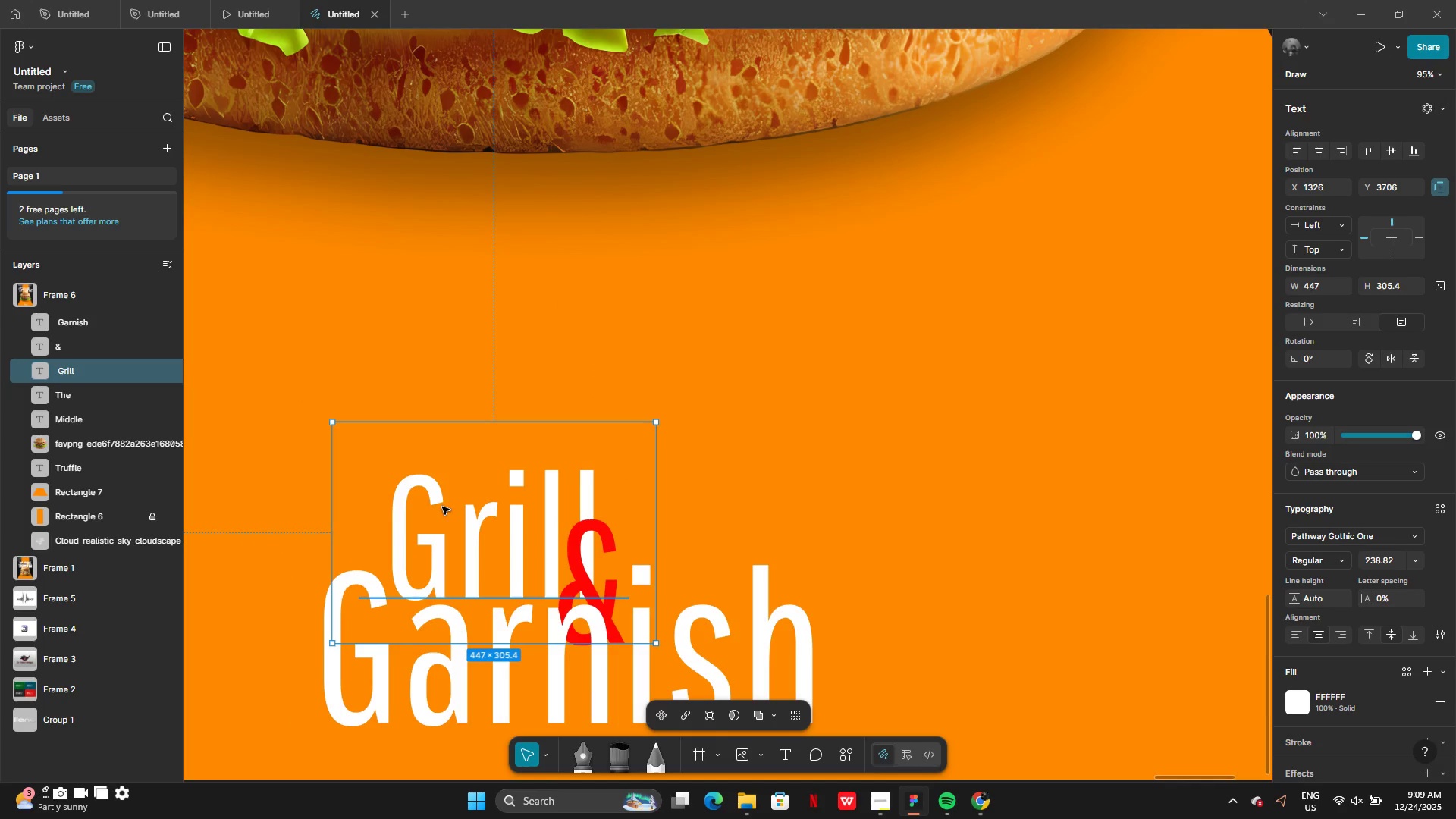 
left_click_drag(start_coordinate=[442, 507], to_coordinate=[523, 469])
 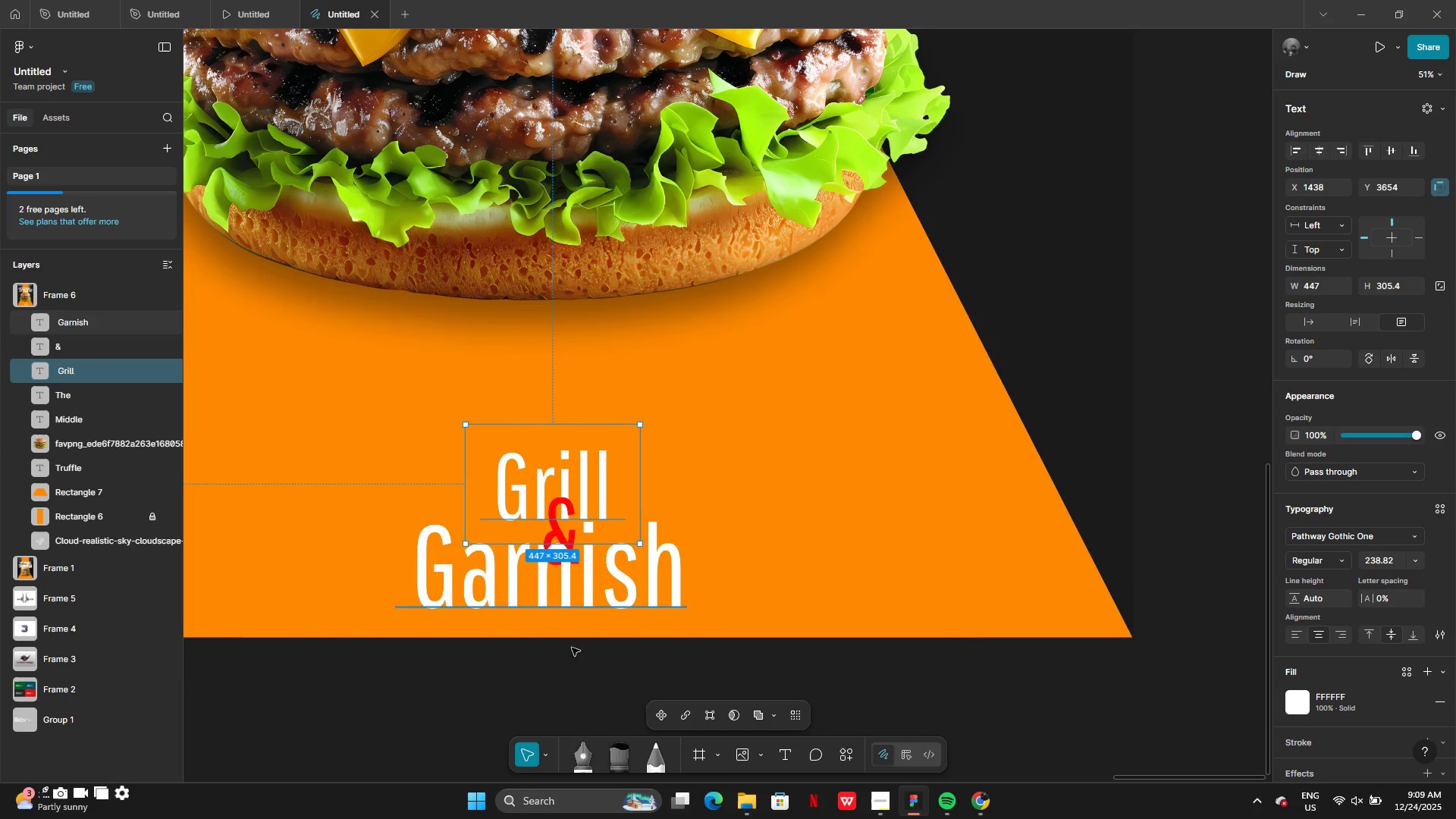 
left_click([462, 586])
 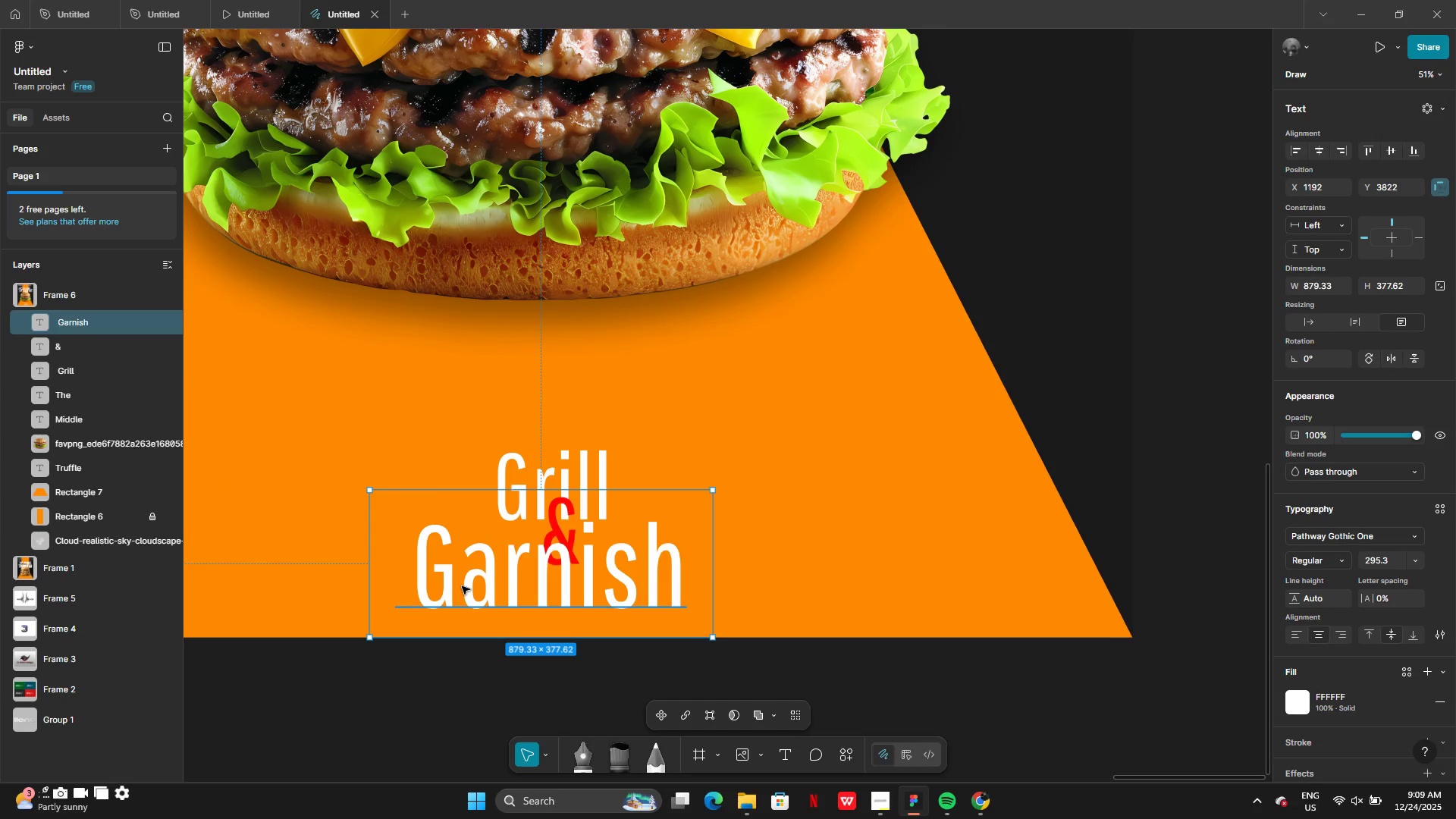 
left_click_drag(start_coordinate=[462, 586], to_coordinate=[491, 592])
 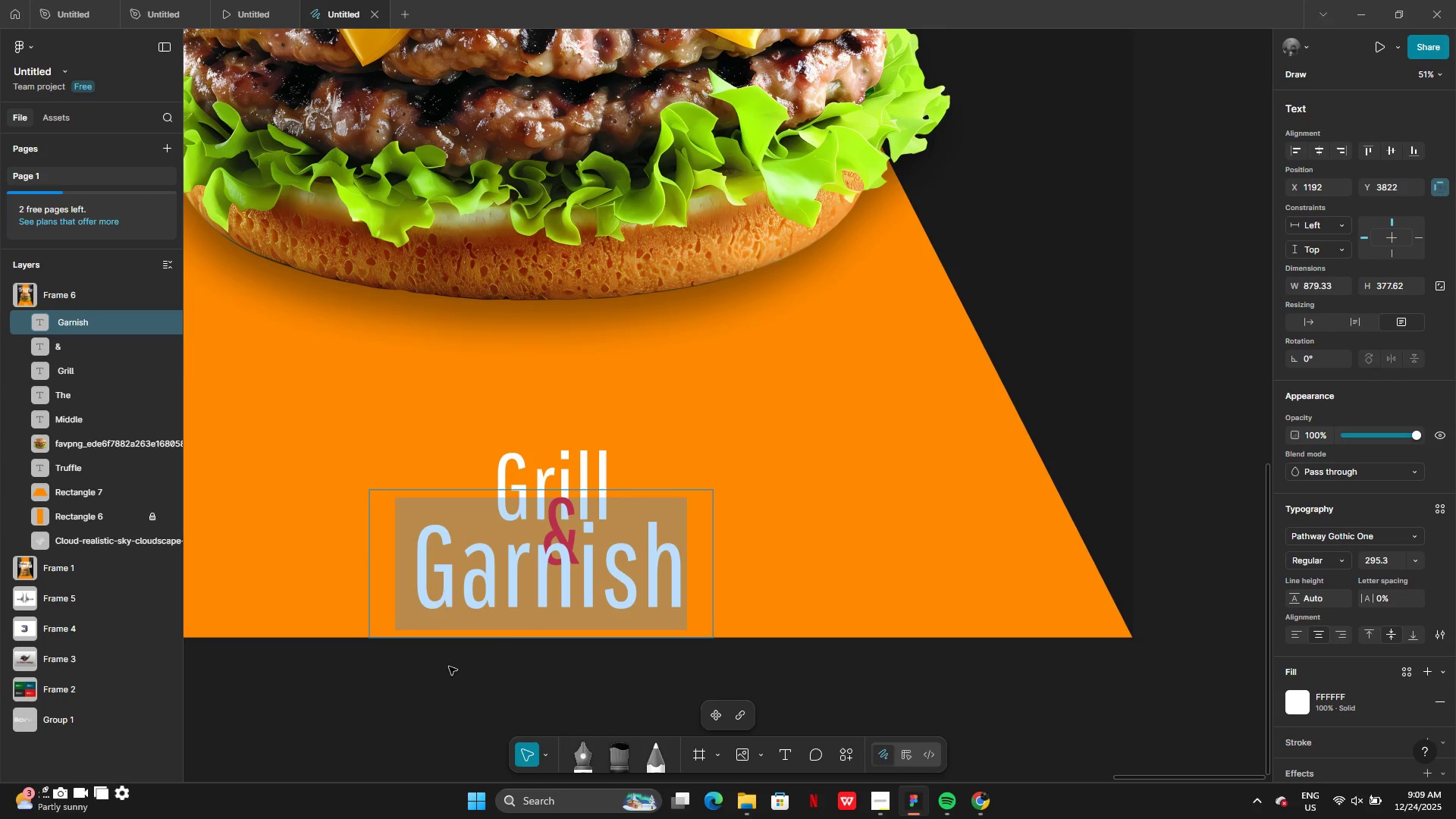 
left_click([449, 667])
 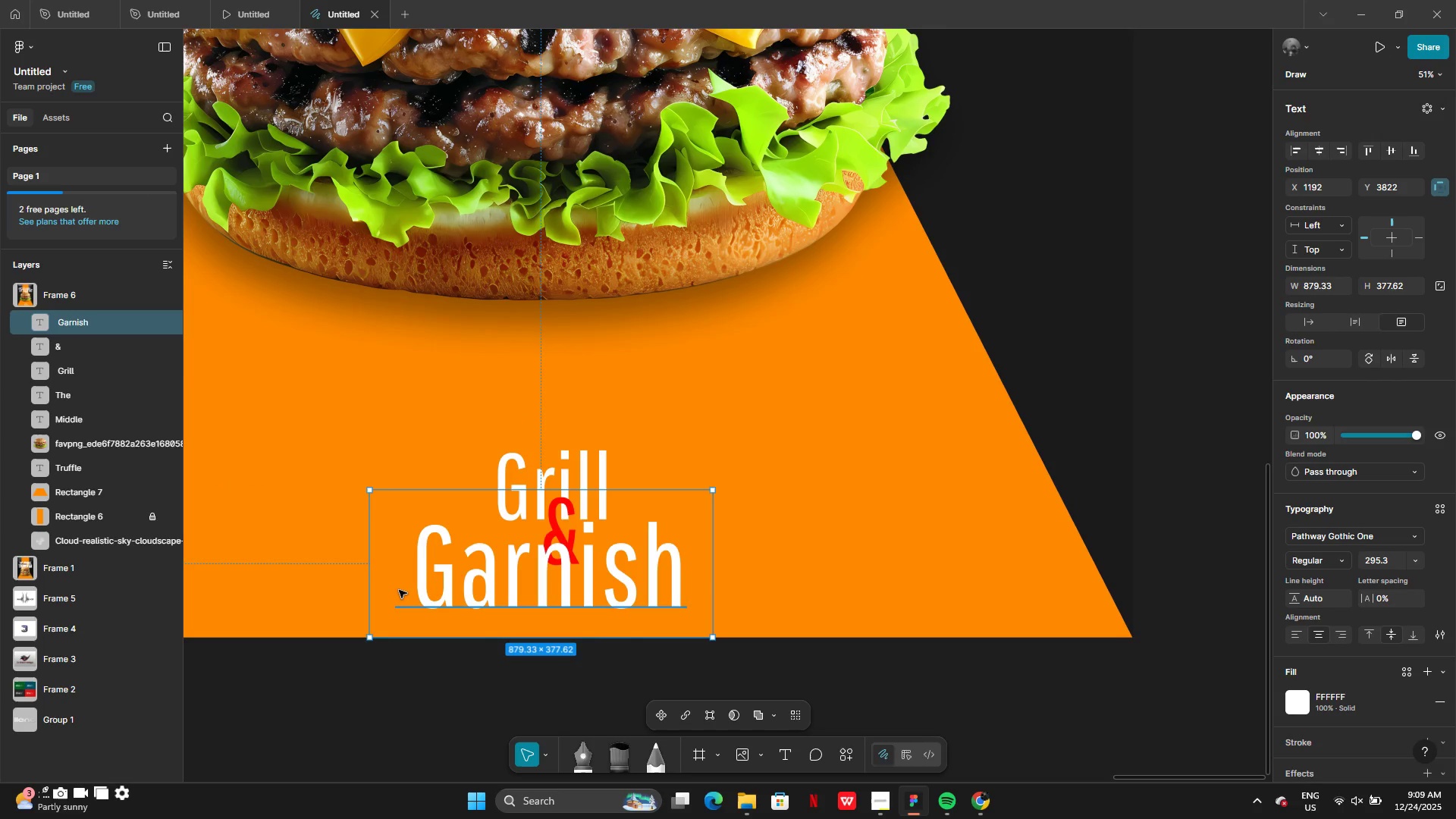 
left_click_drag(start_coordinate=[399, 590], to_coordinate=[413, 593])
 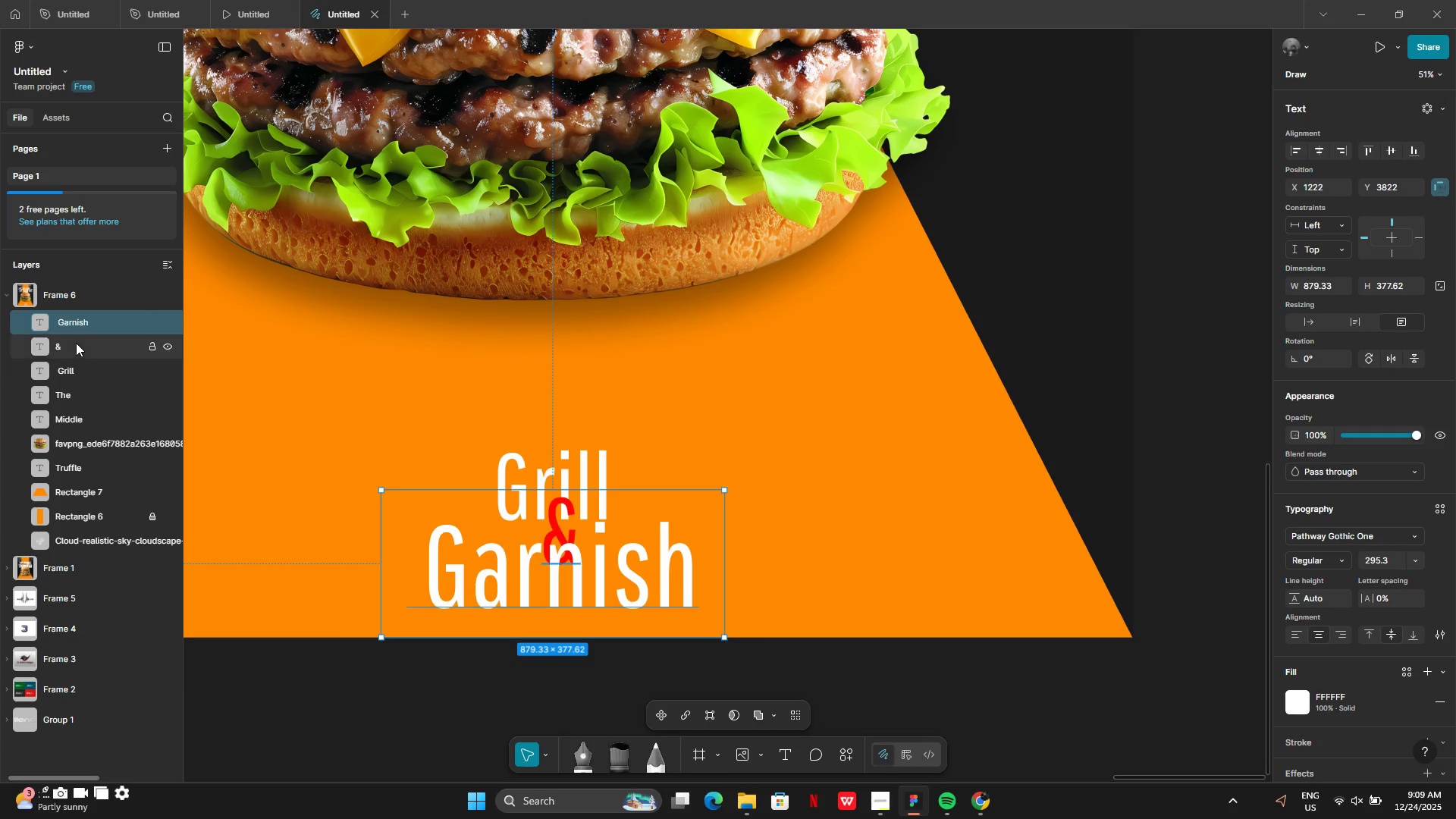 
left_click_drag(start_coordinate=[76, 343], to_coordinate=[77, 312])
 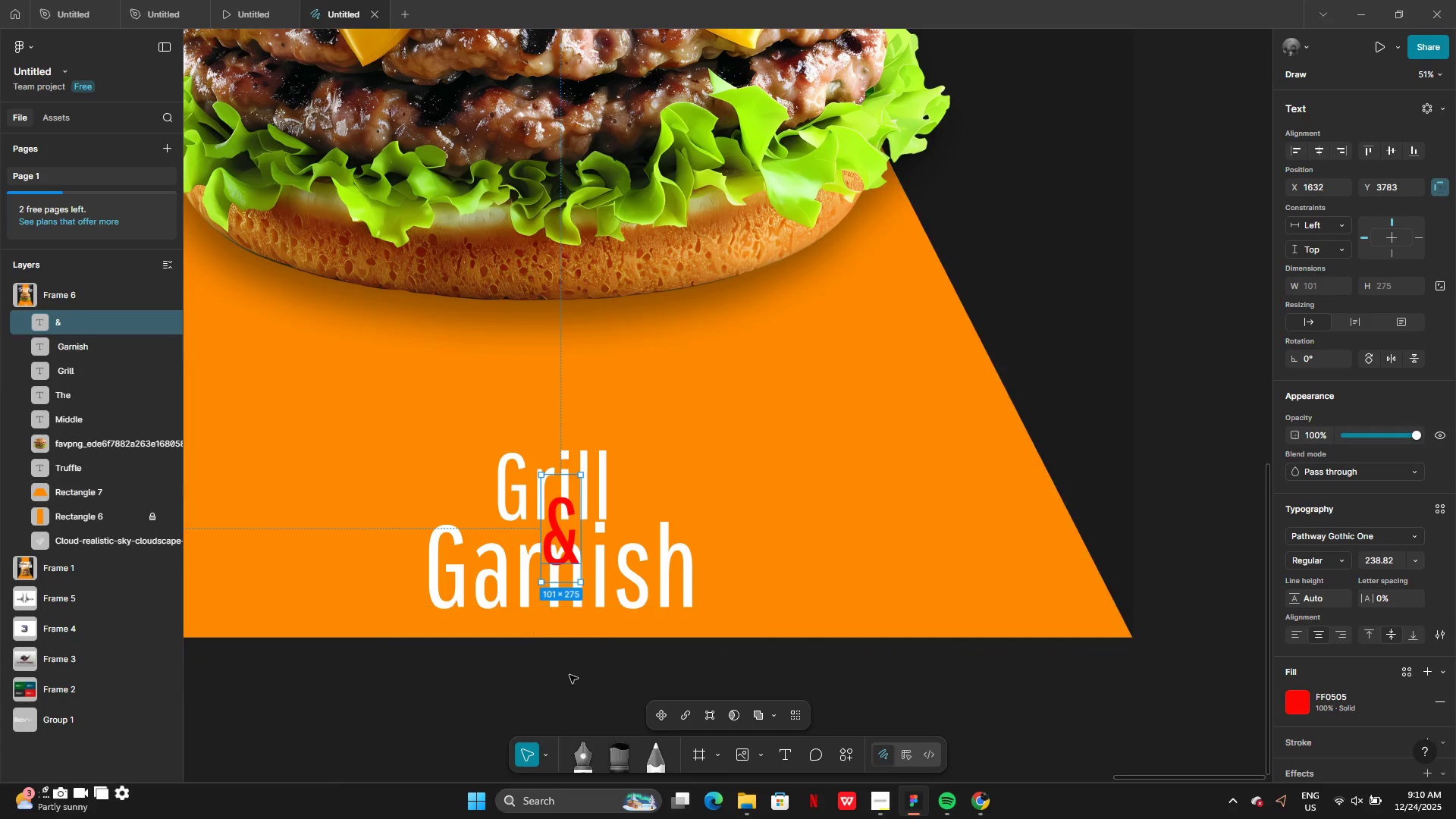 
left_click([572, 676])
 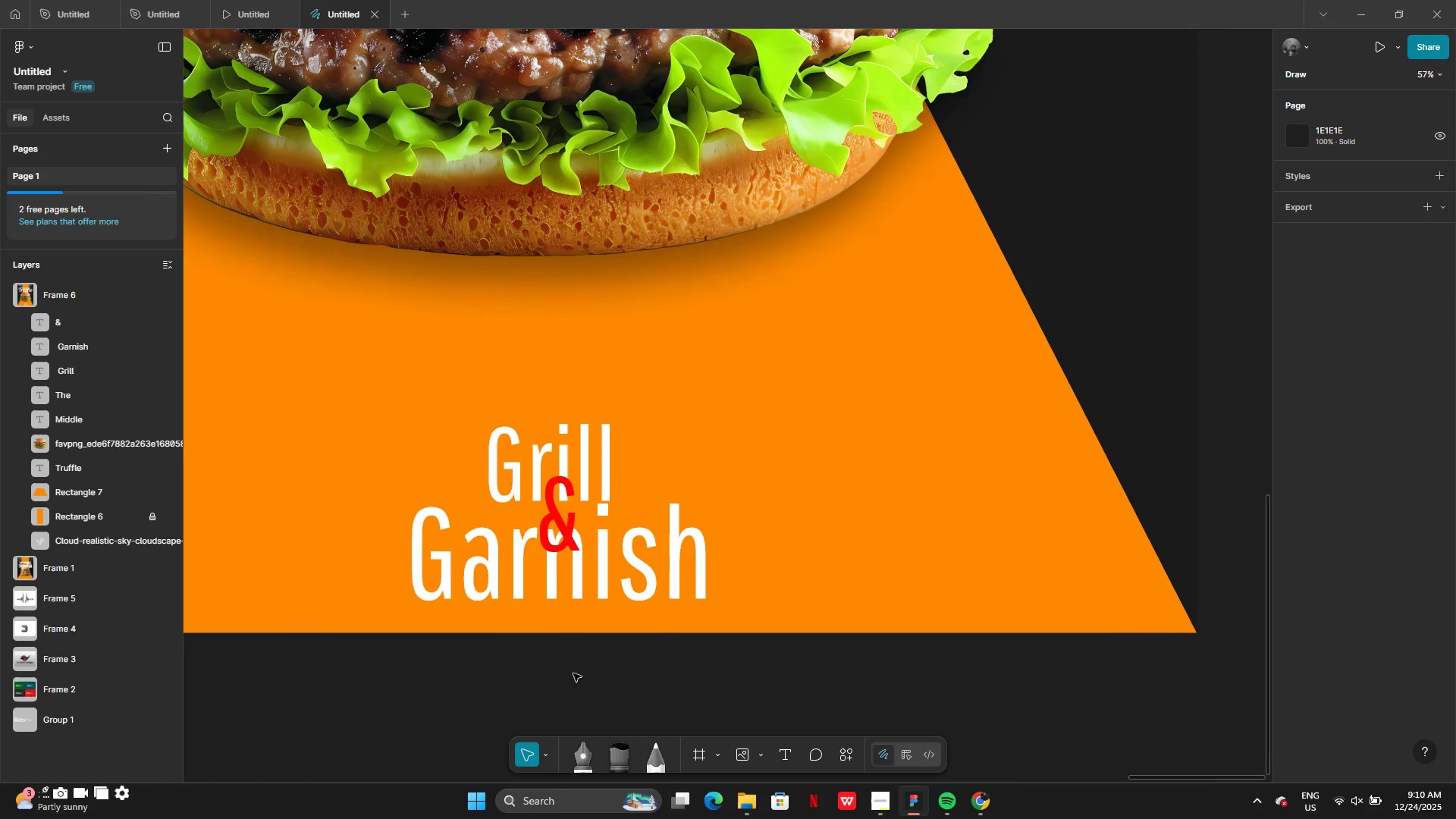 
left_click_drag(start_coordinate=[383, 450], to_coordinate=[583, 498])
 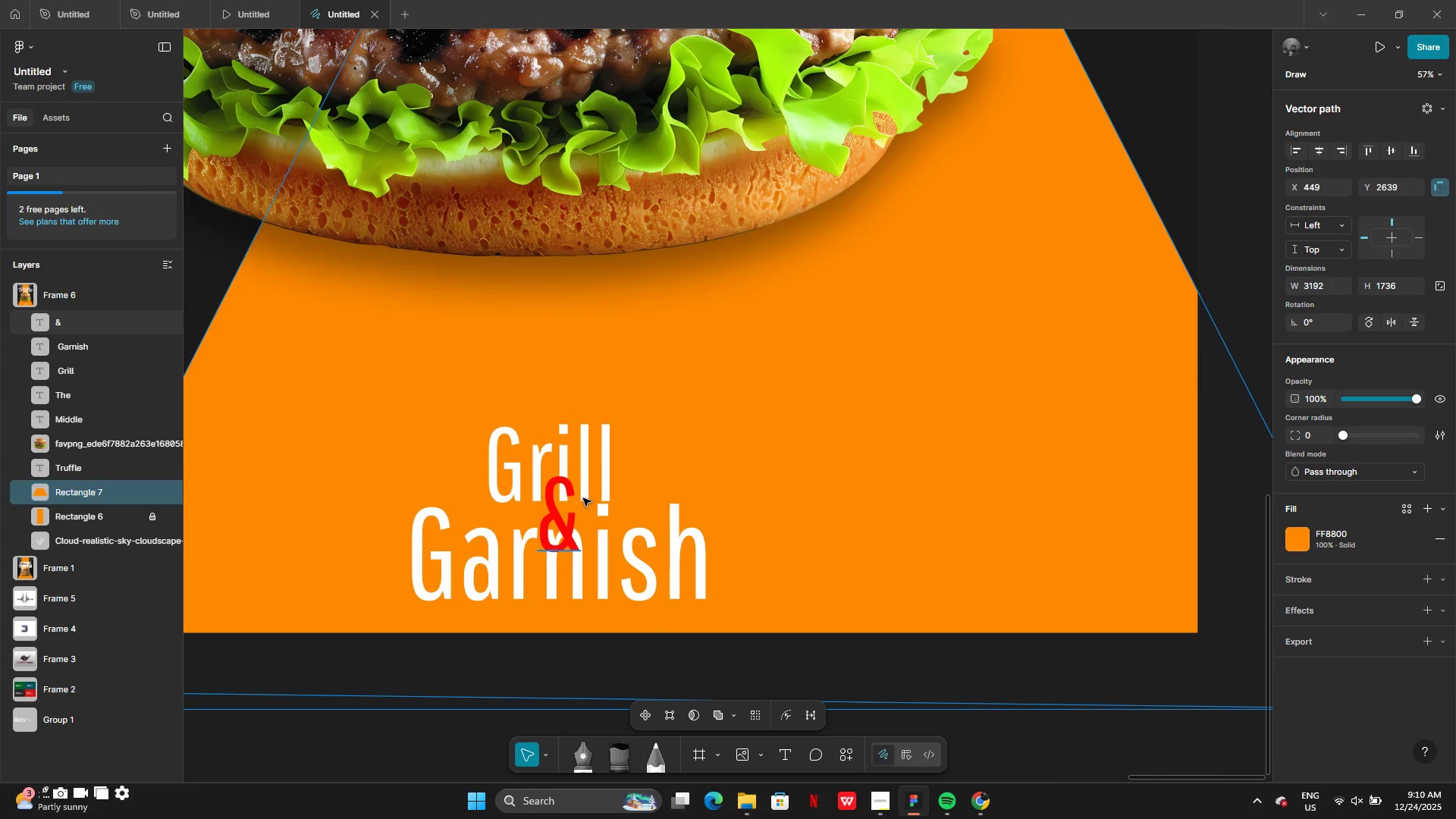 
key(Control+Z)
 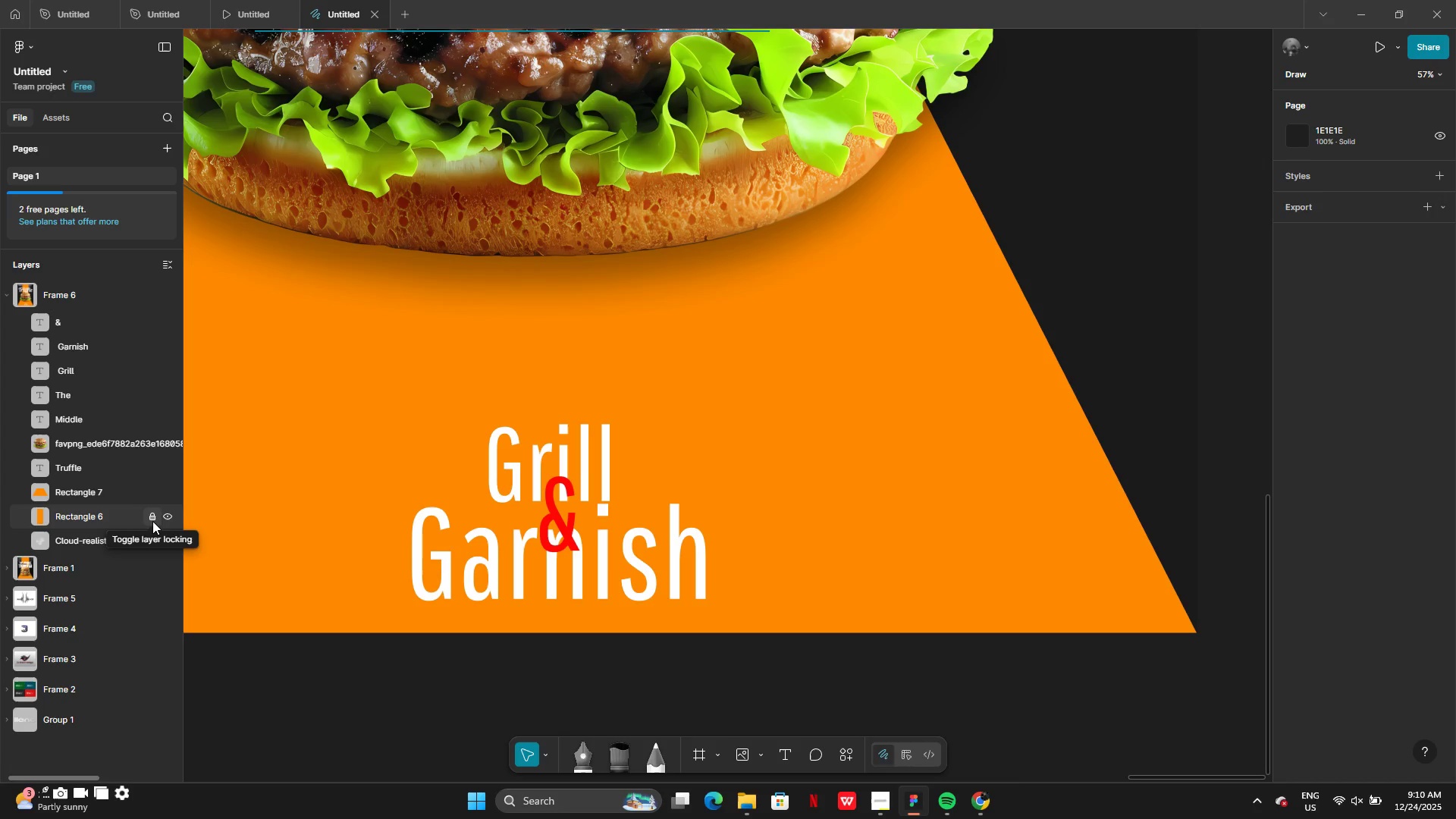 
left_click([149, 490])
 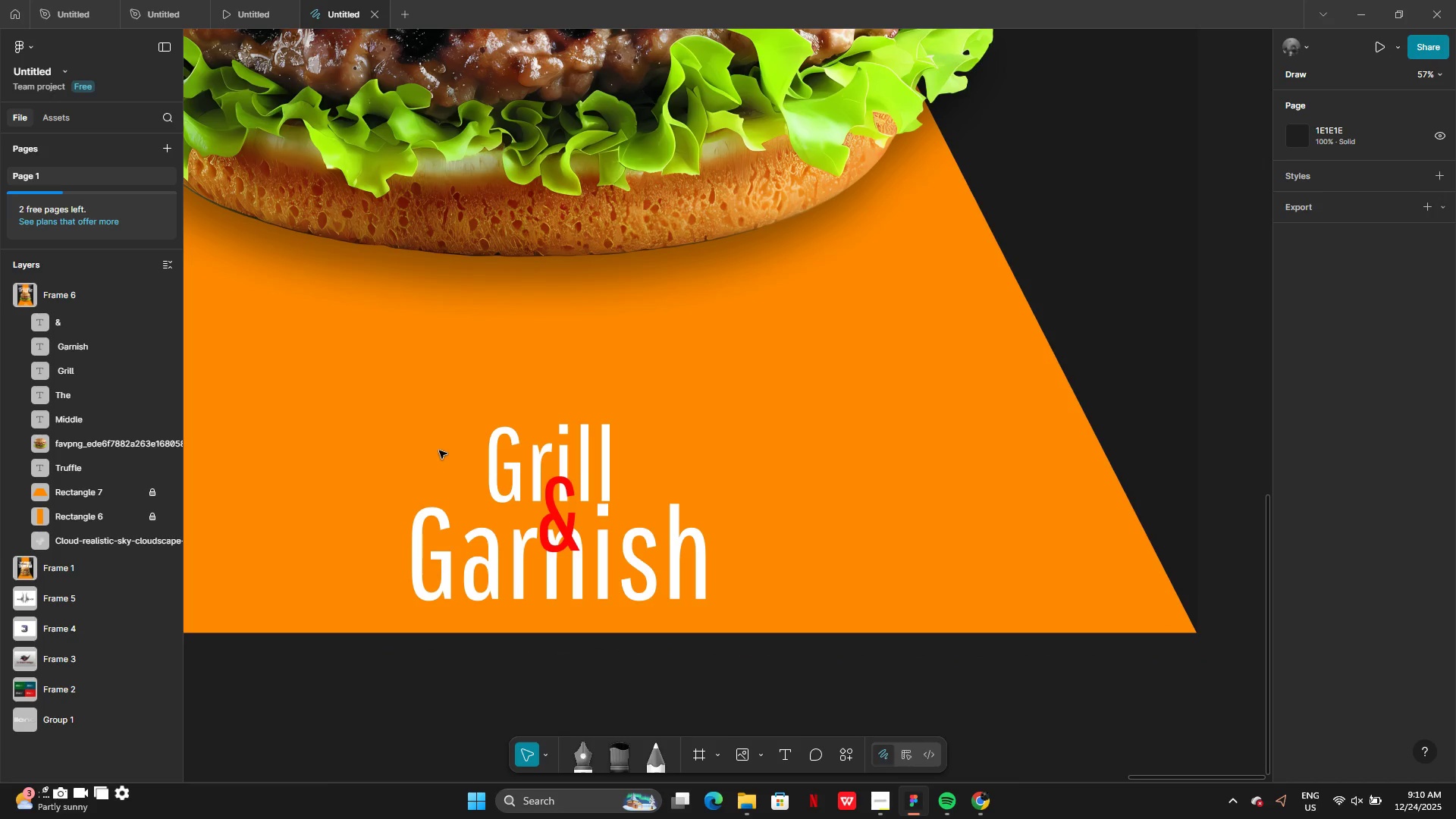 
left_click_drag(start_coordinate=[439, 450], to_coordinate=[654, 573])
 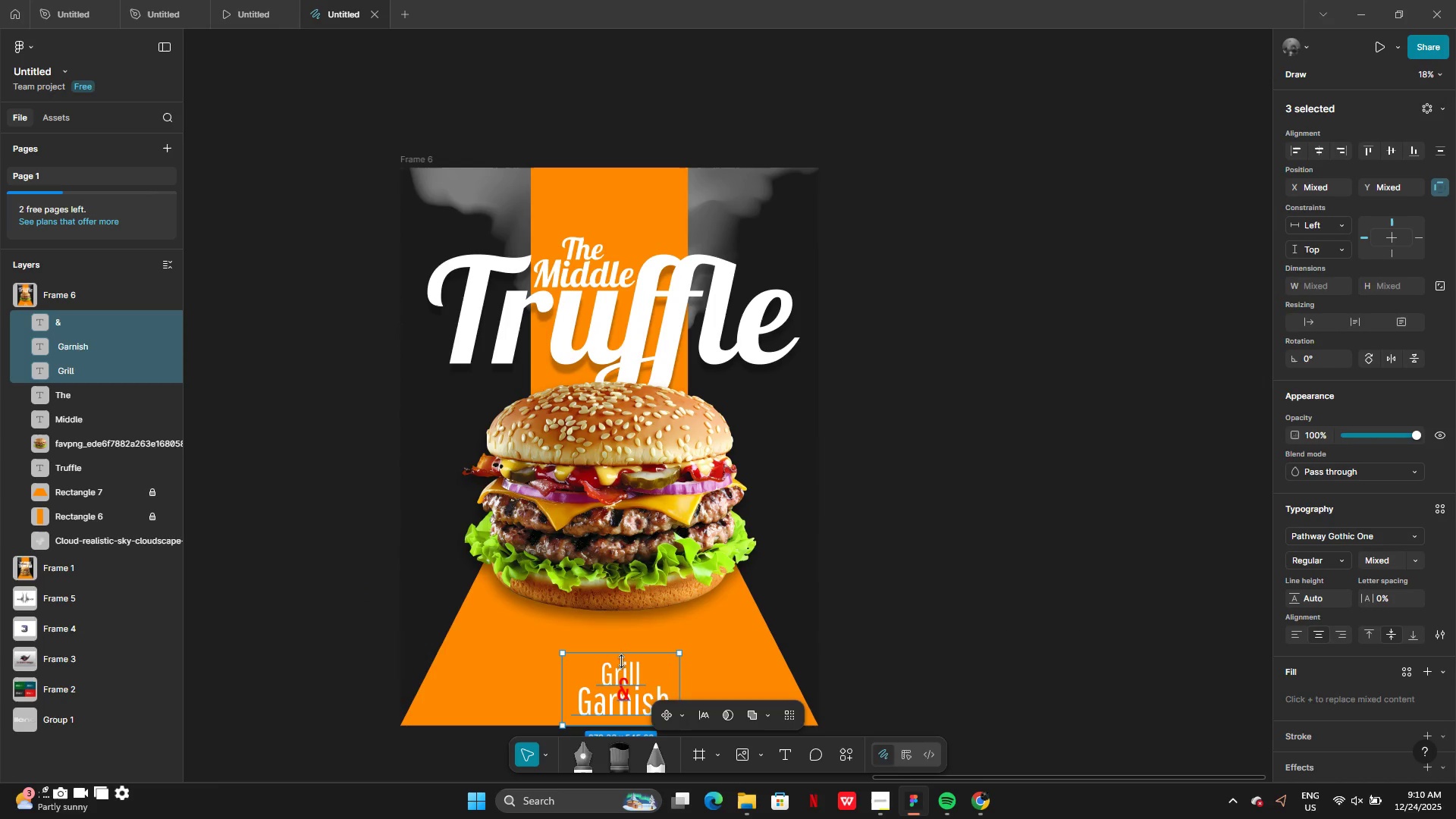 
left_click_drag(start_coordinate=[626, 702], to_coordinate=[620, 654])
 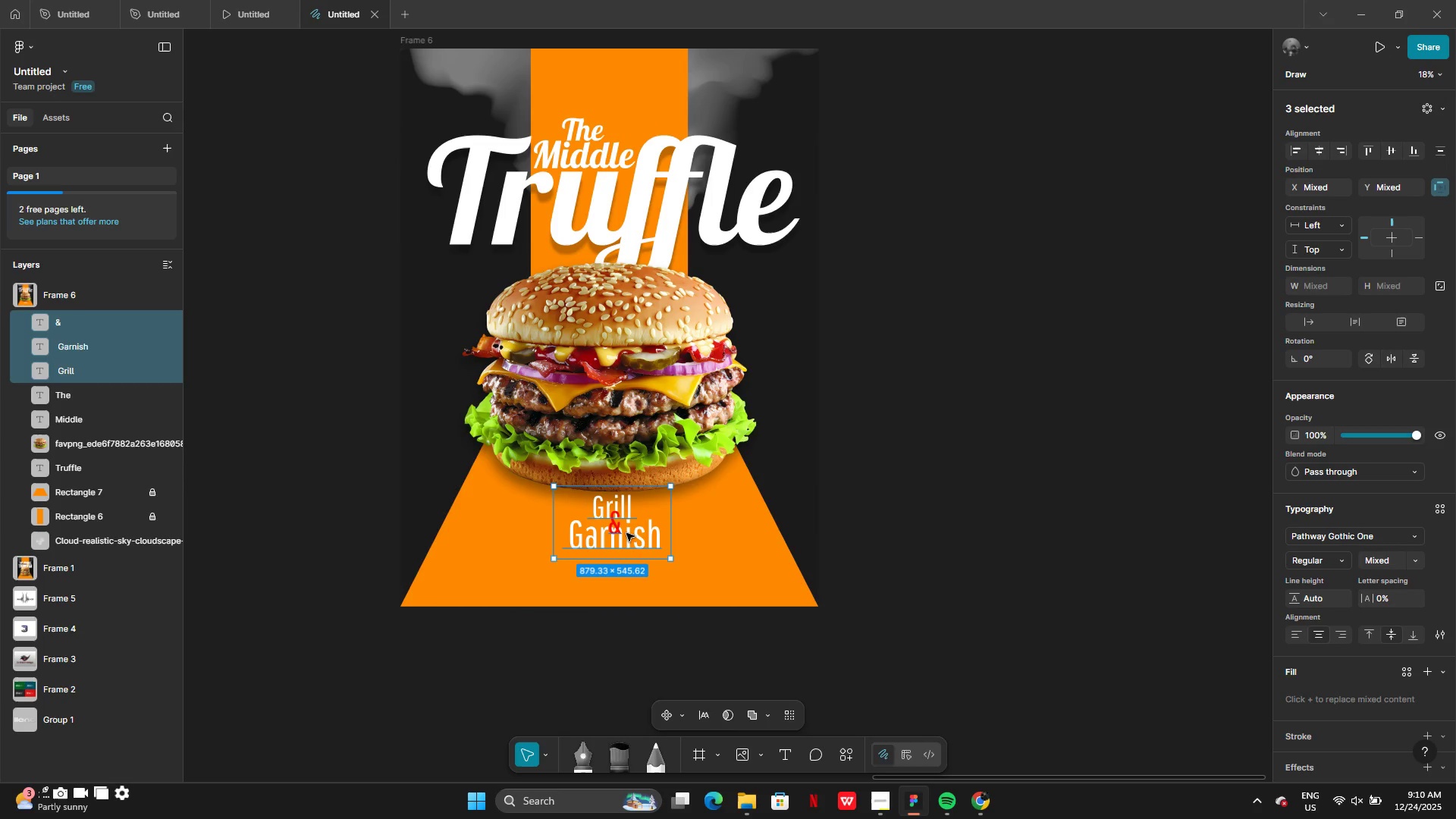 
left_click_drag(start_coordinate=[626, 533], to_coordinate=[618, 570])
 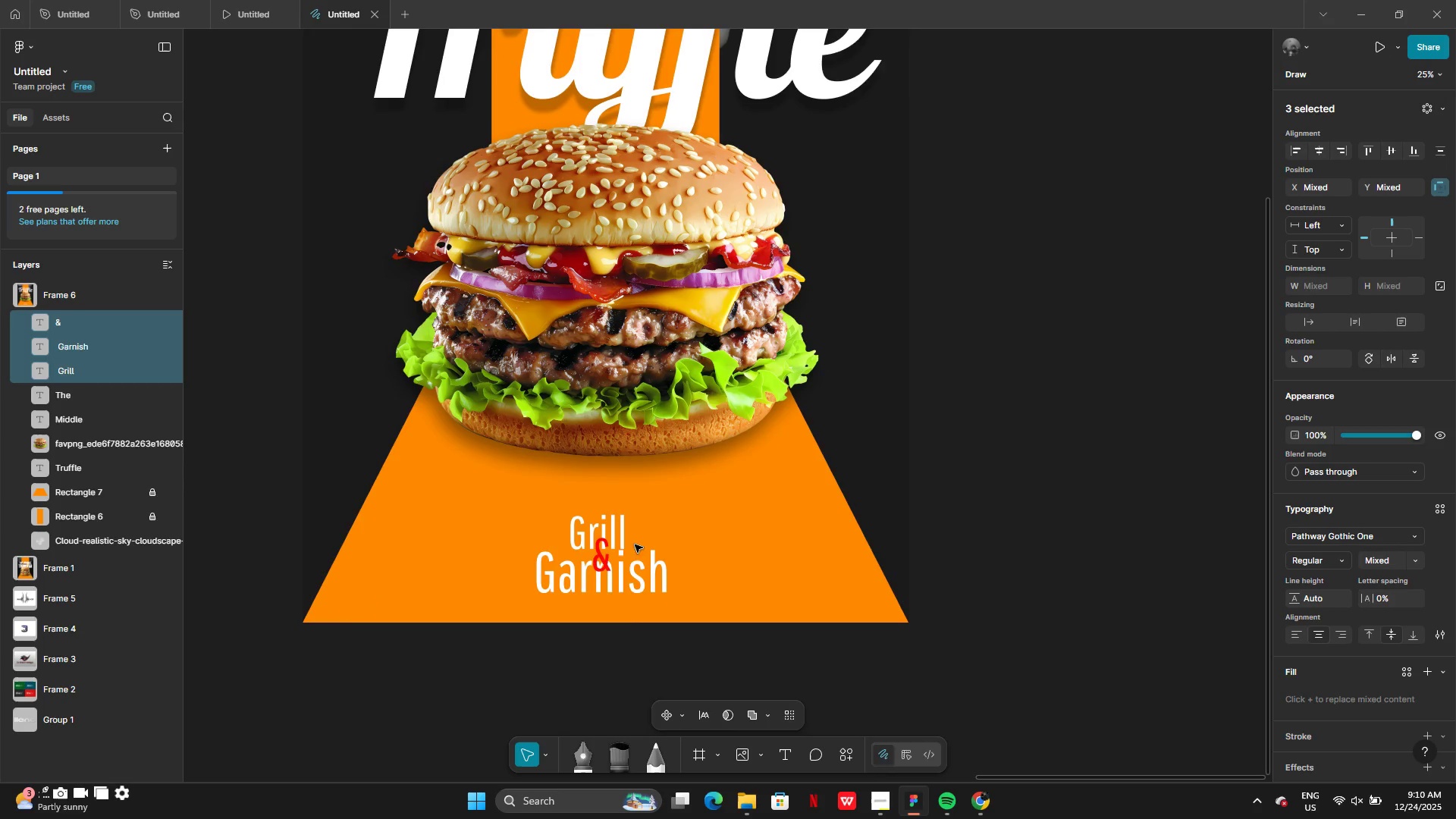 
left_click([607, 560])
 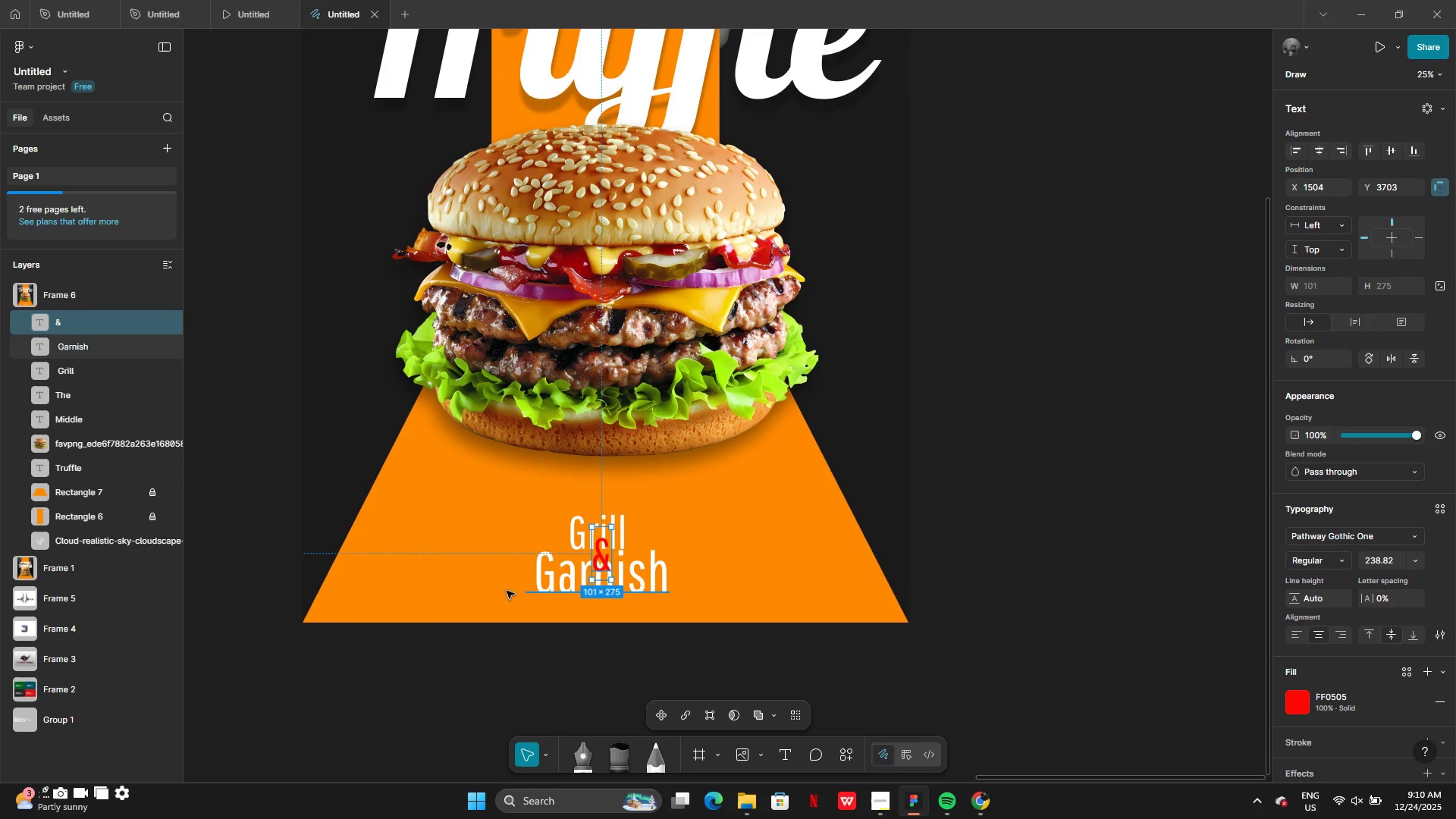 
left_click([472, 546])
 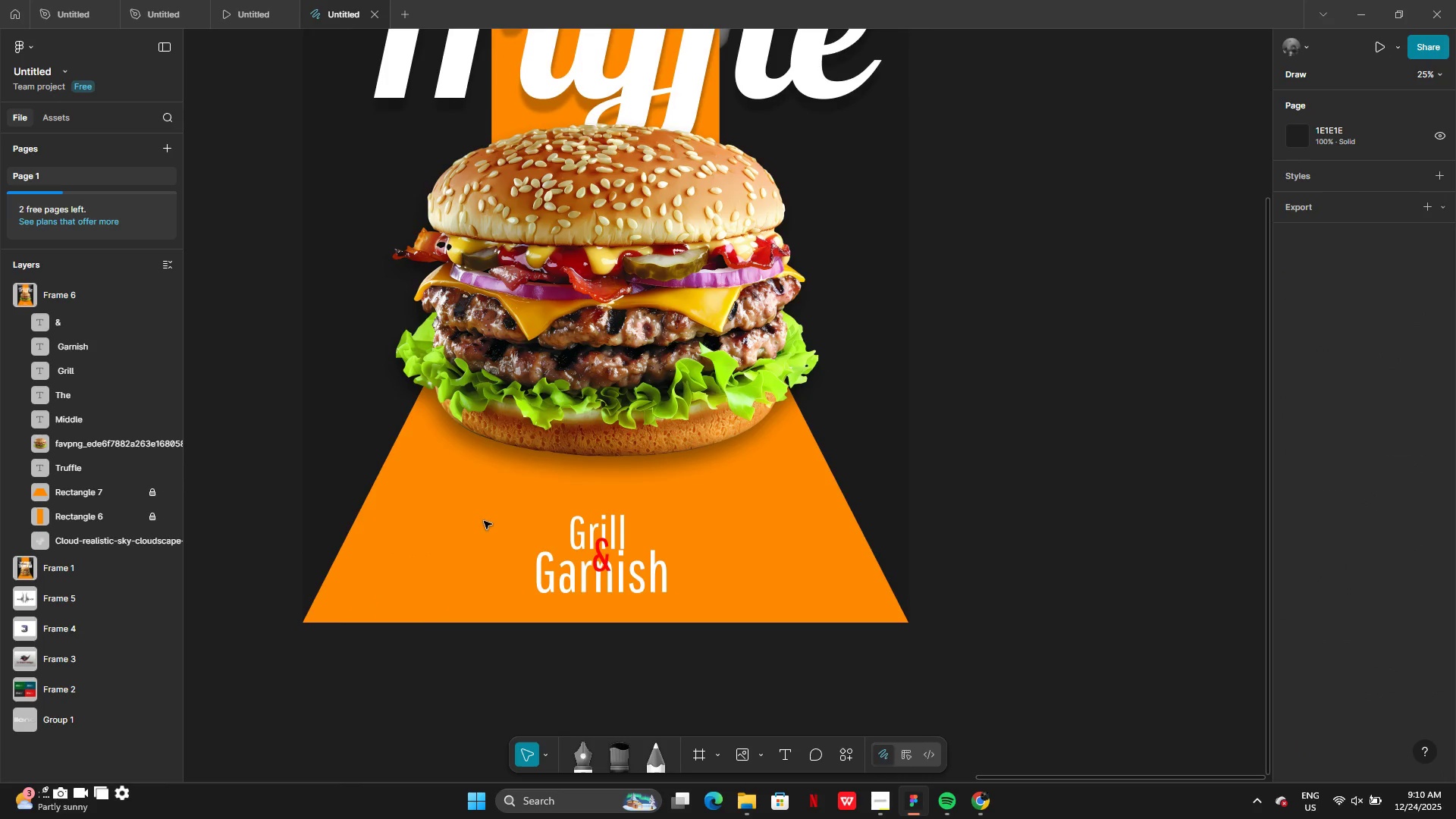 
left_click_drag(start_coordinate=[484, 521], to_coordinate=[639, 592])
 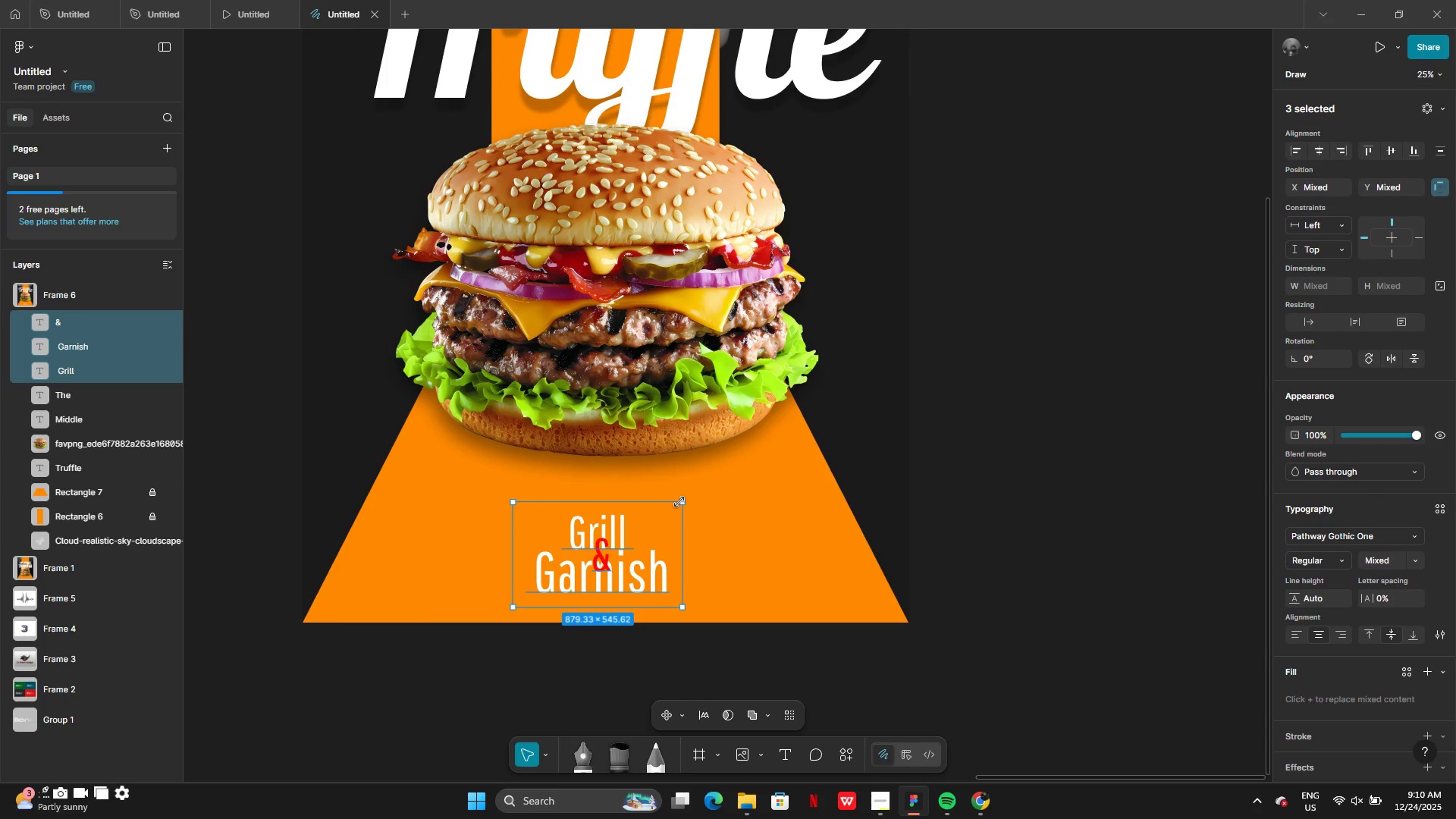 
left_click_drag(start_coordinate=[679, 502], to_coordinate=[675, 519])
 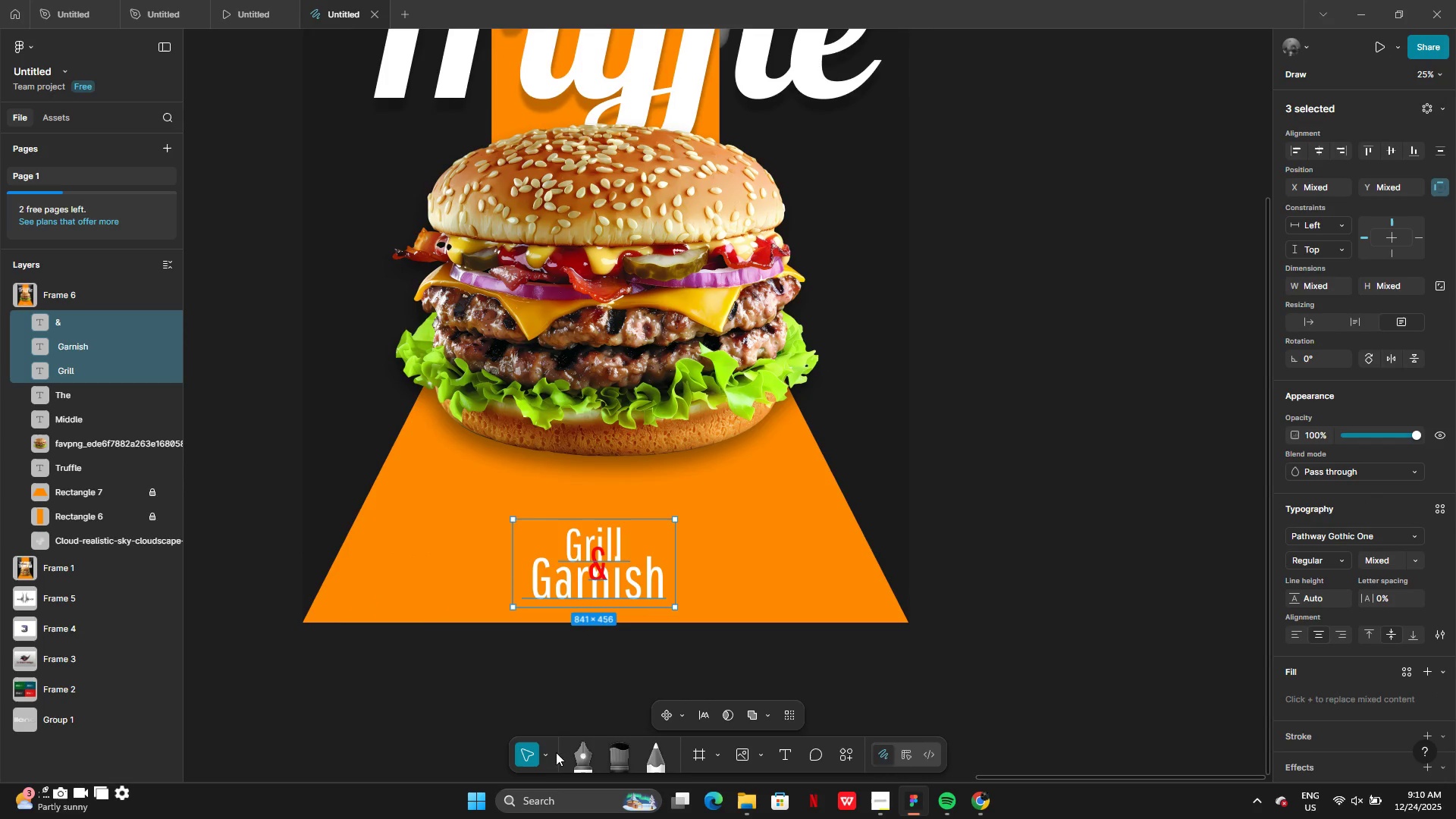 
double_click([548, 752])
 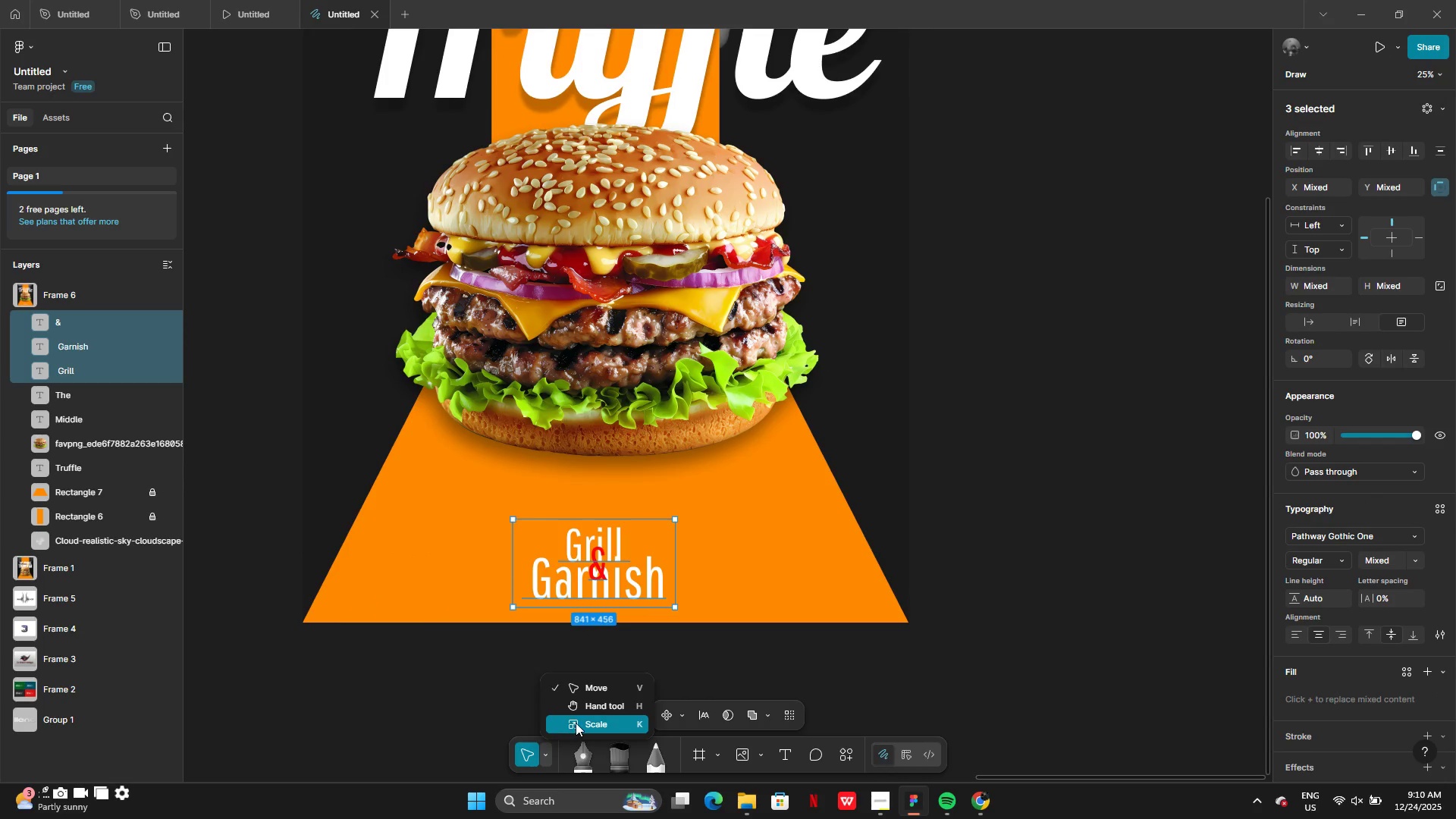 
left_click([576, 723])
 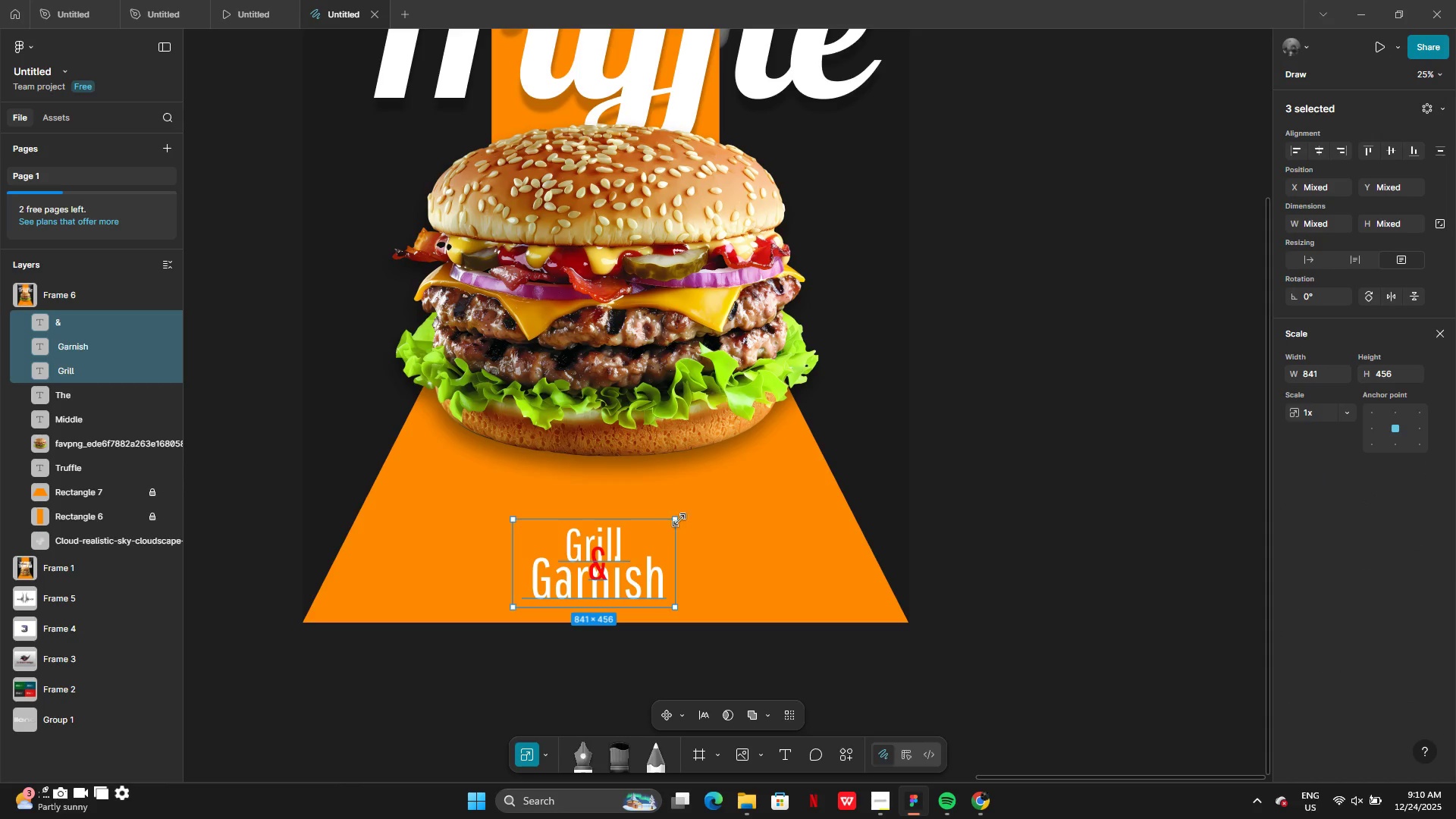 
left_click_drag(start_coordinate=[678, 519], to_coordinate=[611, 567])
 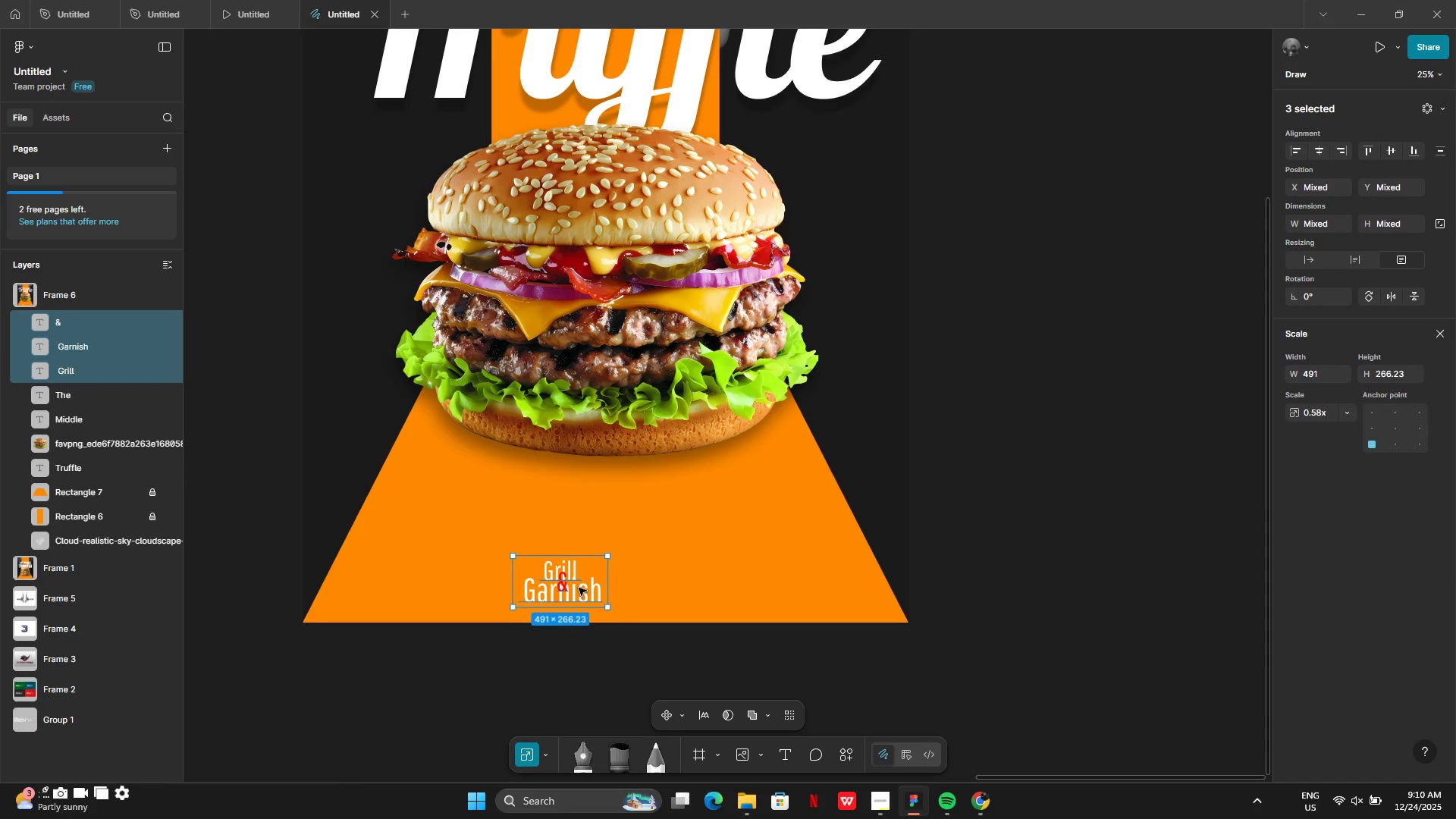 
left_click_drag(start_coordinate=[579, 588], to_coordinate=[622, 596])
 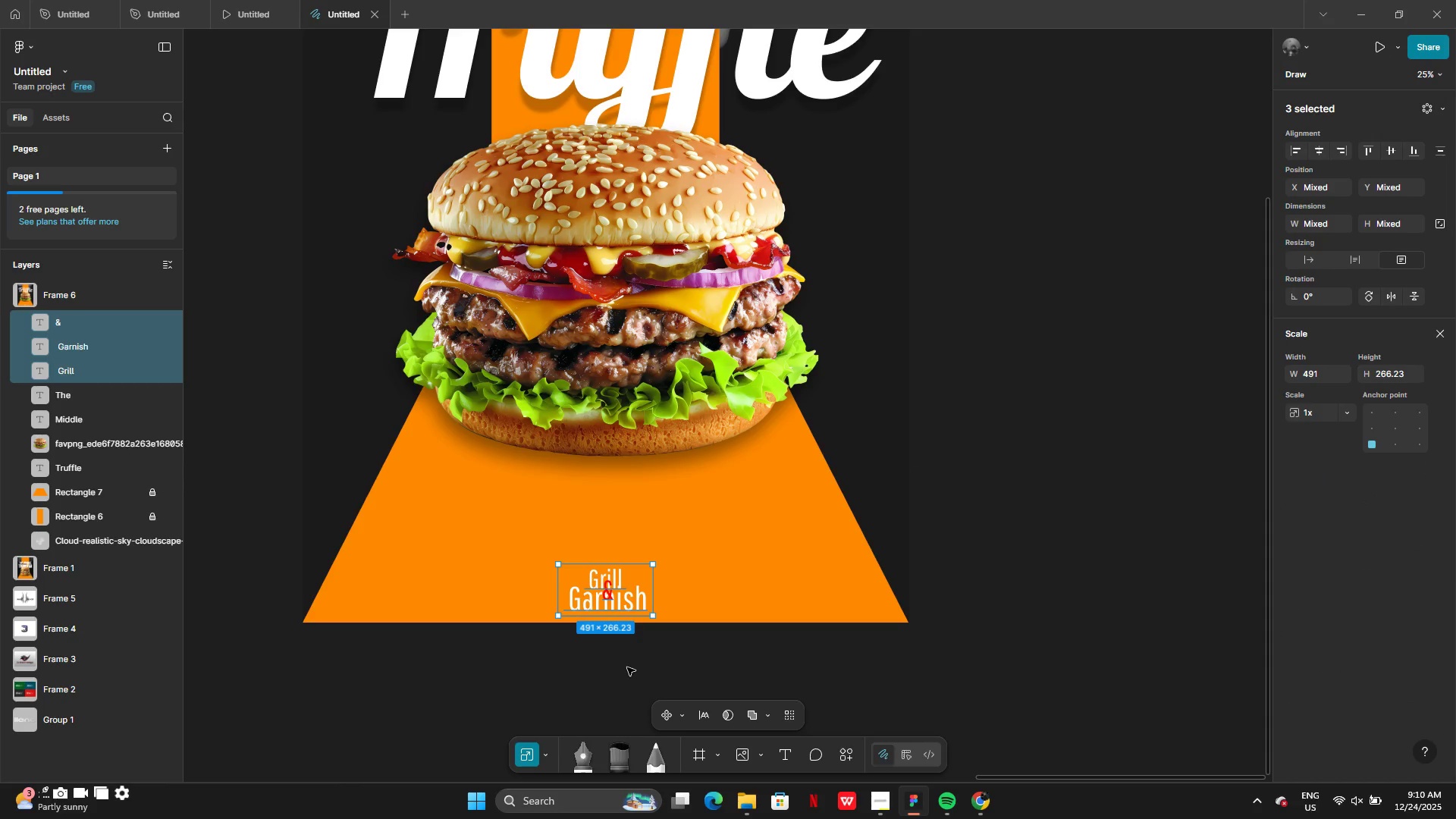 
left_click([627, 667])
 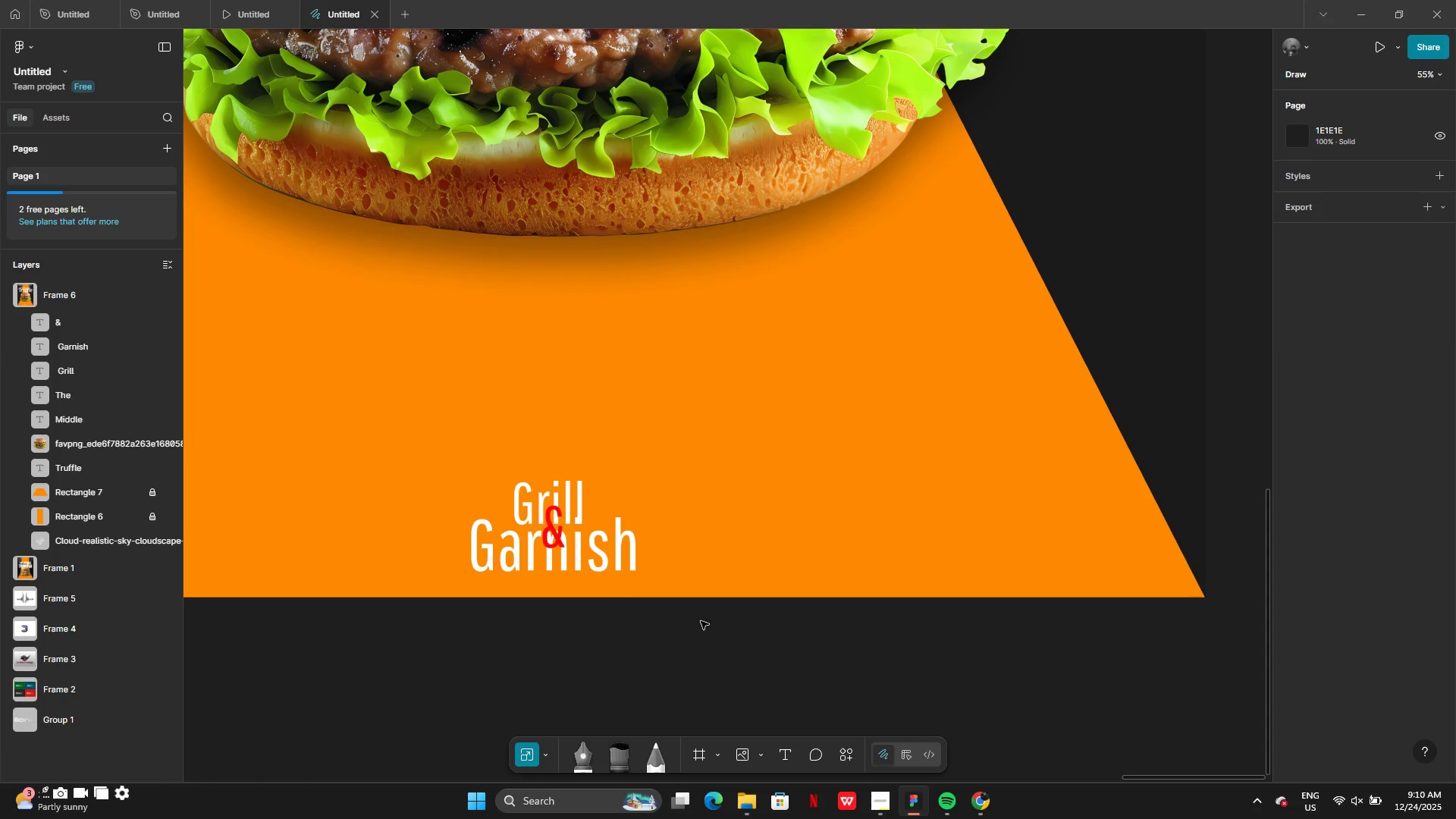 
left_click([549, 532])
 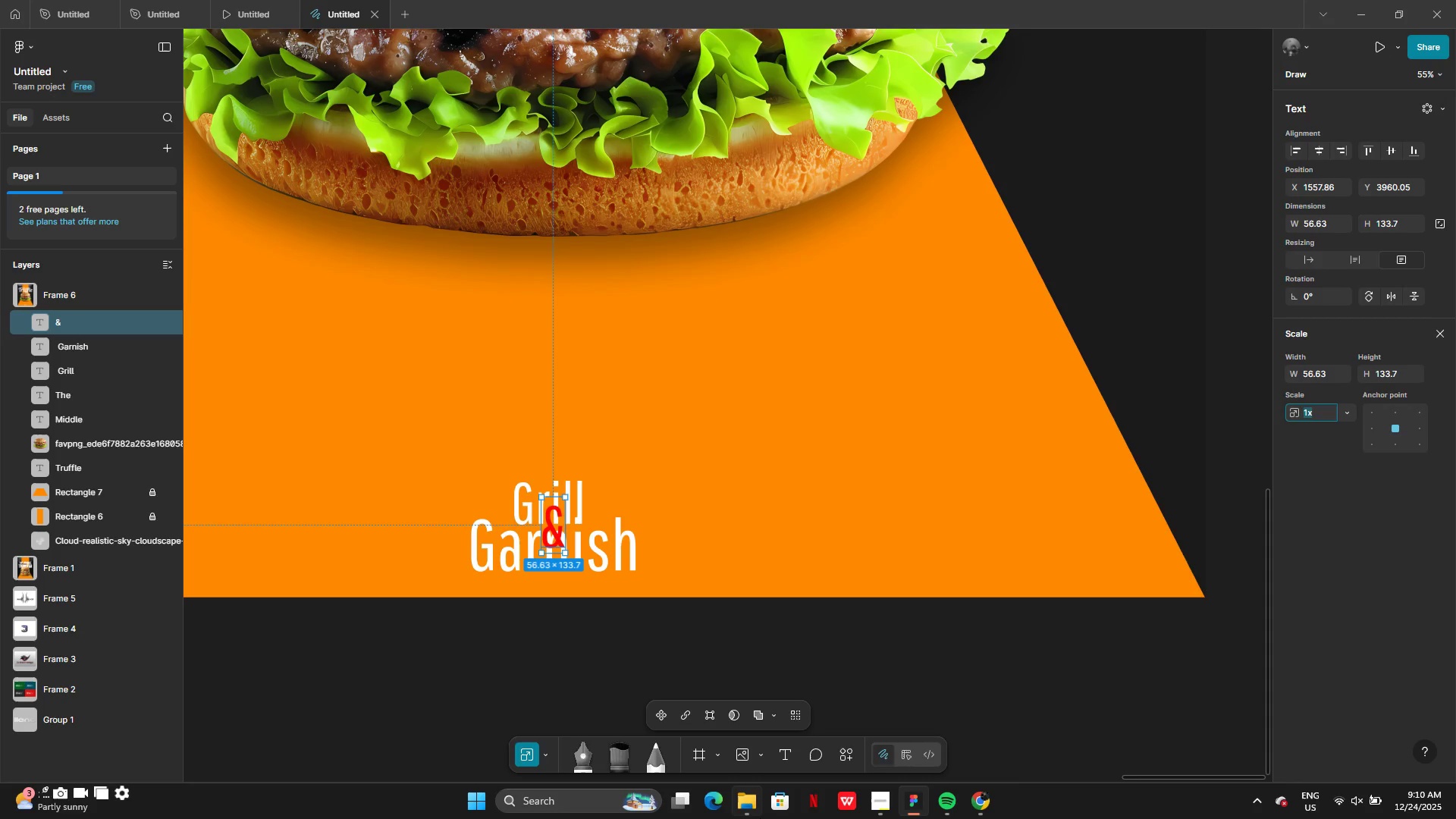 
left_click([786, 745])
 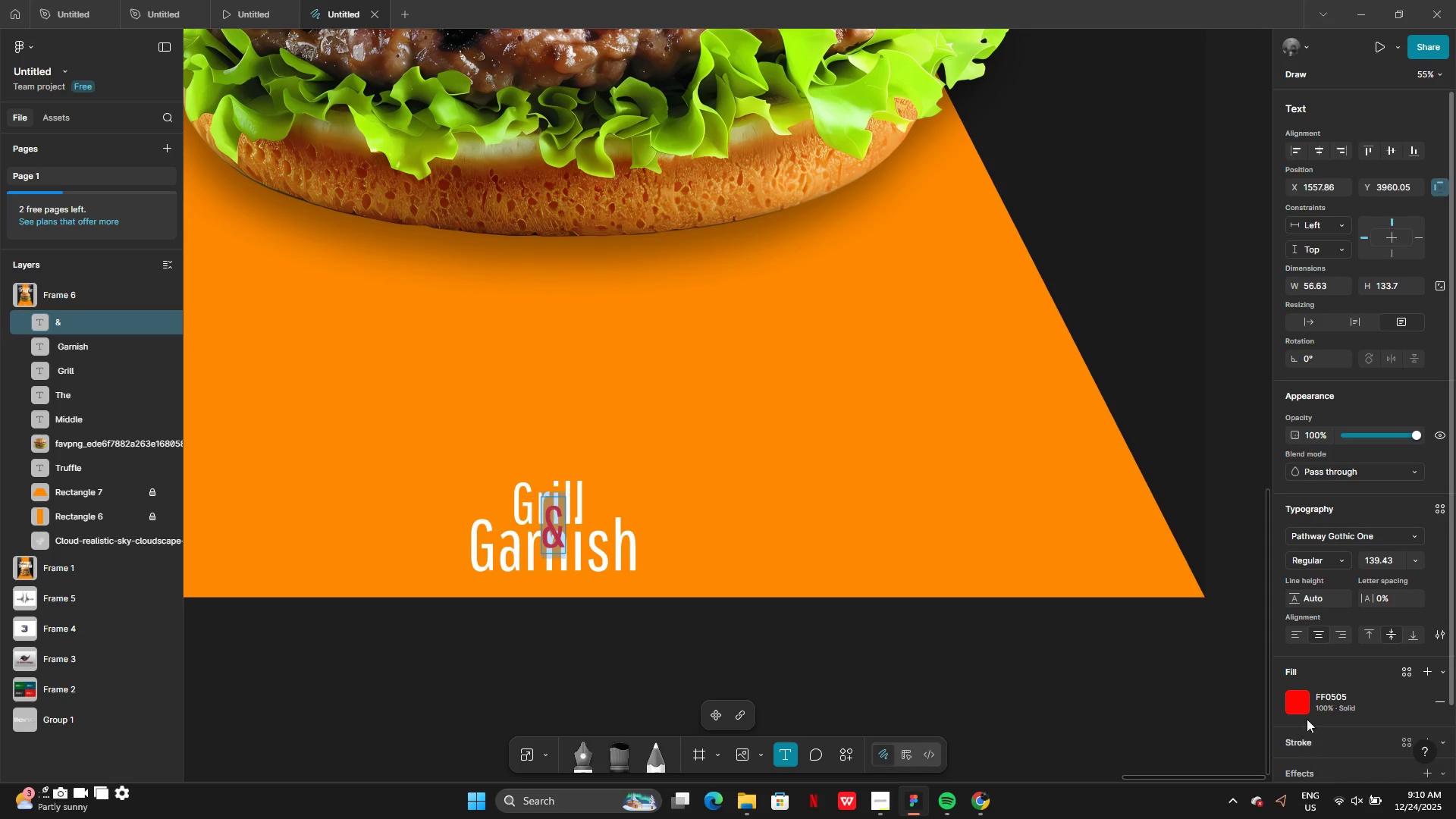 
left_click([1304, 711])
 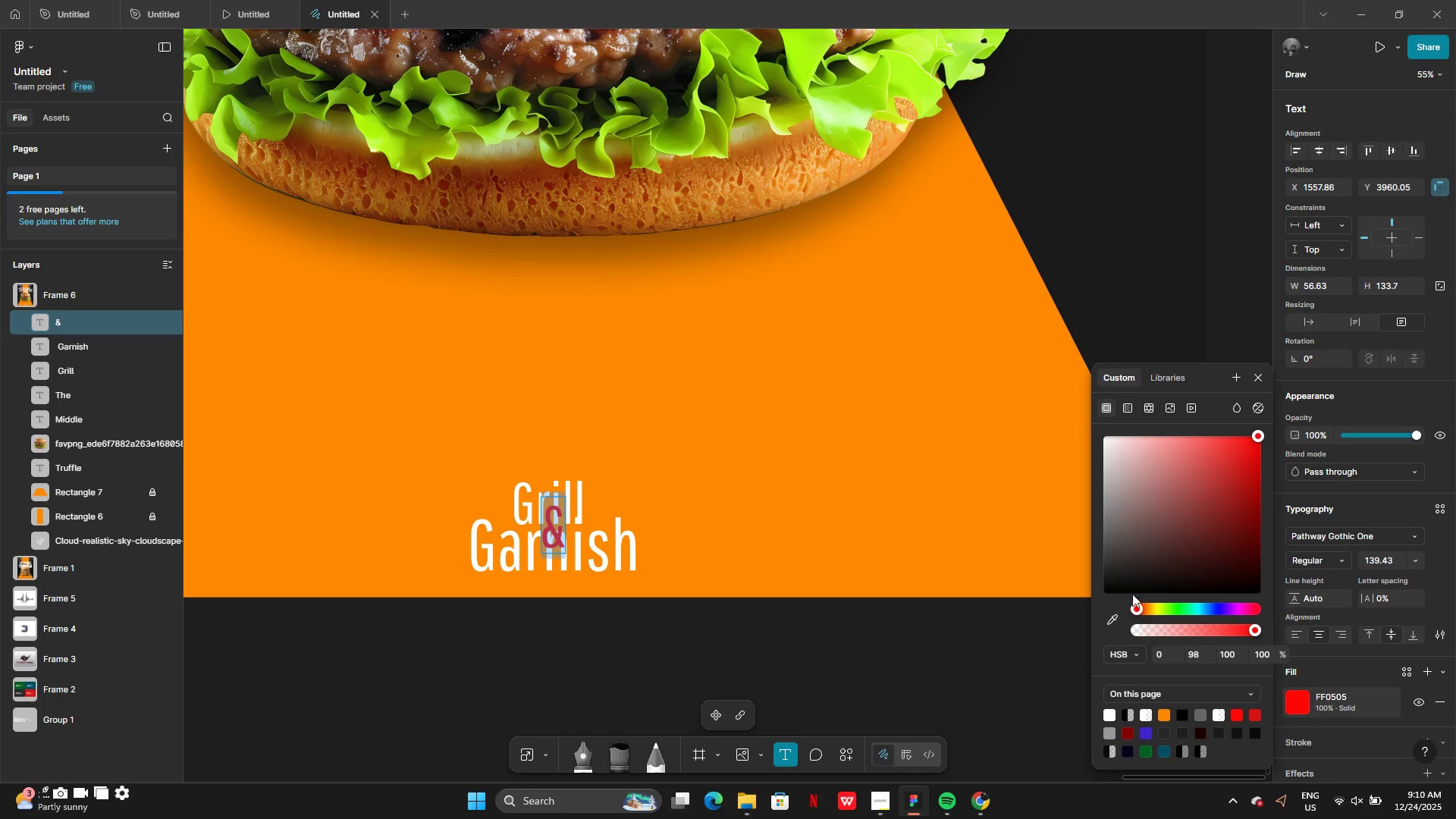 
left_click_drag(start_coordinate=[1123, 566], to_coordinate=[1056, 615])
 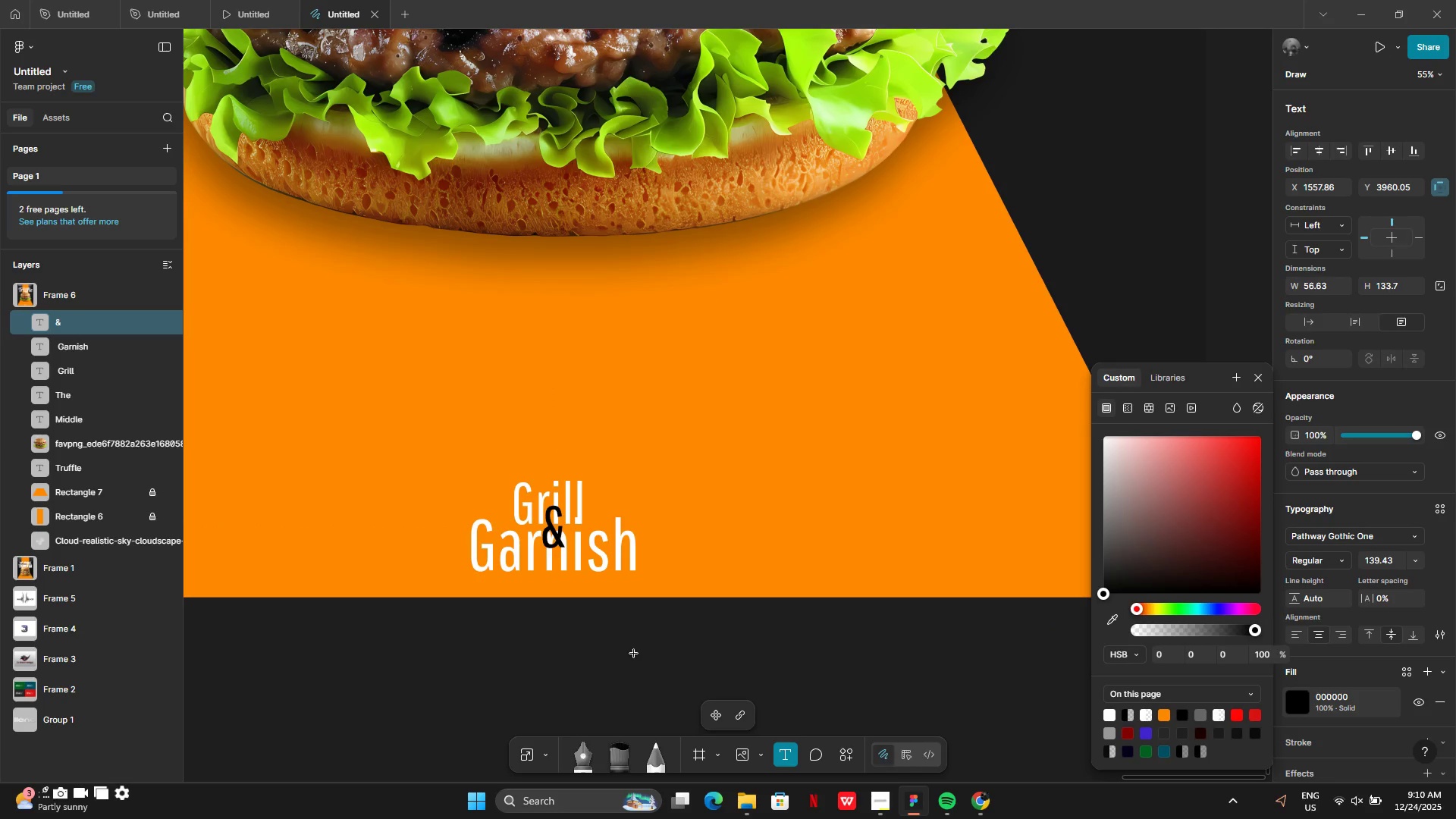 
left_click([634, 654])
 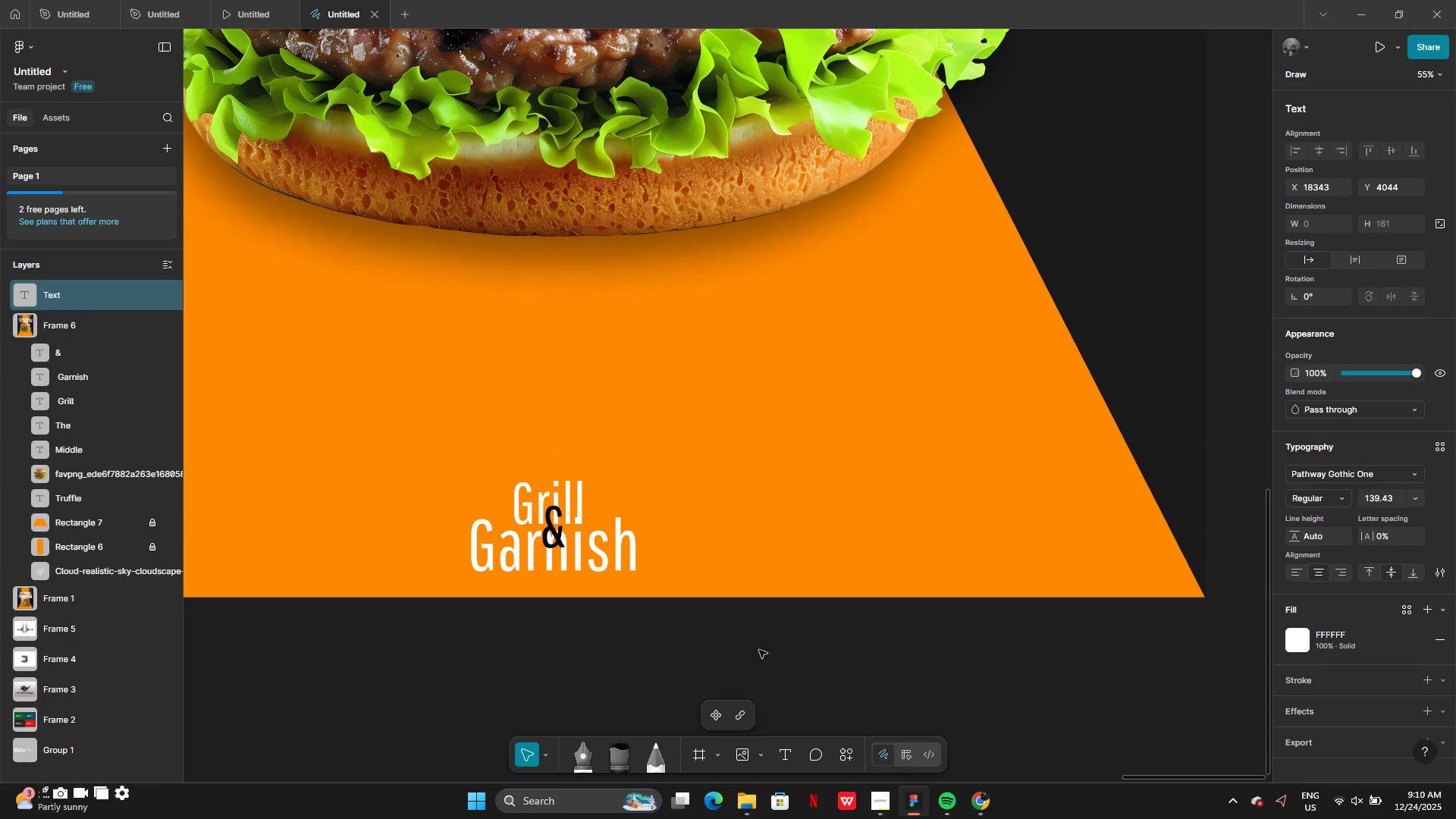 
left_click([852, 665])
 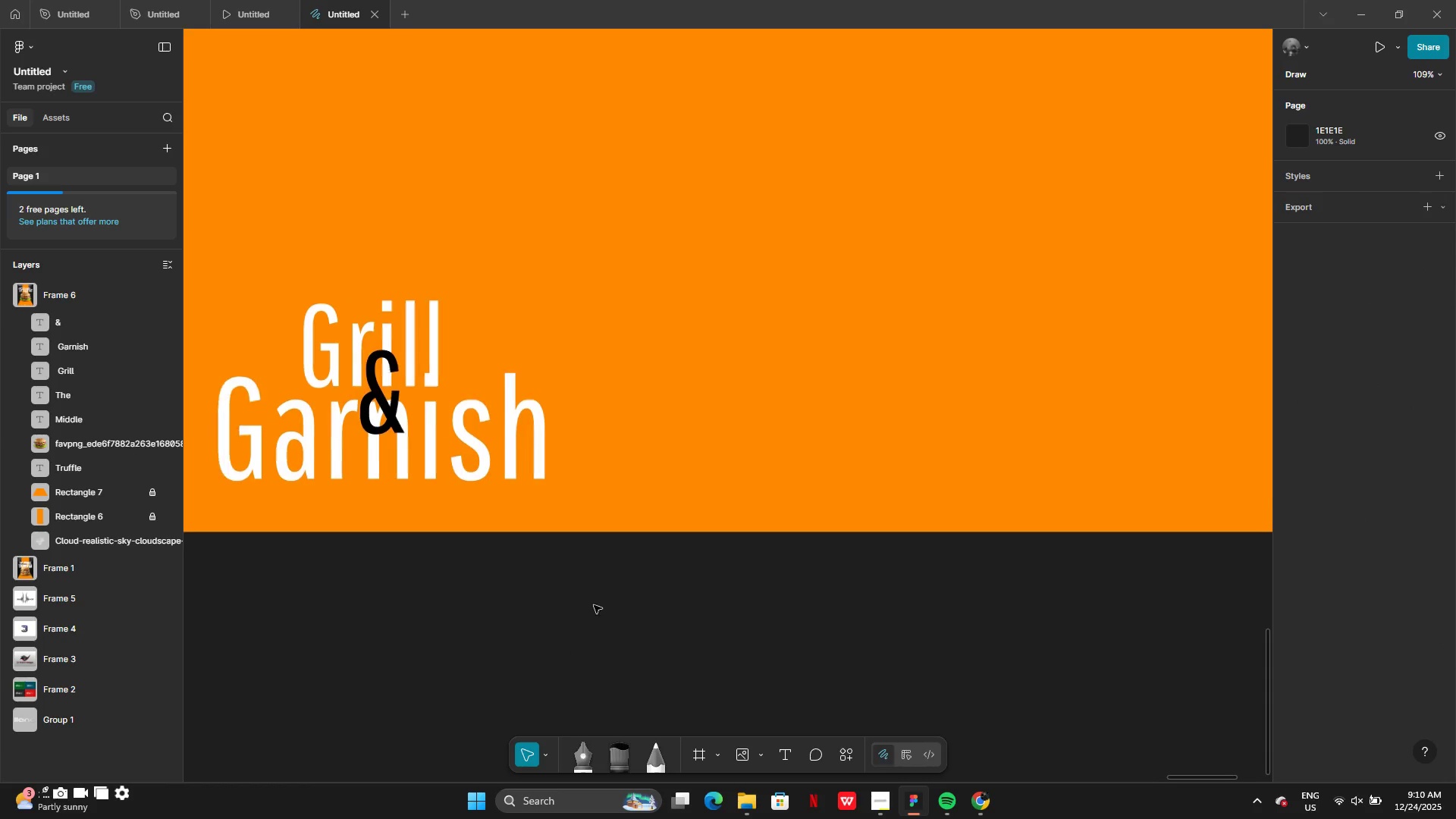 
left_click([472, 526])
 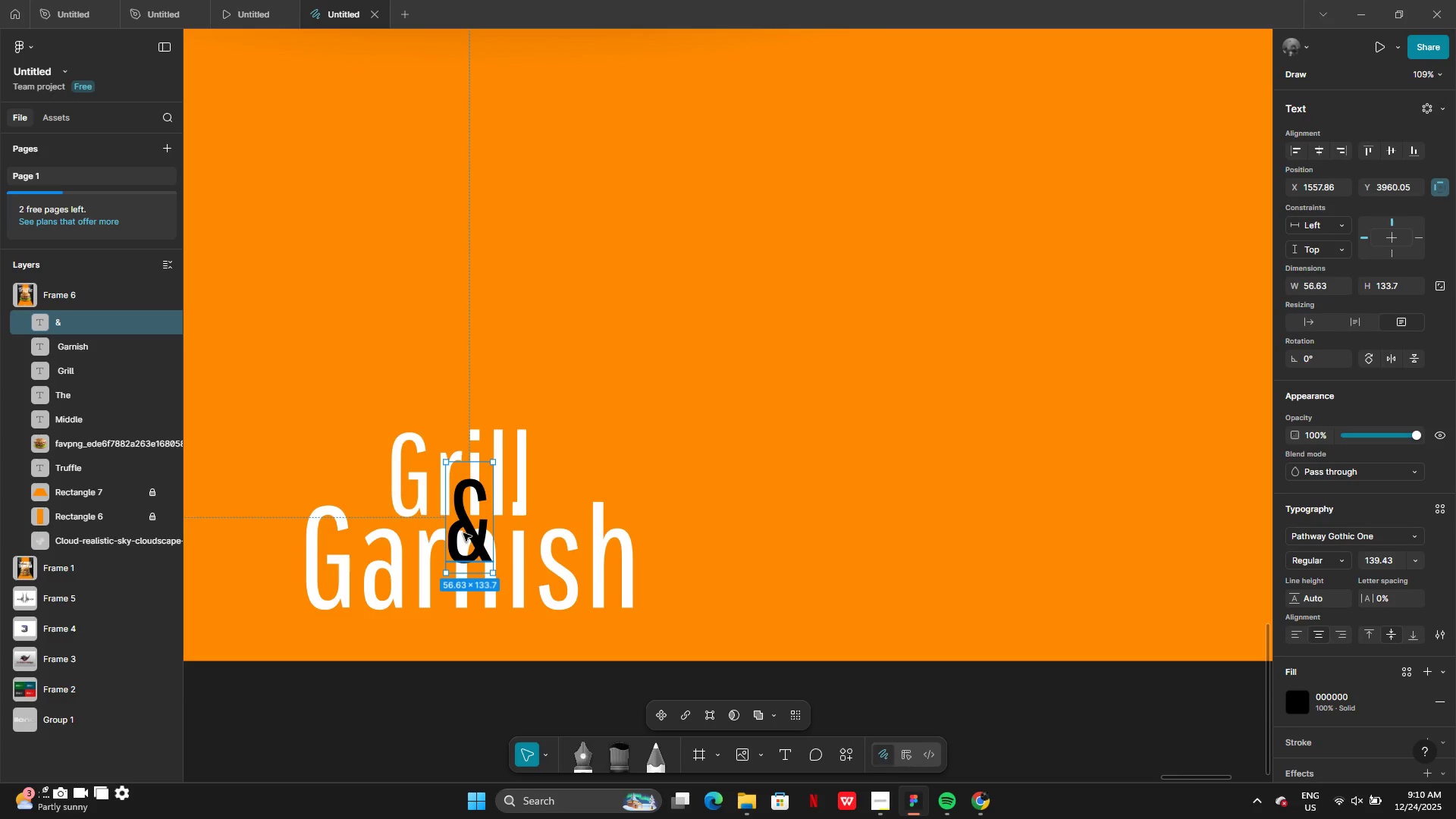 
left_click_drag(start_coordinate=[463, 533], to_coordinate=[558, 486])
 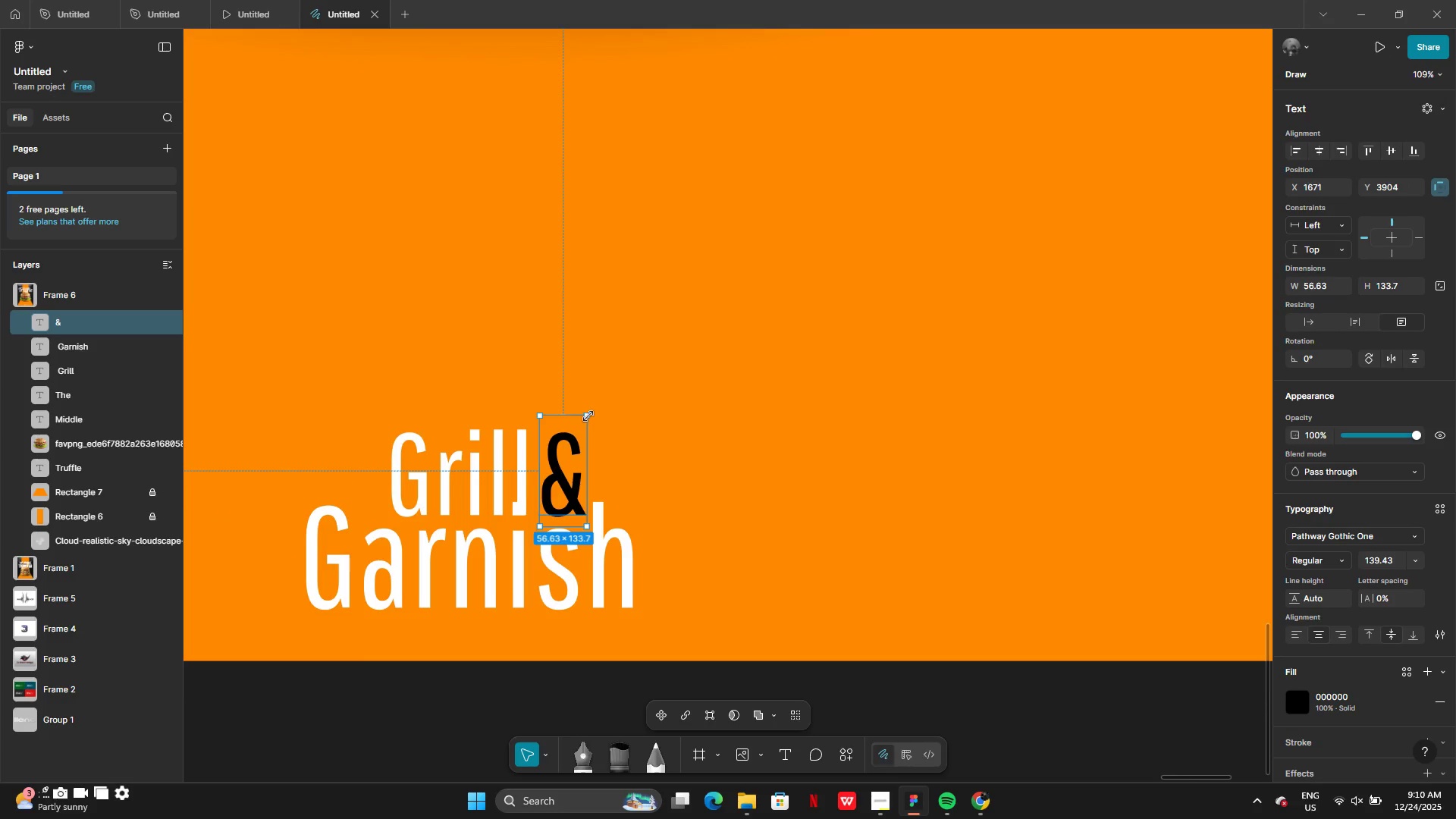 
left_click_drag(start_coordinate=[588, 414], to_coordinate=[582, 430])
 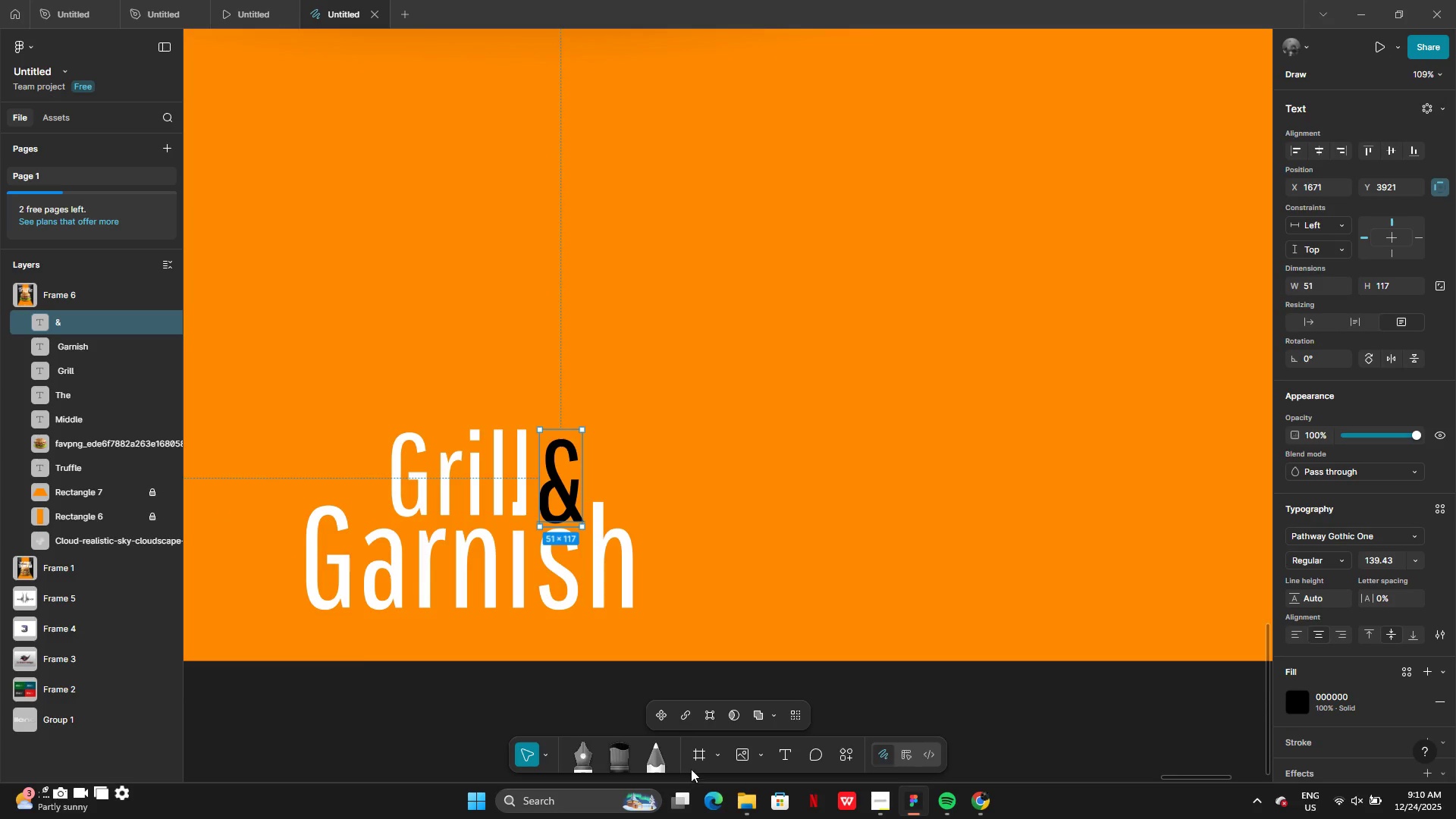 
left_click([697, 758])
 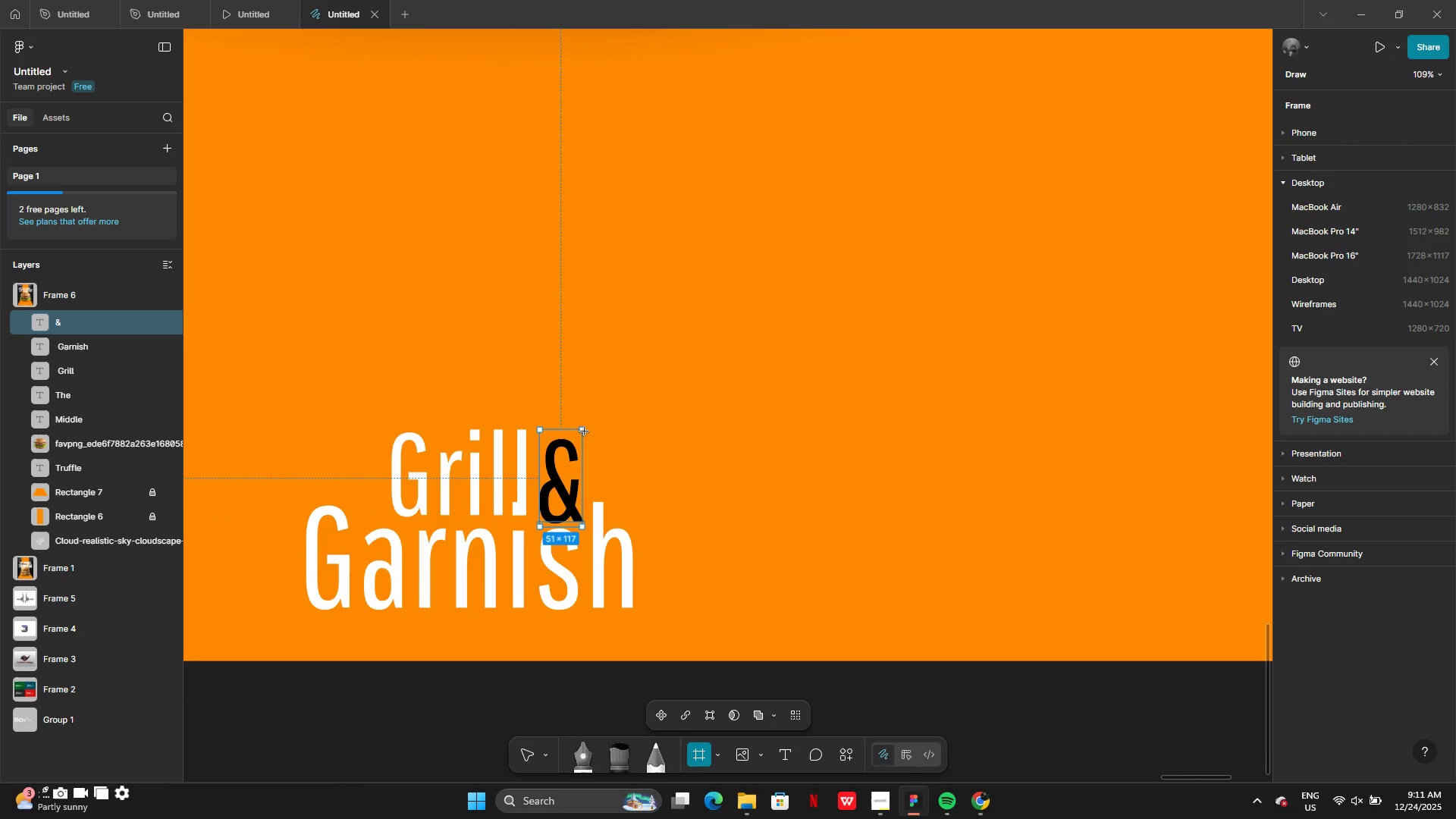 
left_click_drag(start_coordinate=[581, 429], to_coordinate=[571, 447])
 